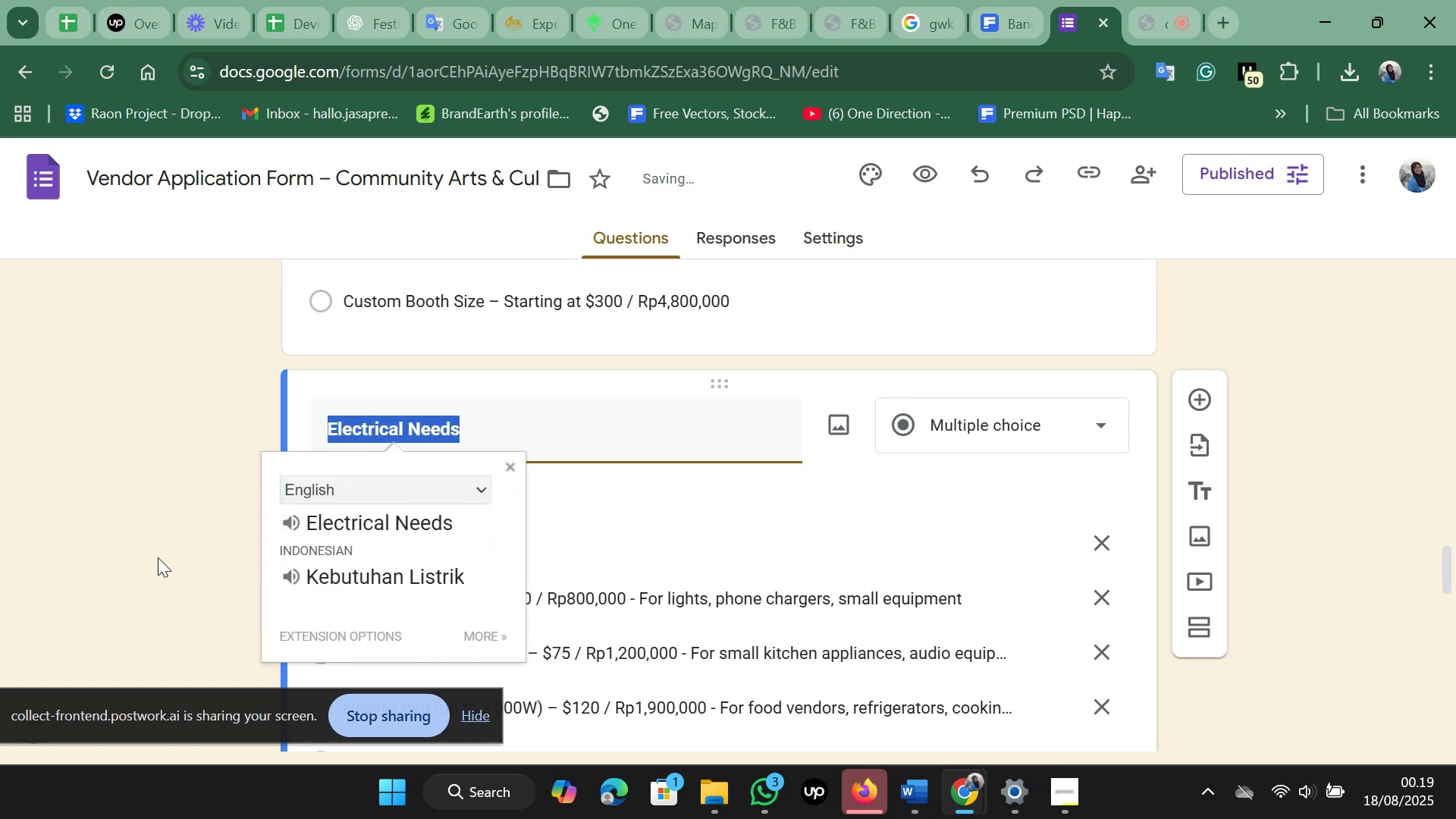 
left_click([158, 557])
 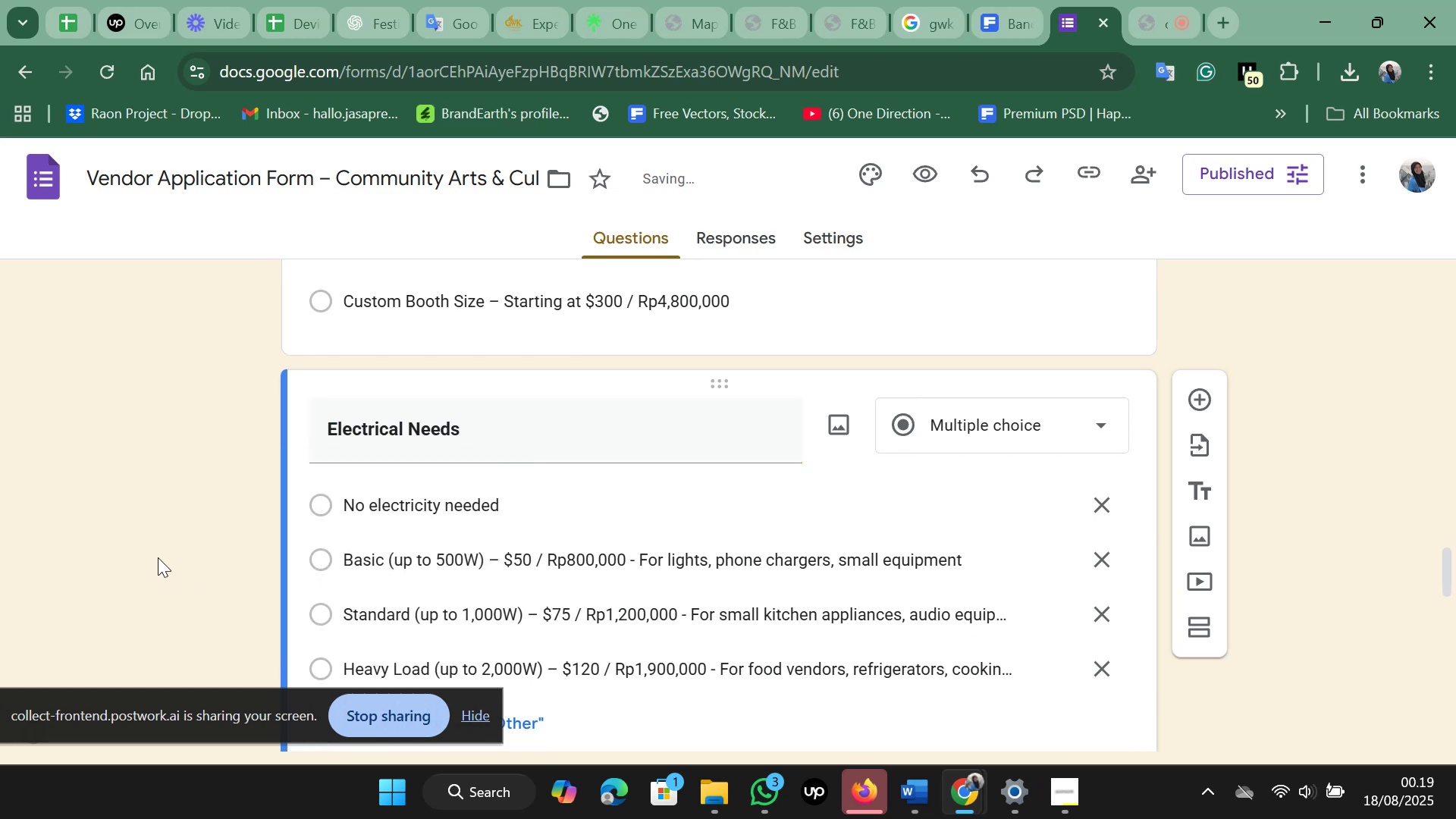 
scroll: coordinate [158, 557], scroll_direction: down, amount: 3.0
 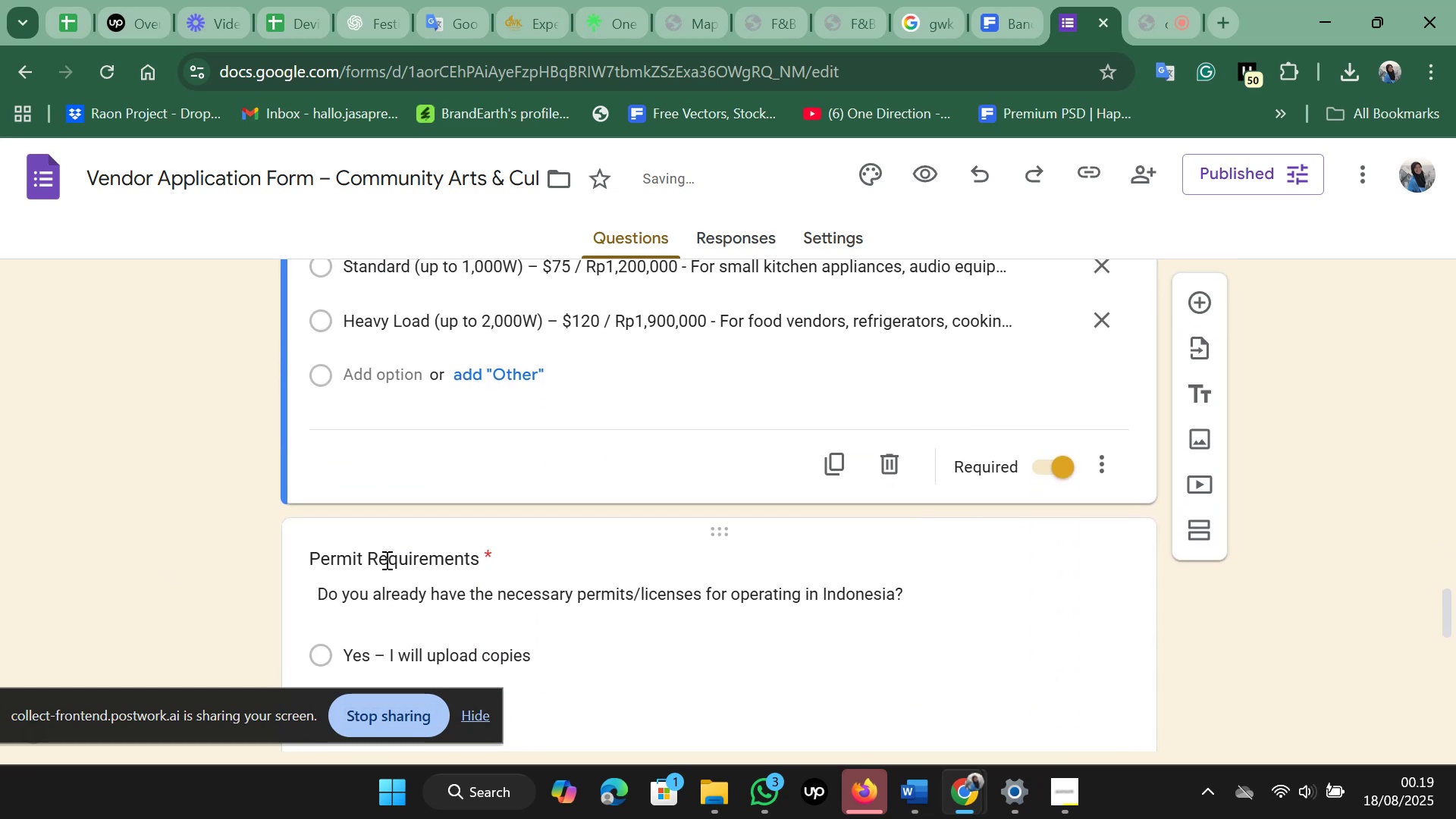 
left_click([387, 560])
 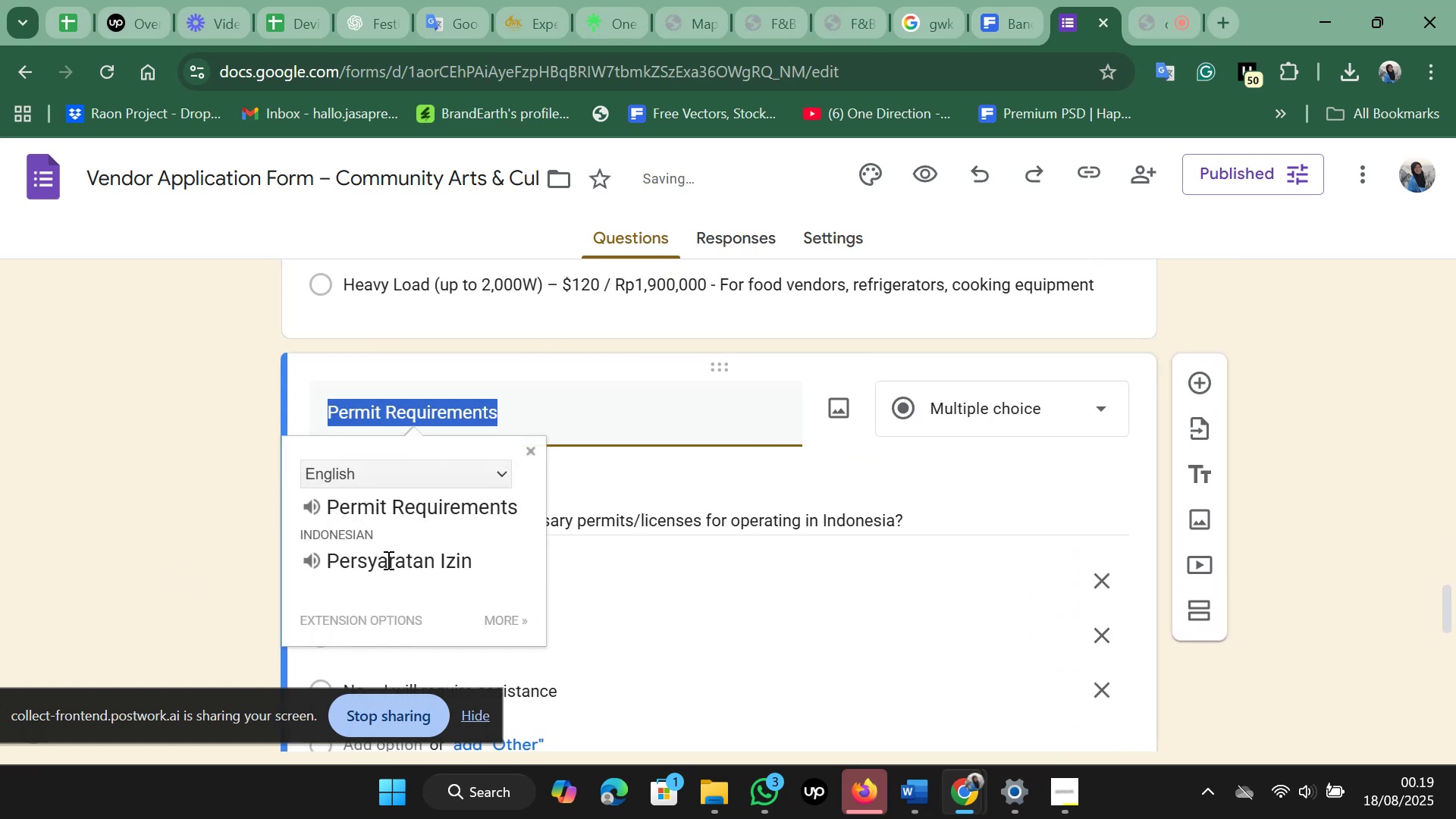 
key(Control+B)
 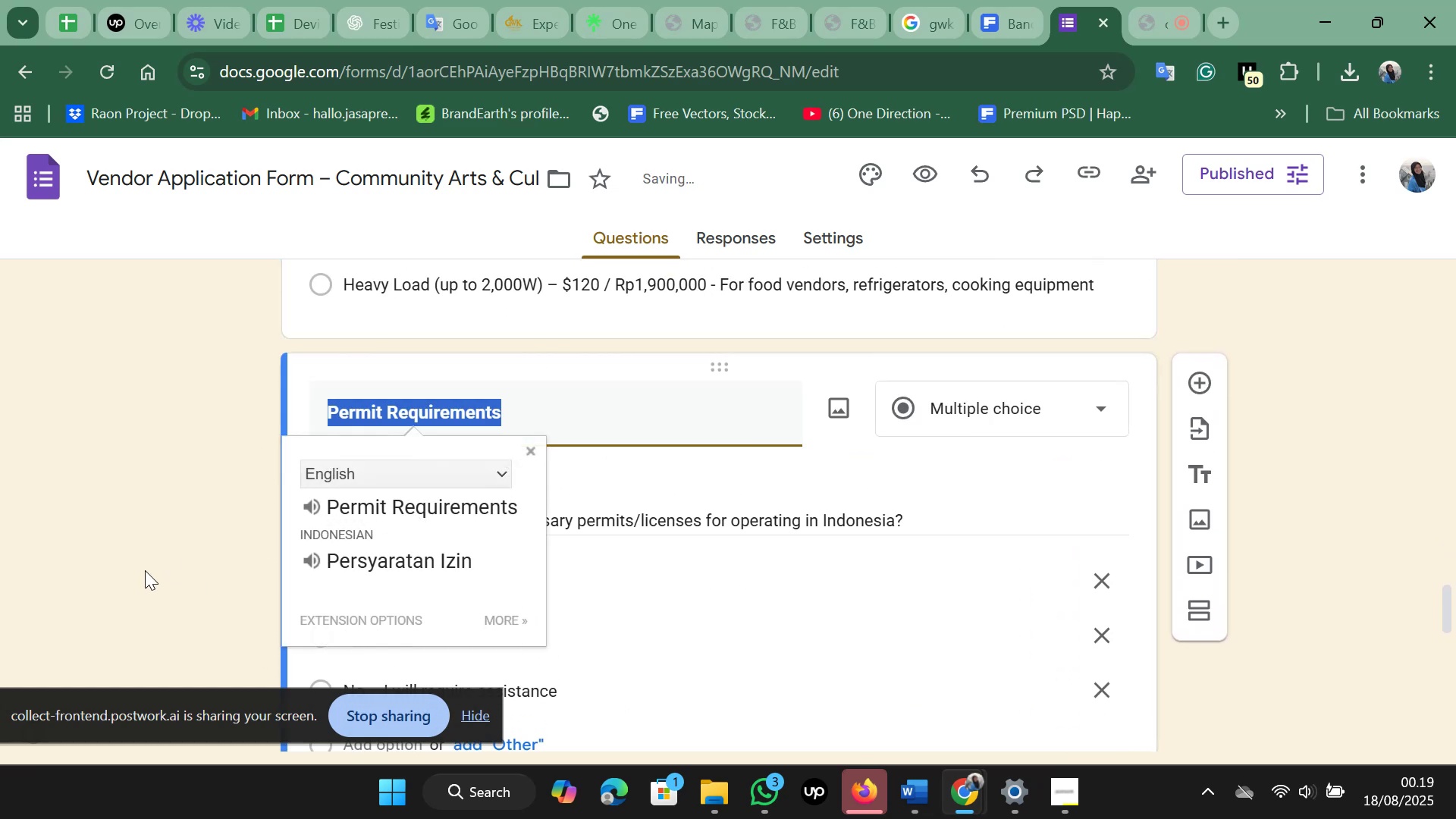 
left_click([145, 570])
 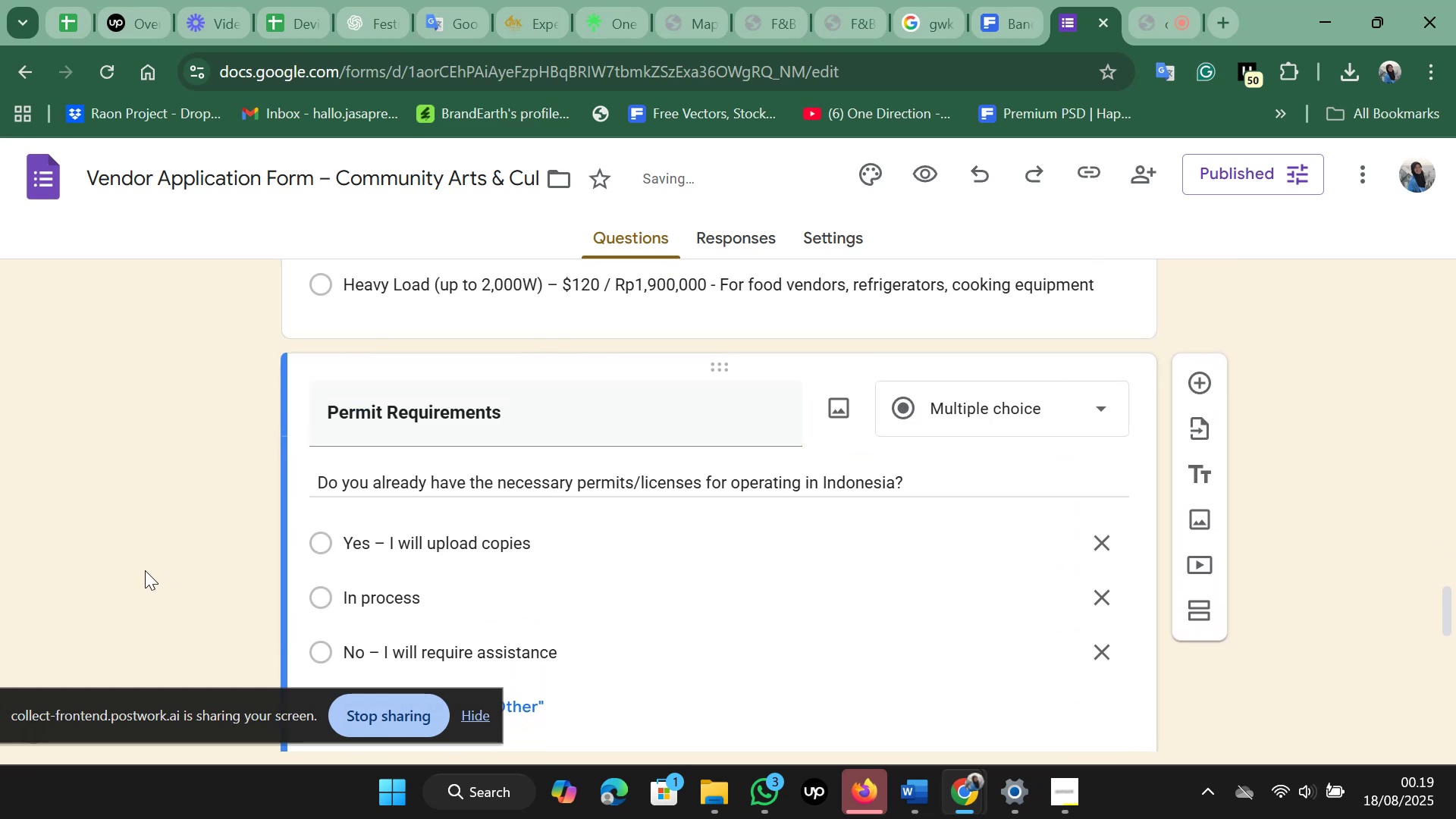 
scroll: coordinate [144, 567], scroll_direction: down, amount: 3.0
 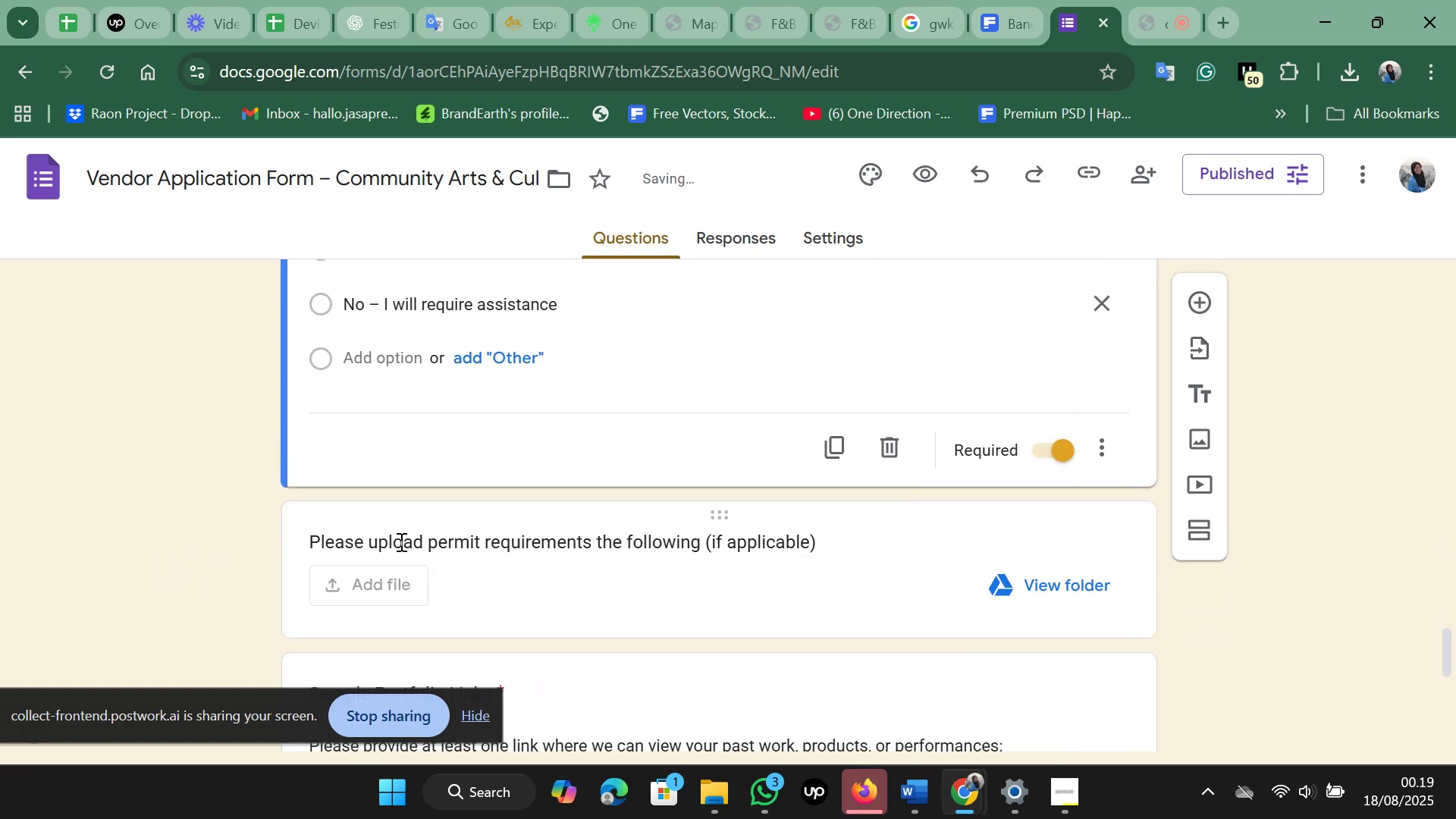 
left_click([400, 541])
 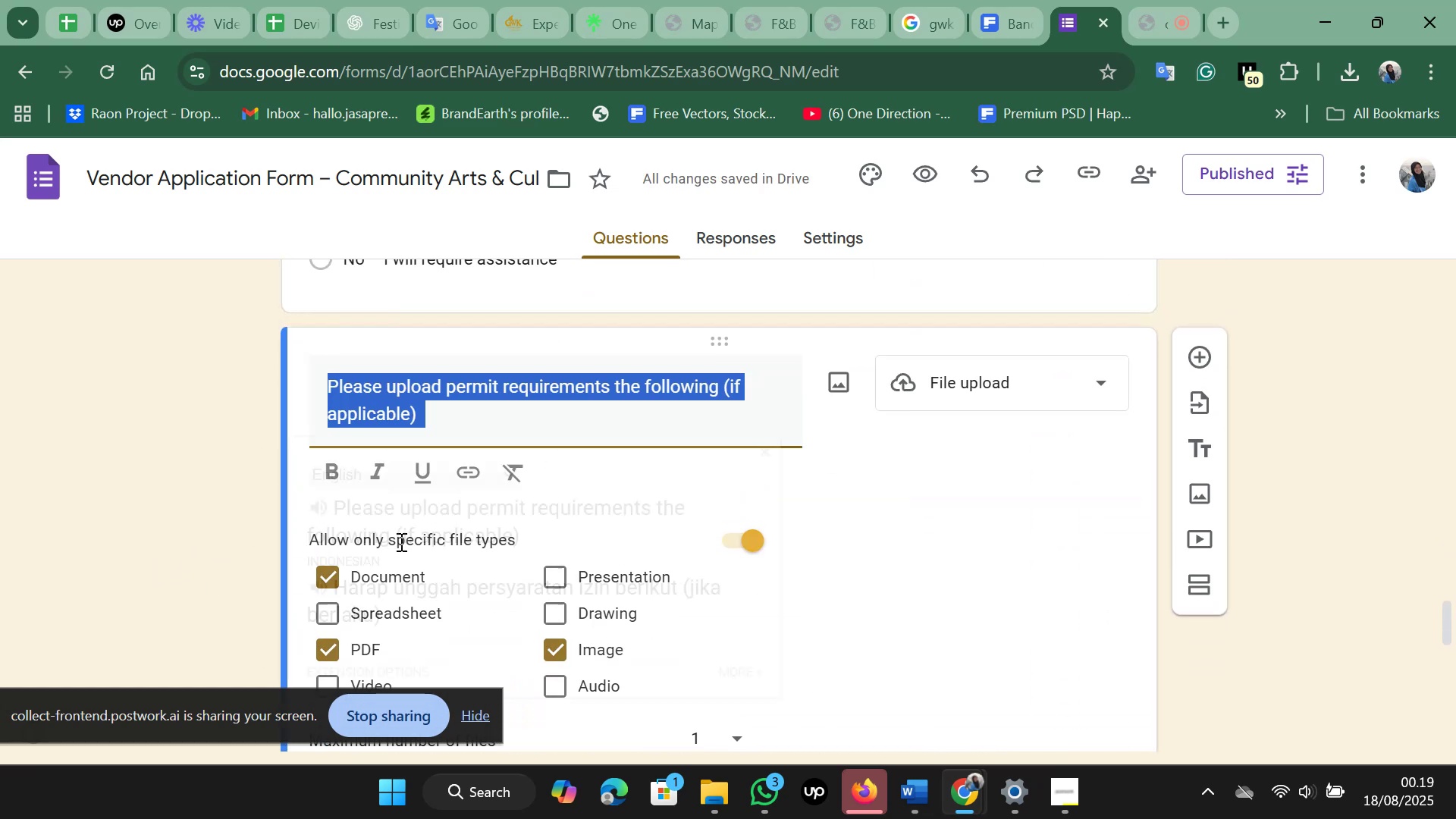 
key(Control+B)
 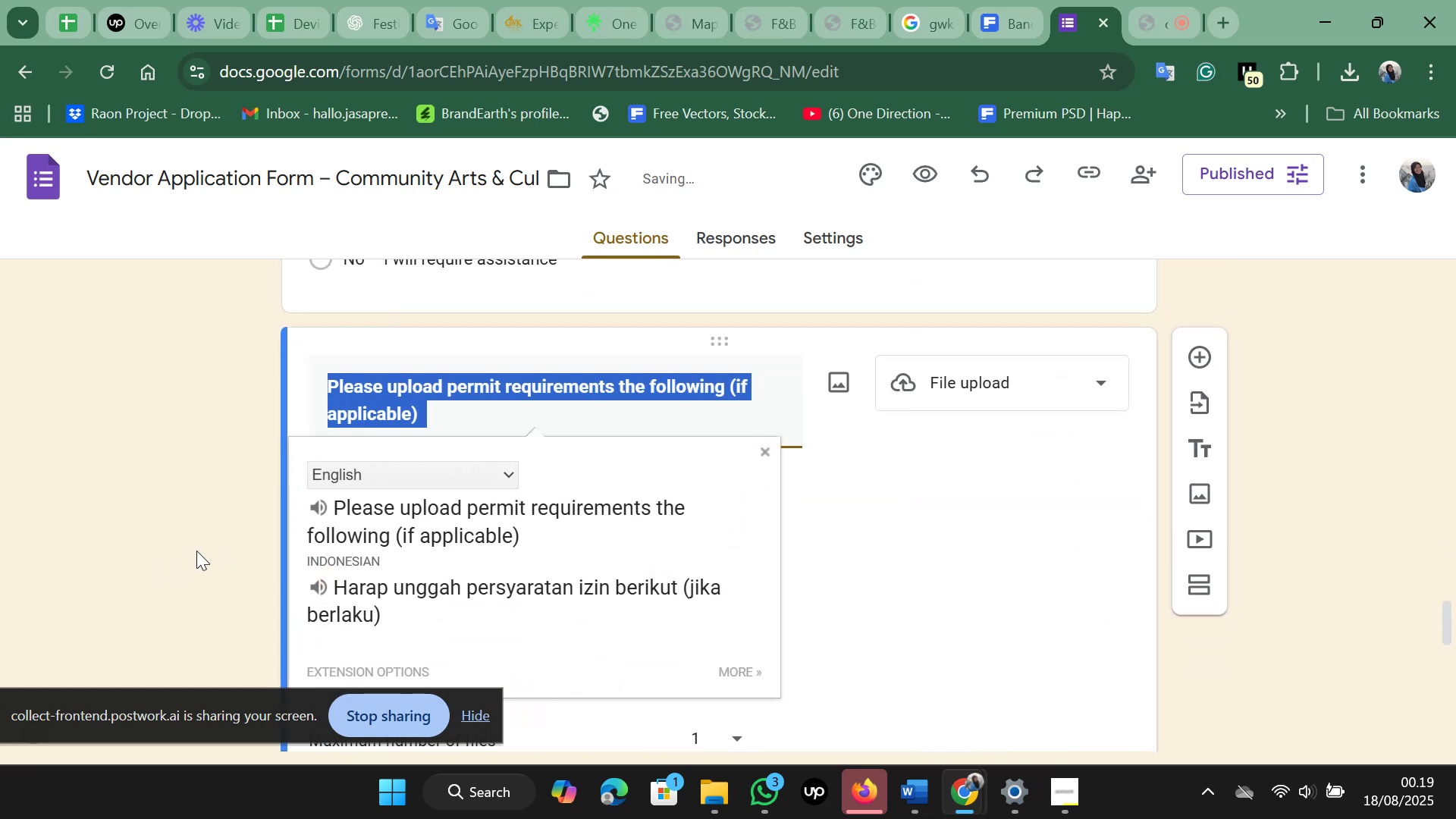 
left_click([196, 551])
 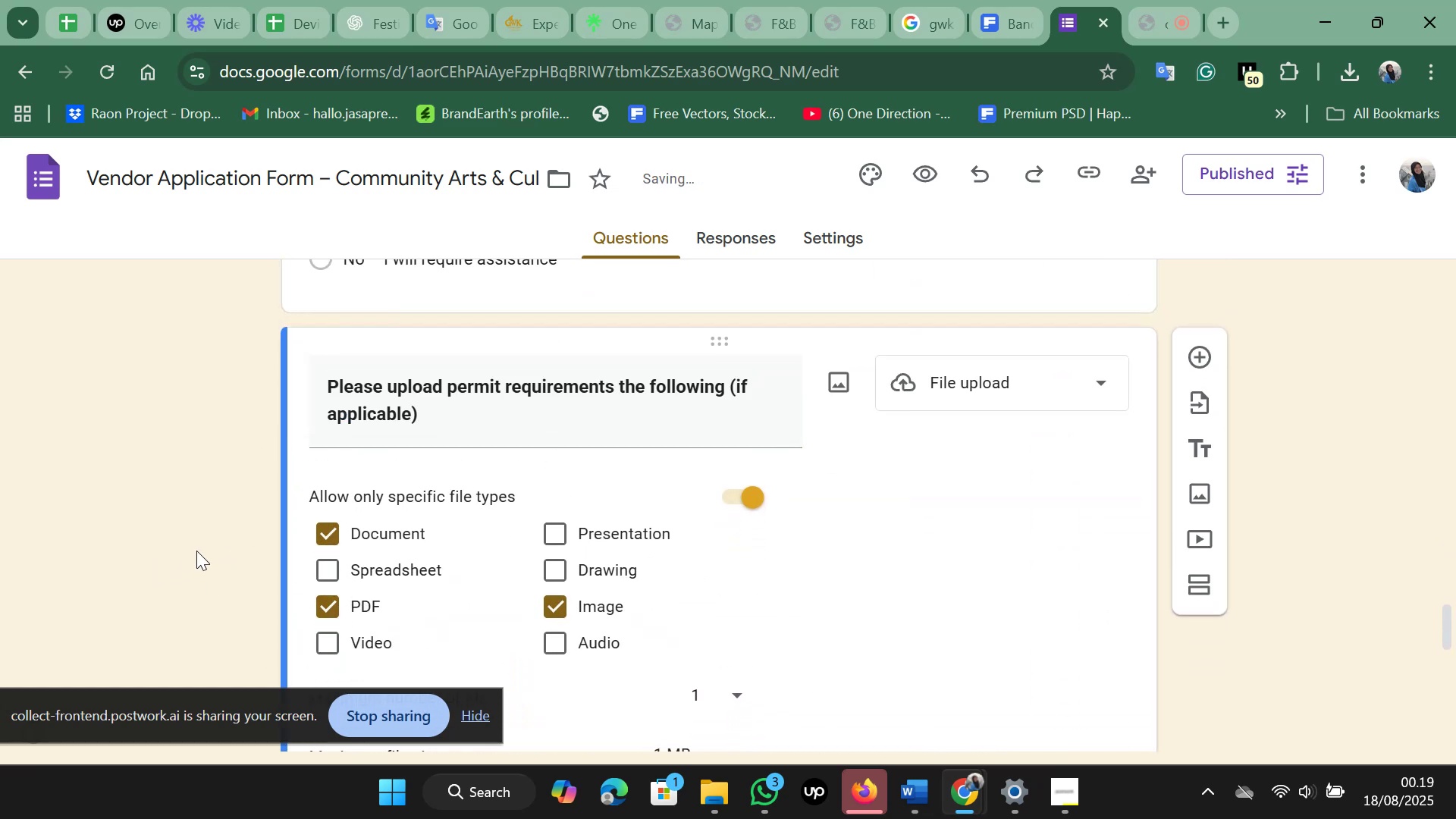 
scroll: coordinate [196, 551], scroll_direction: down, amount: 4.0
 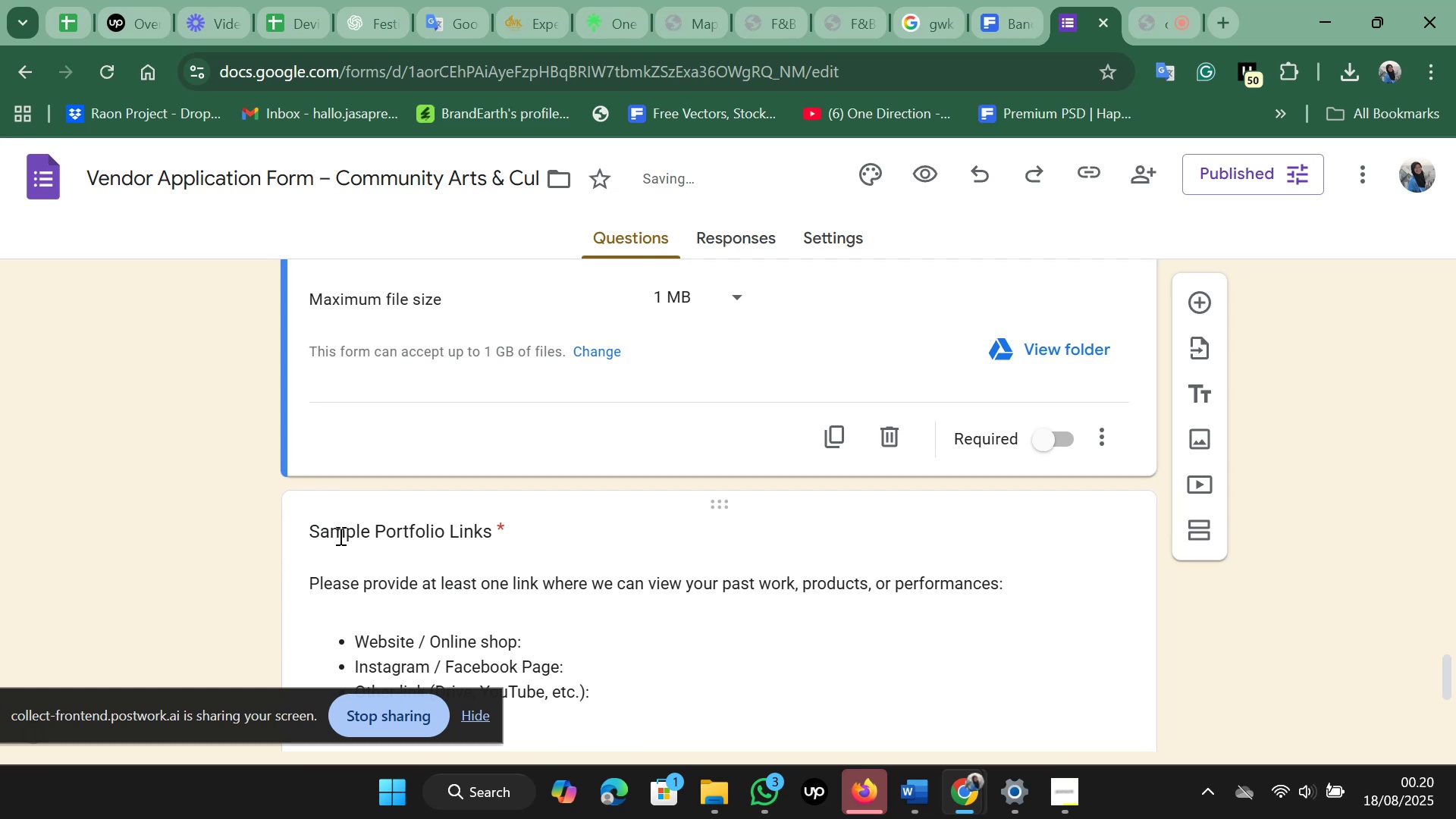 
left_click([340, 535])
 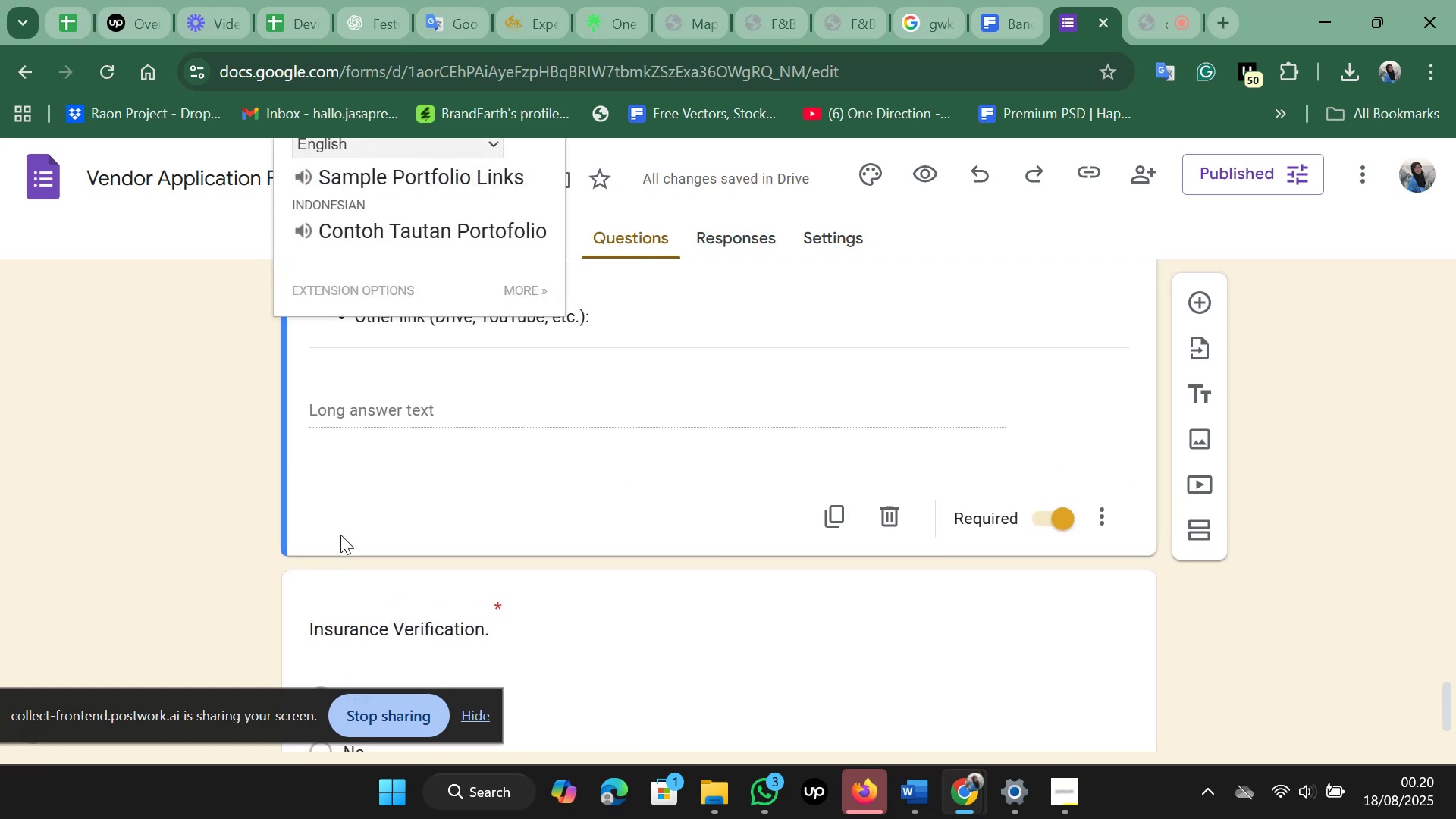 
key(Control+B)
 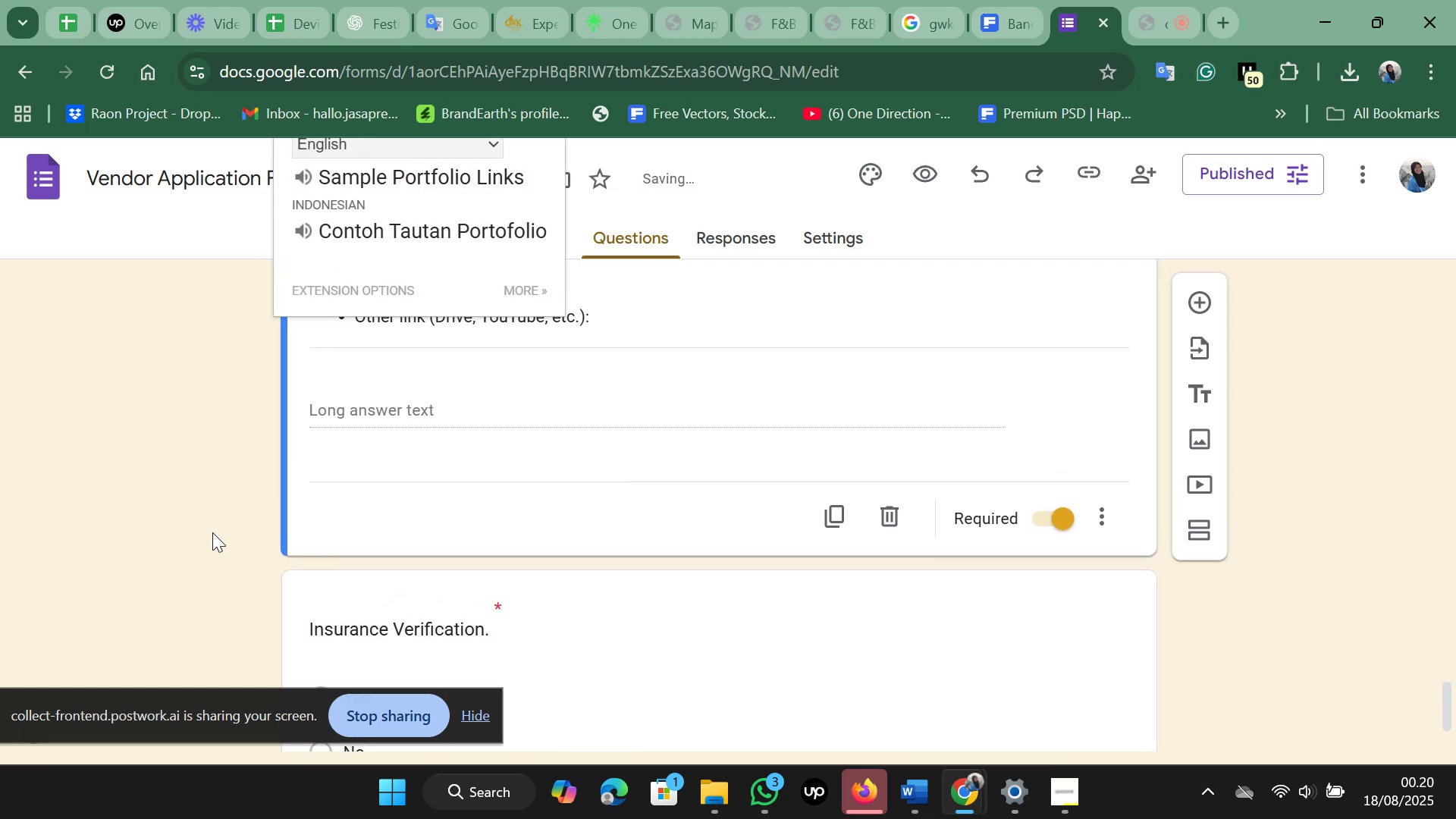 
left_click([208, 532])
 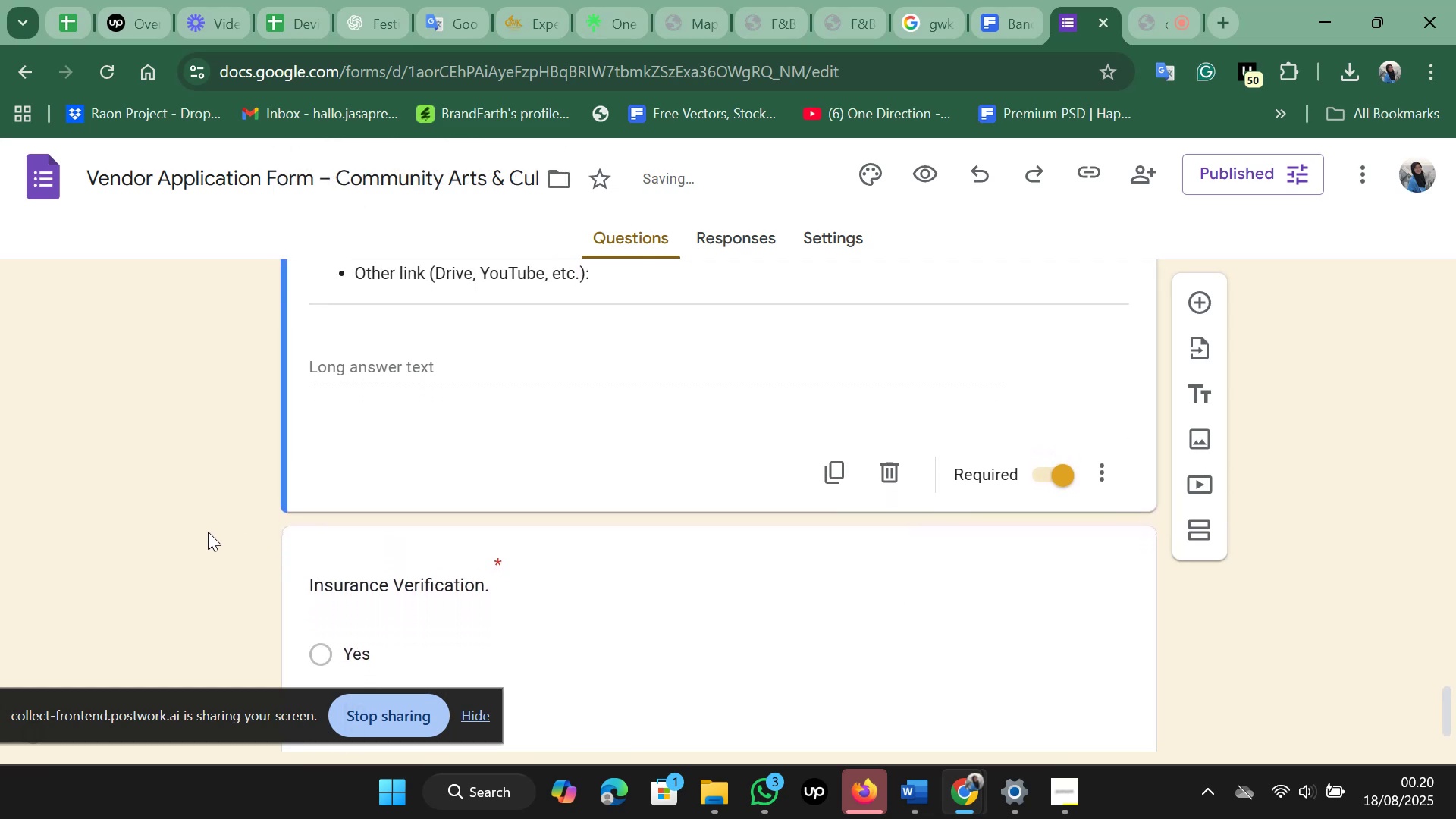 
scroll: coordinate [208, 532], scroll_direction: up, amount: 2.0
 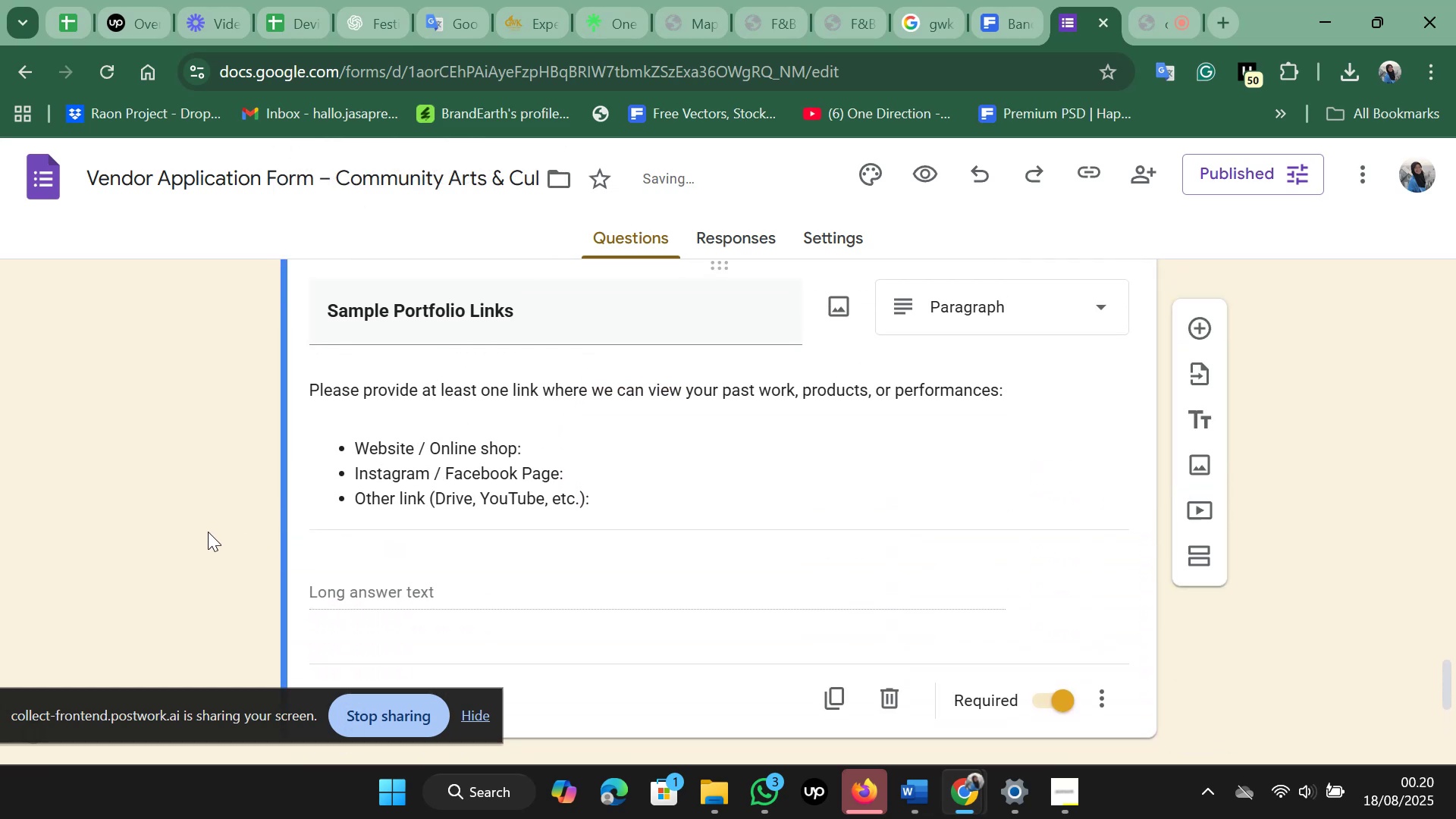 
scroll: coordinate [208, 532], scroll_direction: down, amount: 3.0
 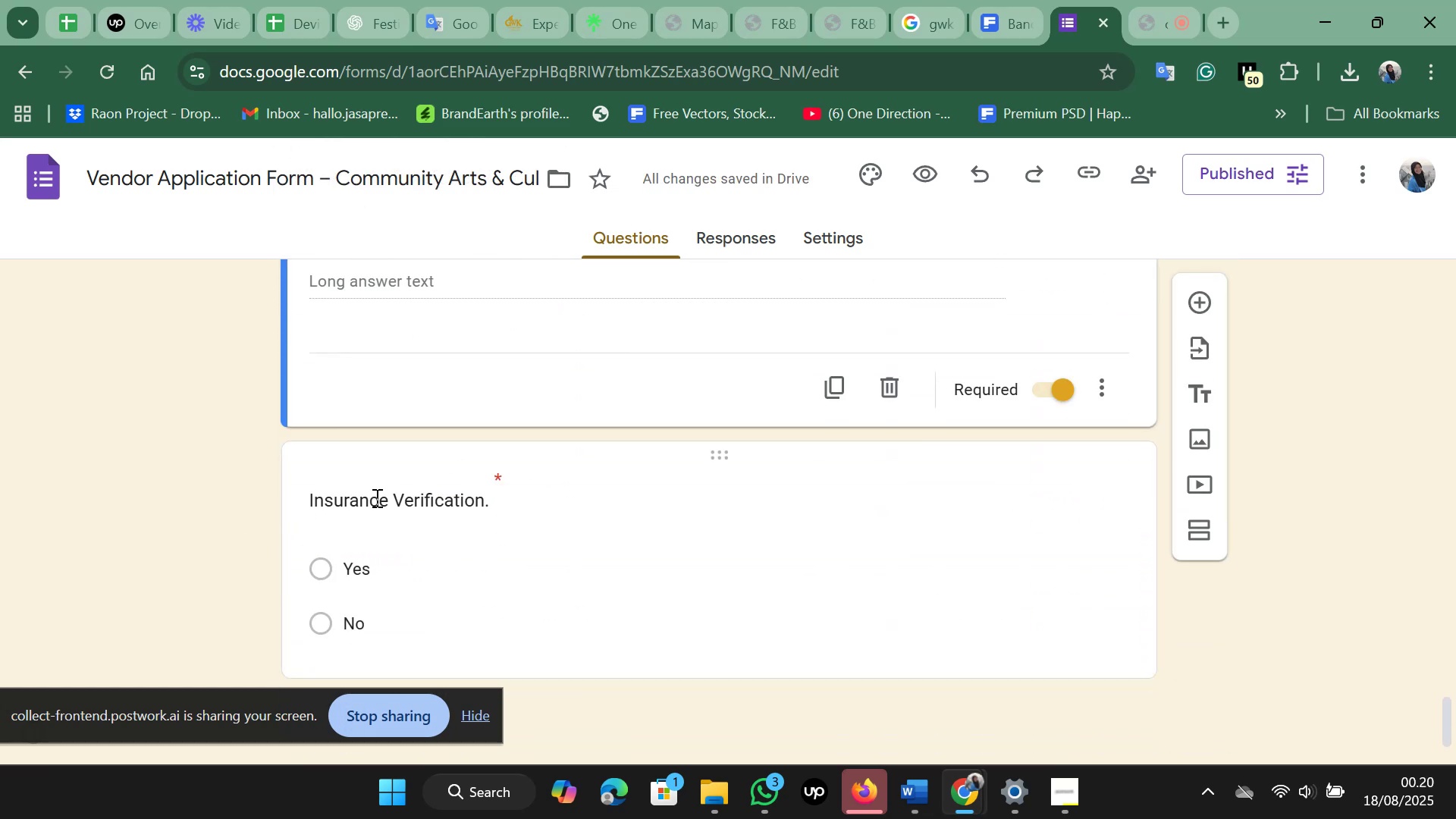 
left_click([375, 497])
 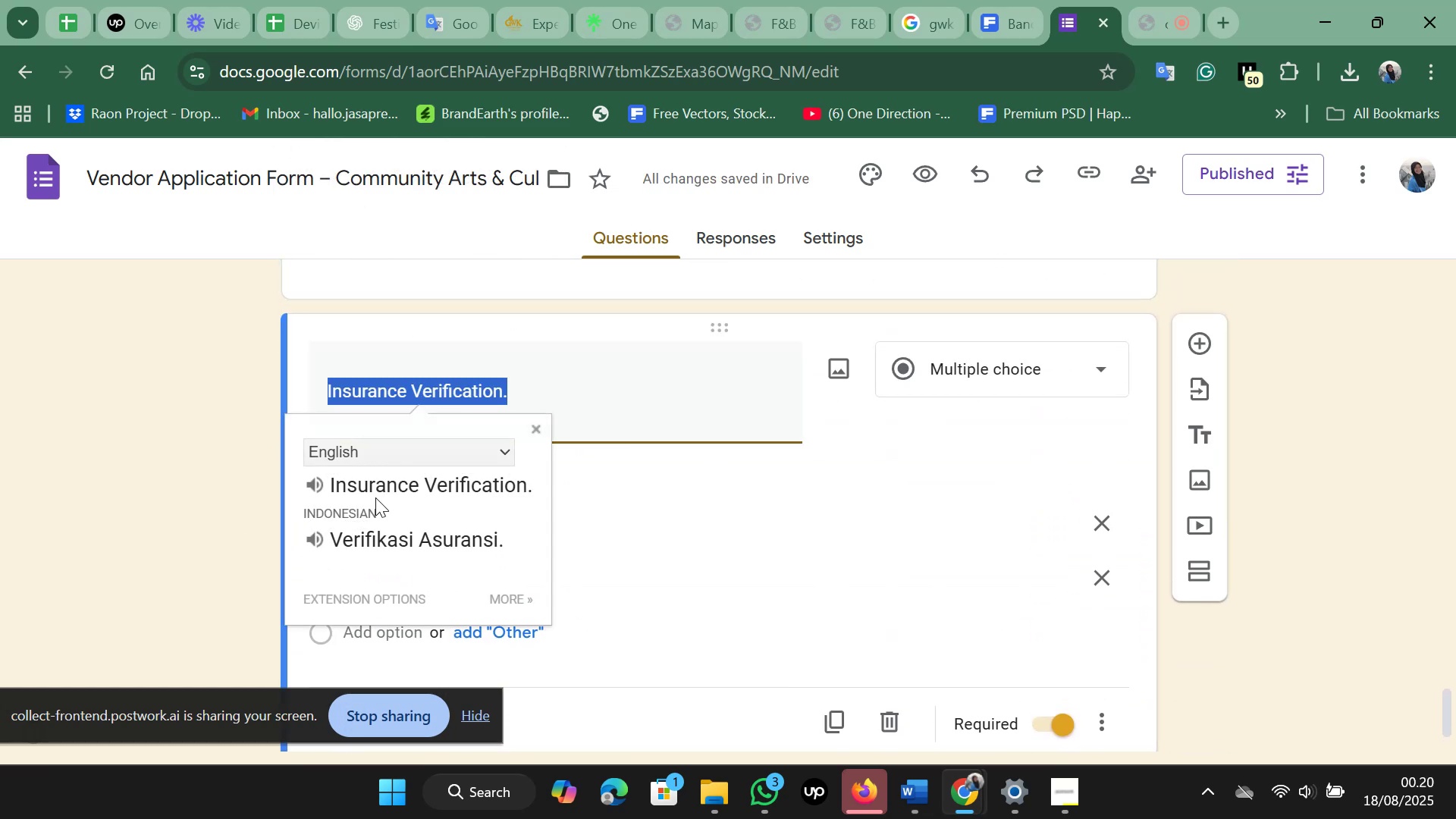 
key(Control+B)
 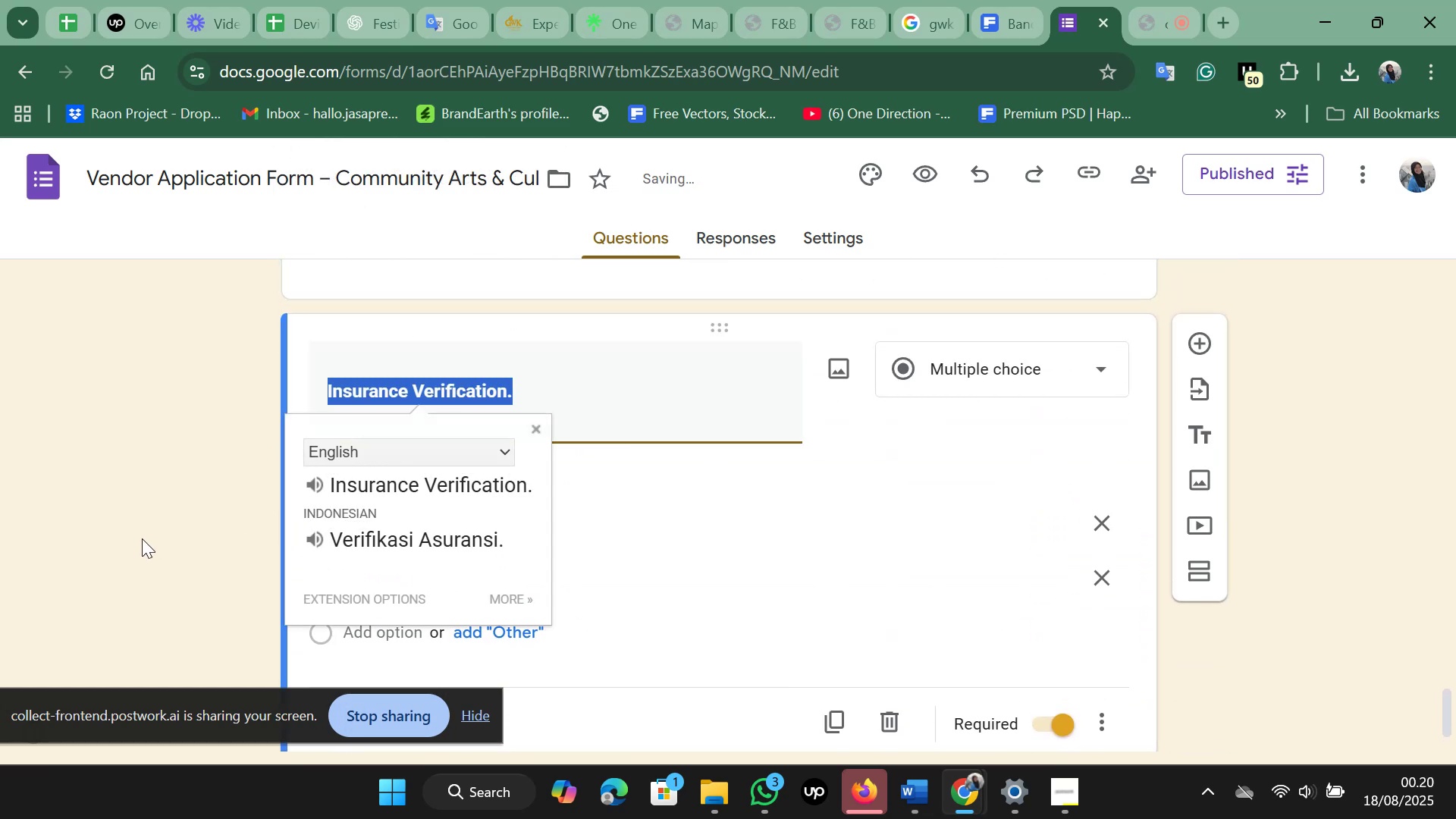 
left_click([142, 538])
 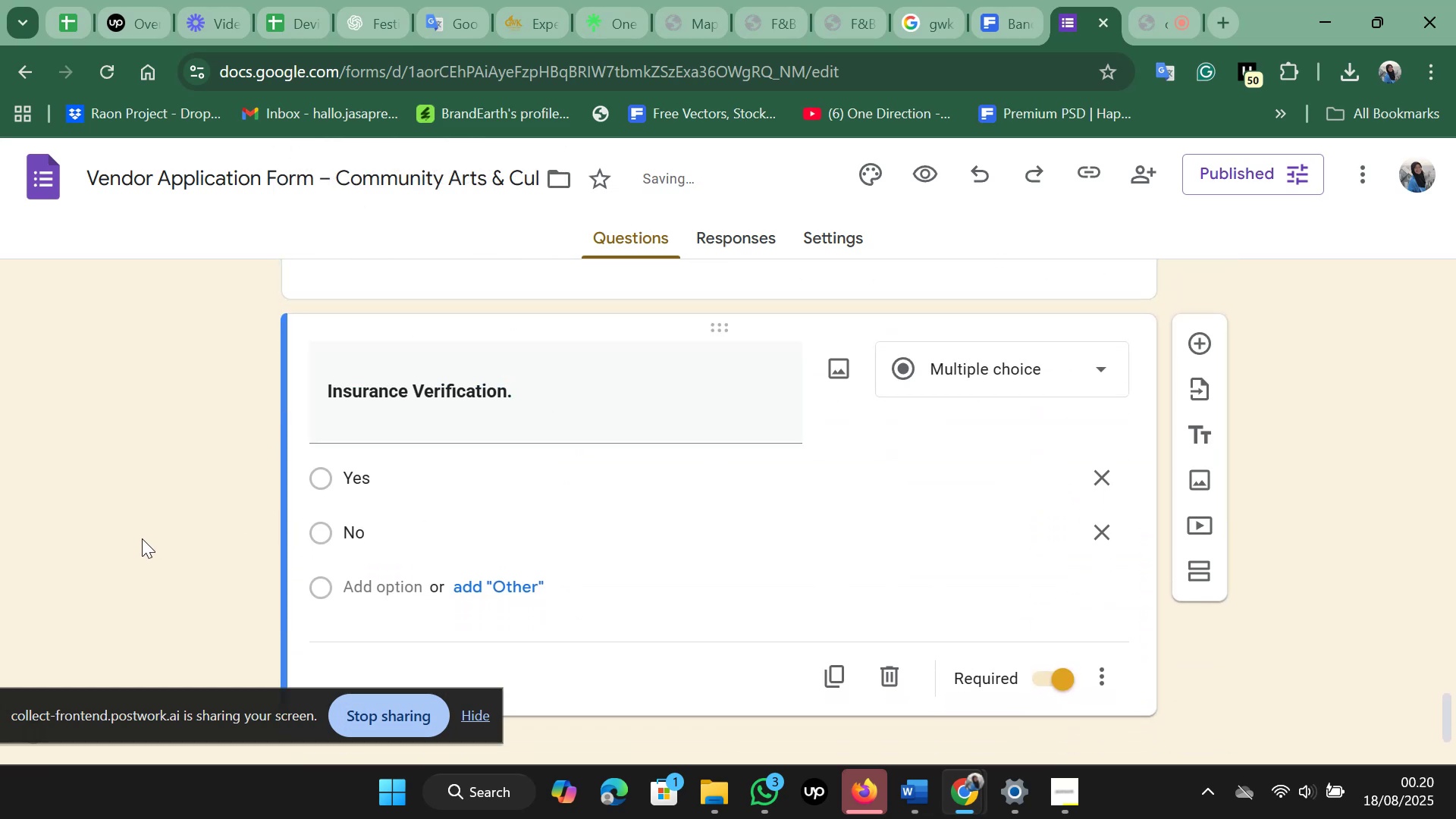 
scroll: coordinate [142, 538], scroll_direction: up, amount: 23.0
 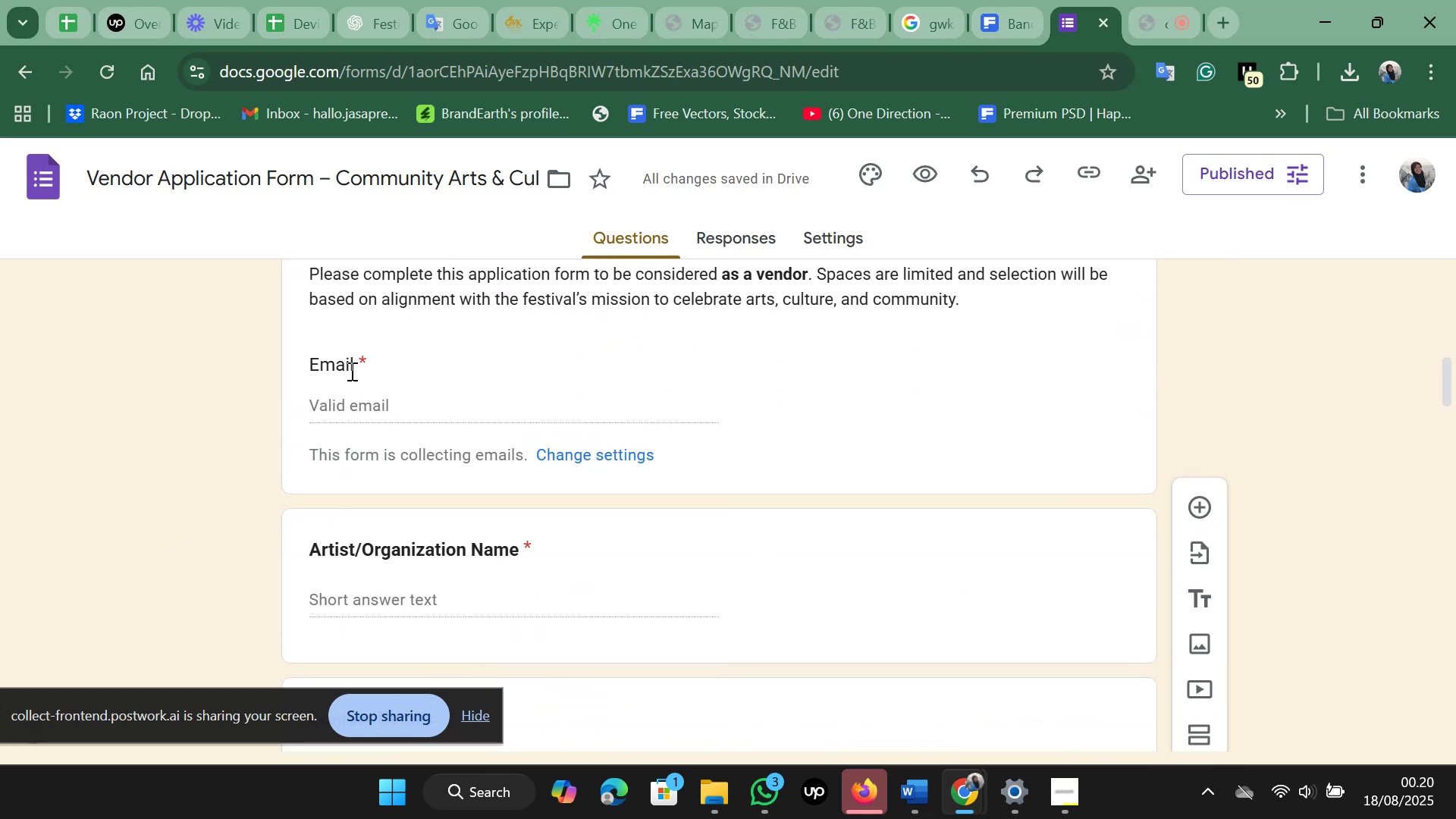 
left_click([350, 369])
 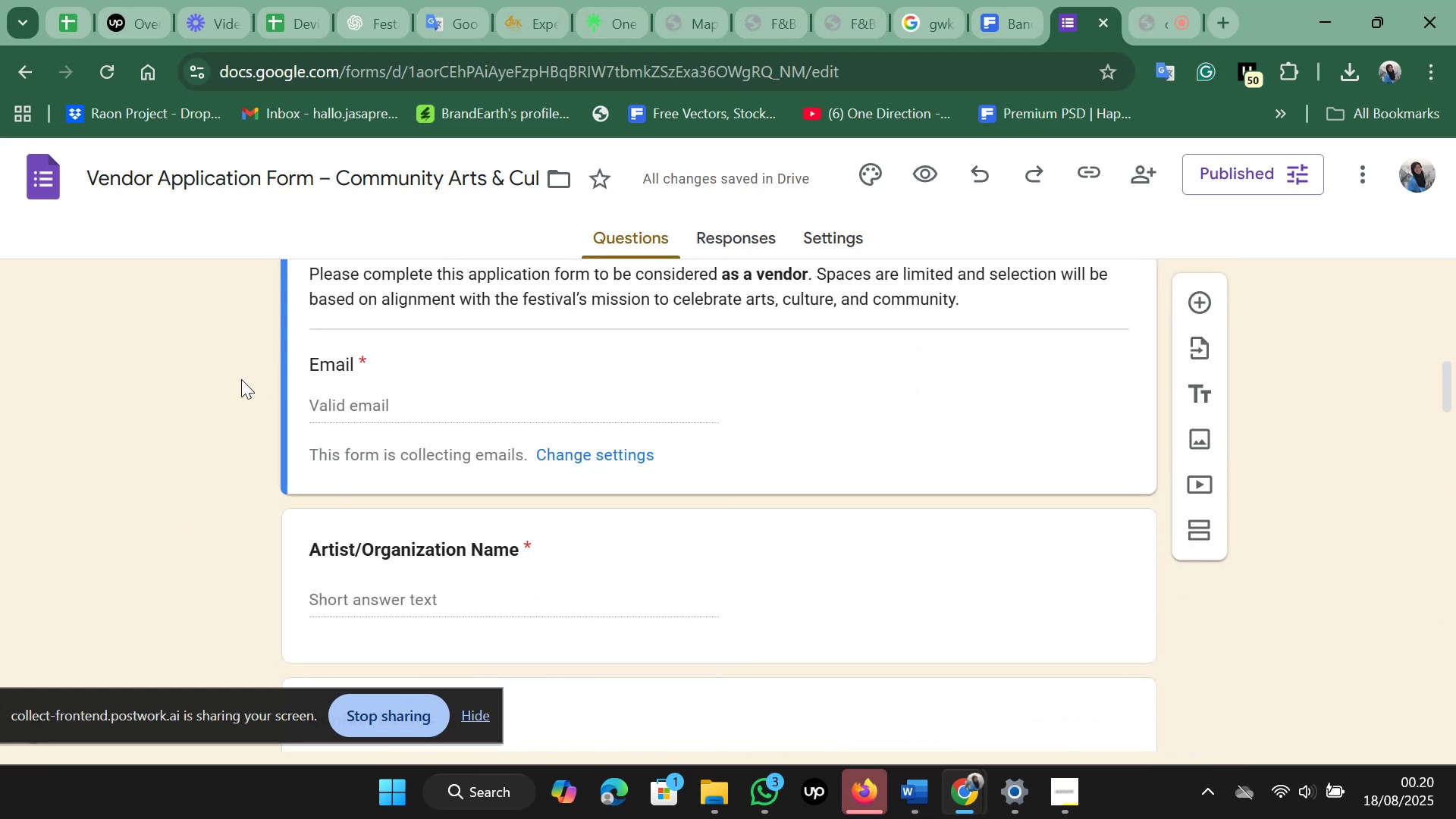 
left_click([241, 379])
 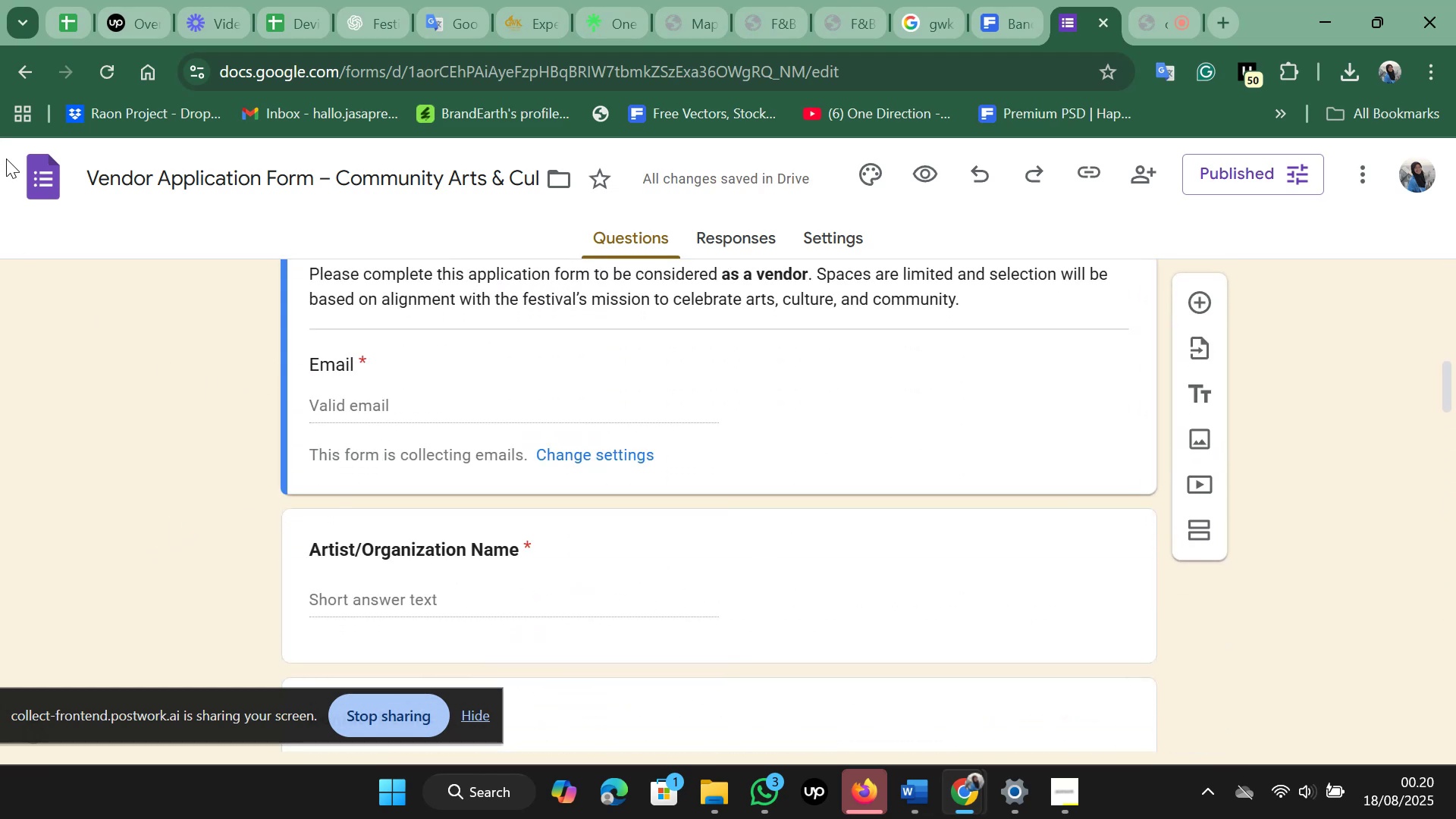 
mouse_move([52, 179])
 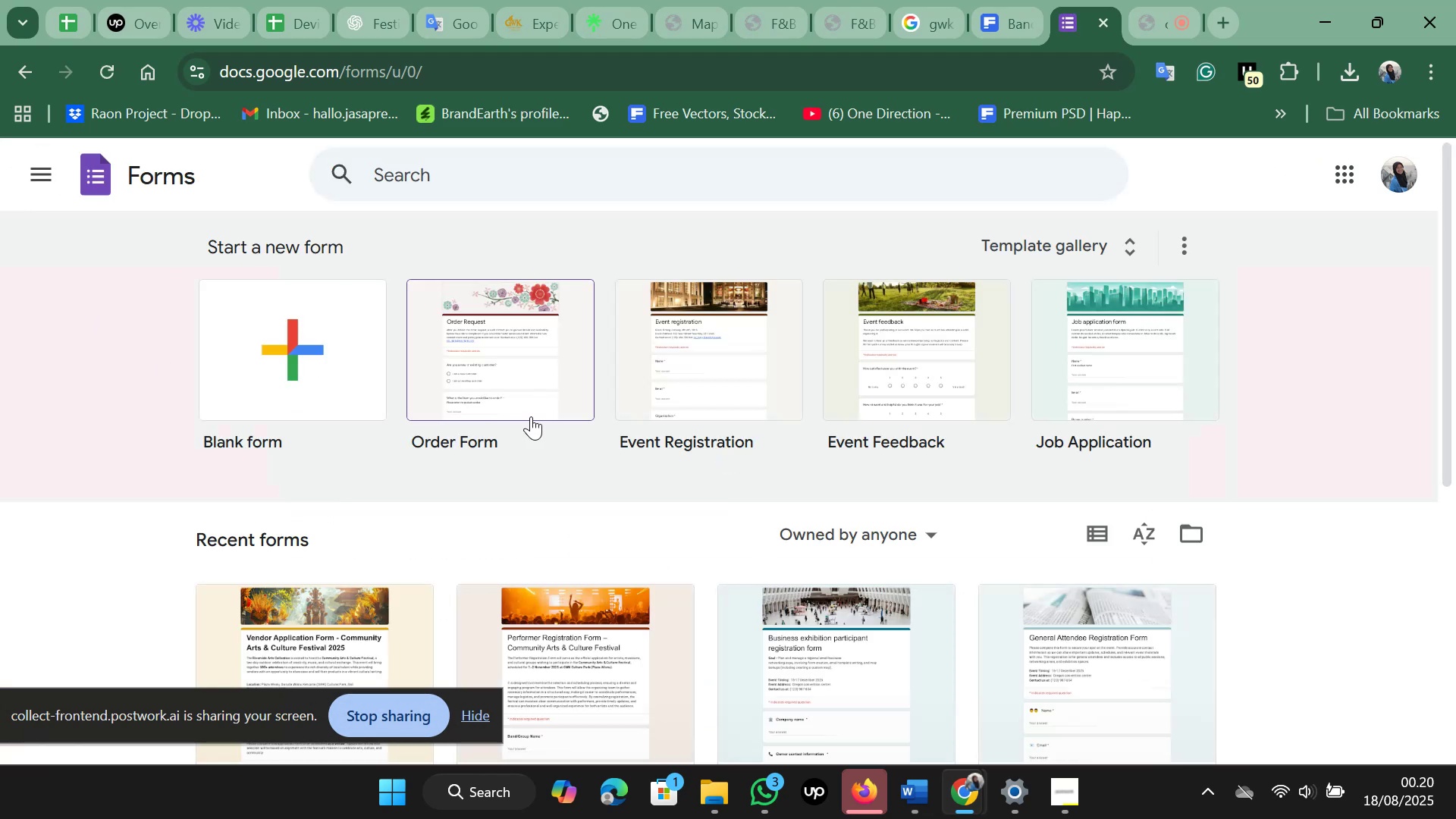 
scroll: coordinate [532, 416], scroll_direction: down, amount: 2.0
 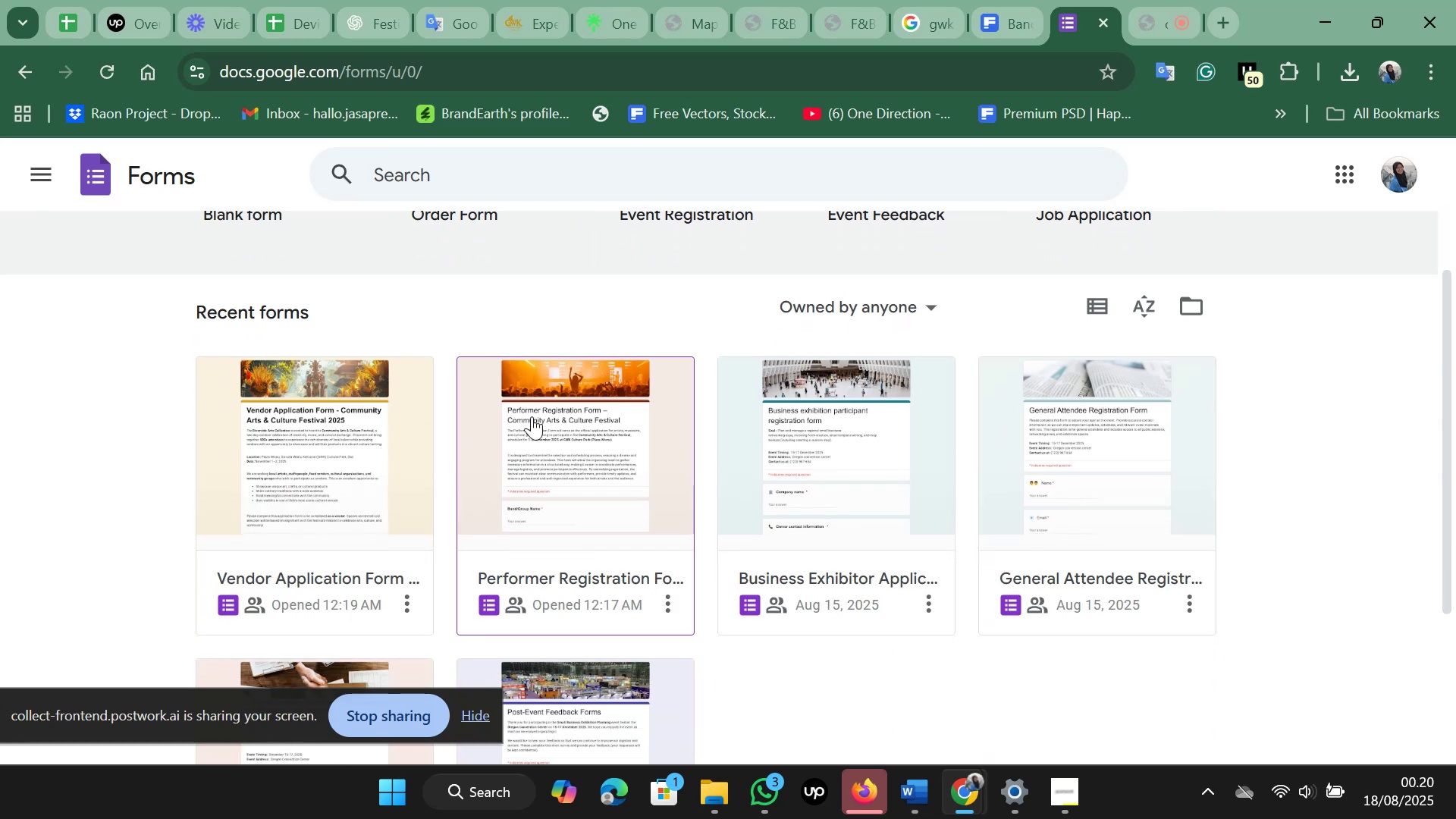 
left_click([532, 416])
 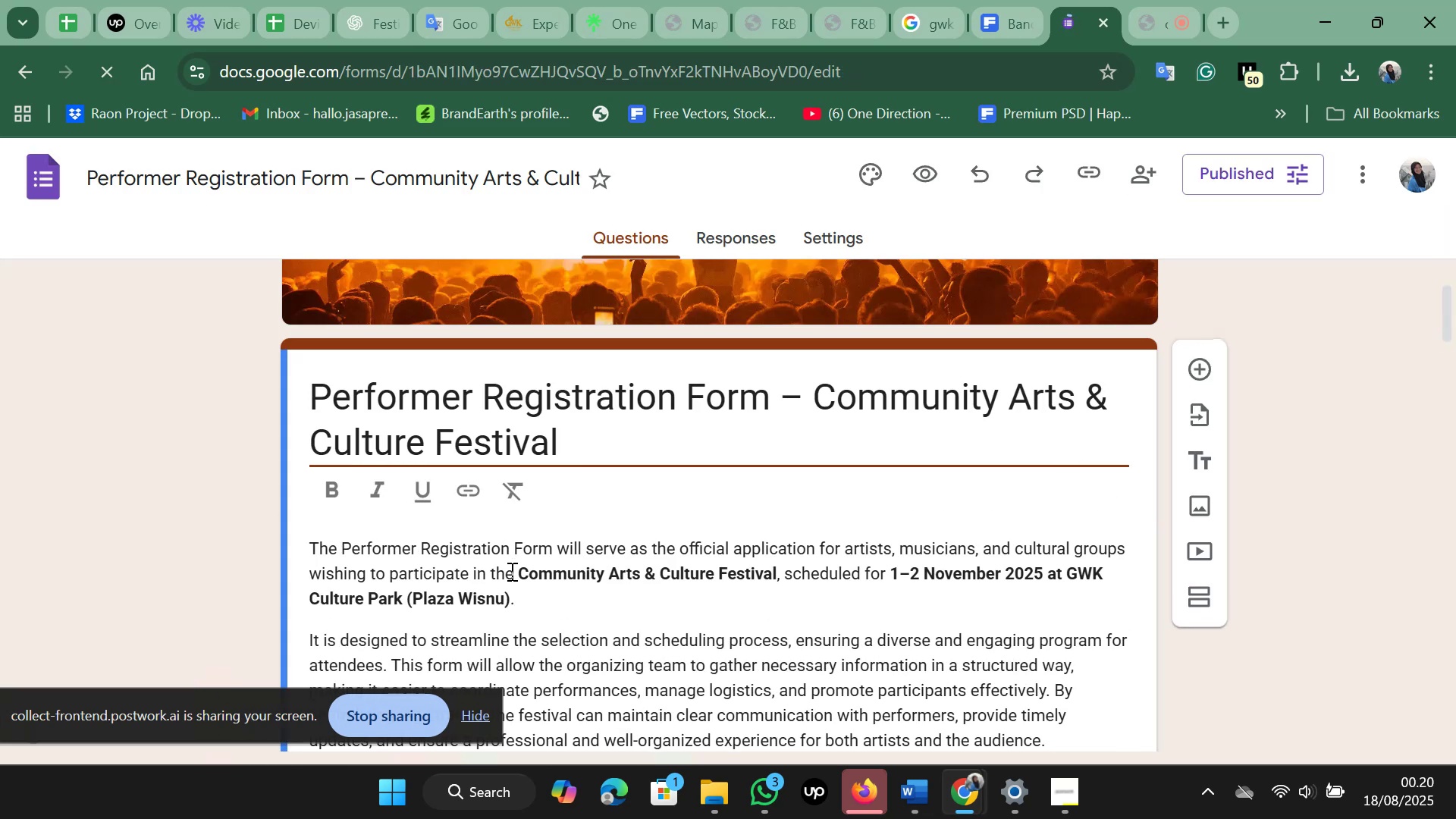 
left_click([523, 438])
 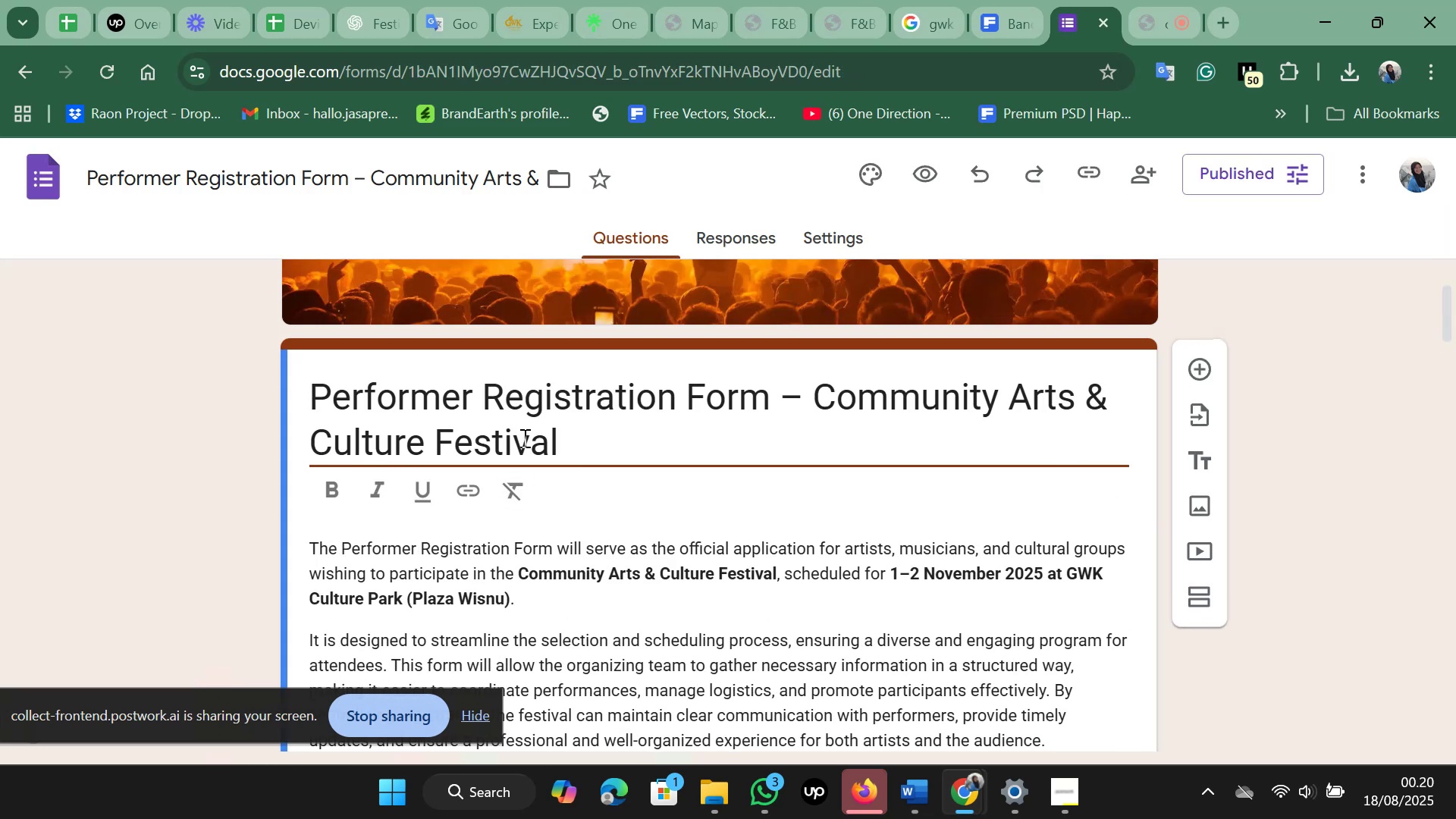 
key(Control+A)
 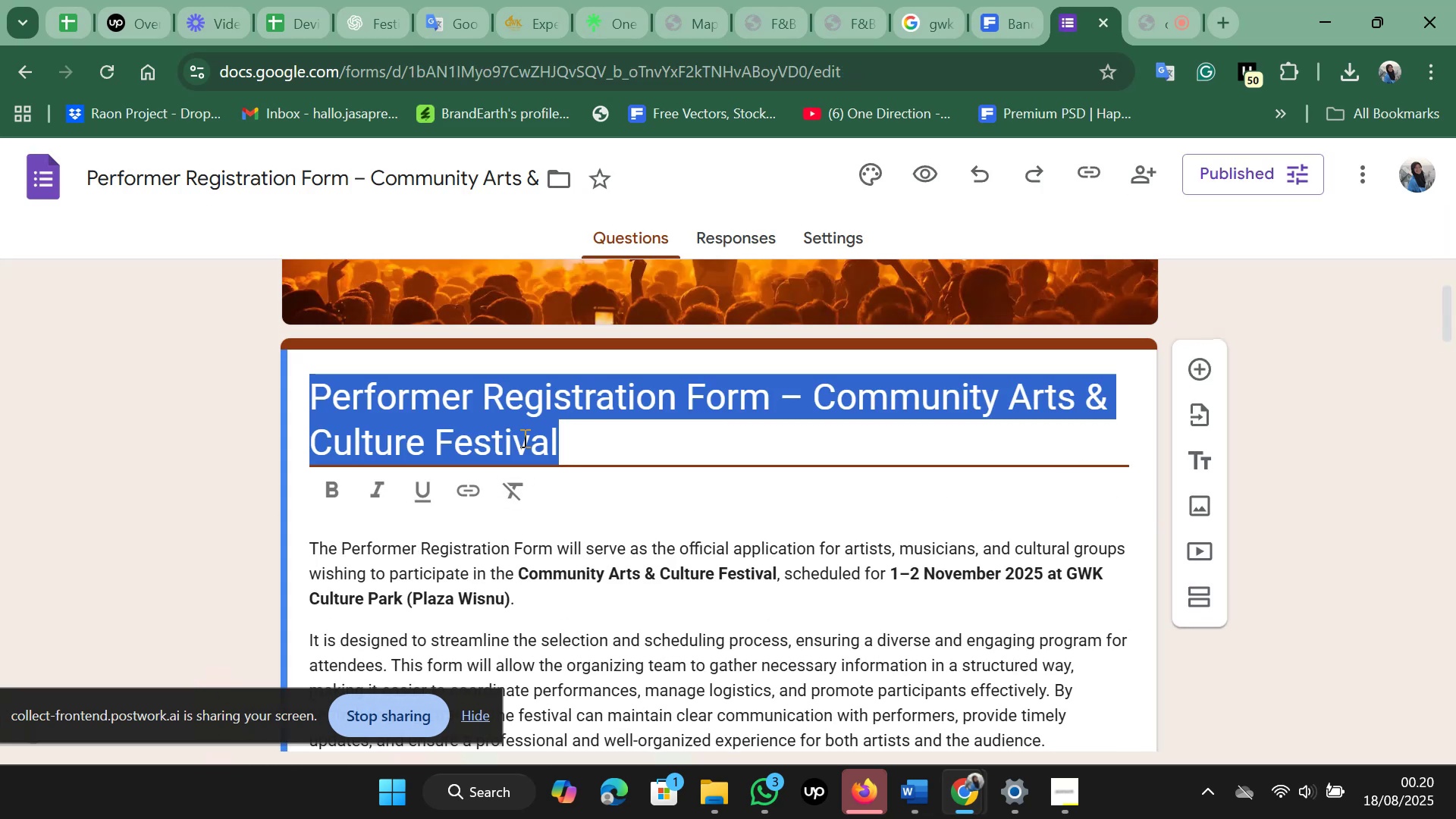 
key(Control+B)
 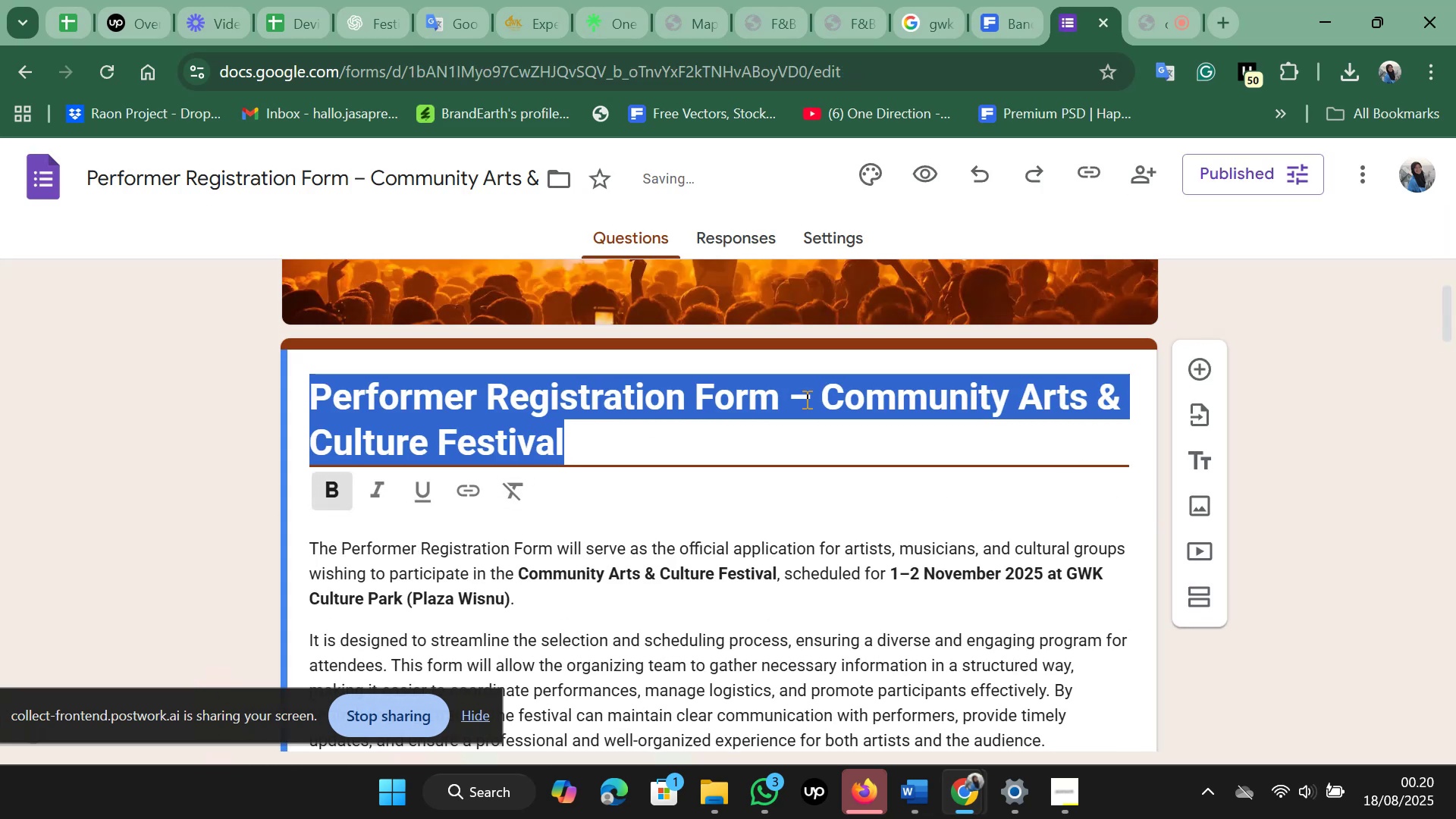 
left_click([807, 397])
 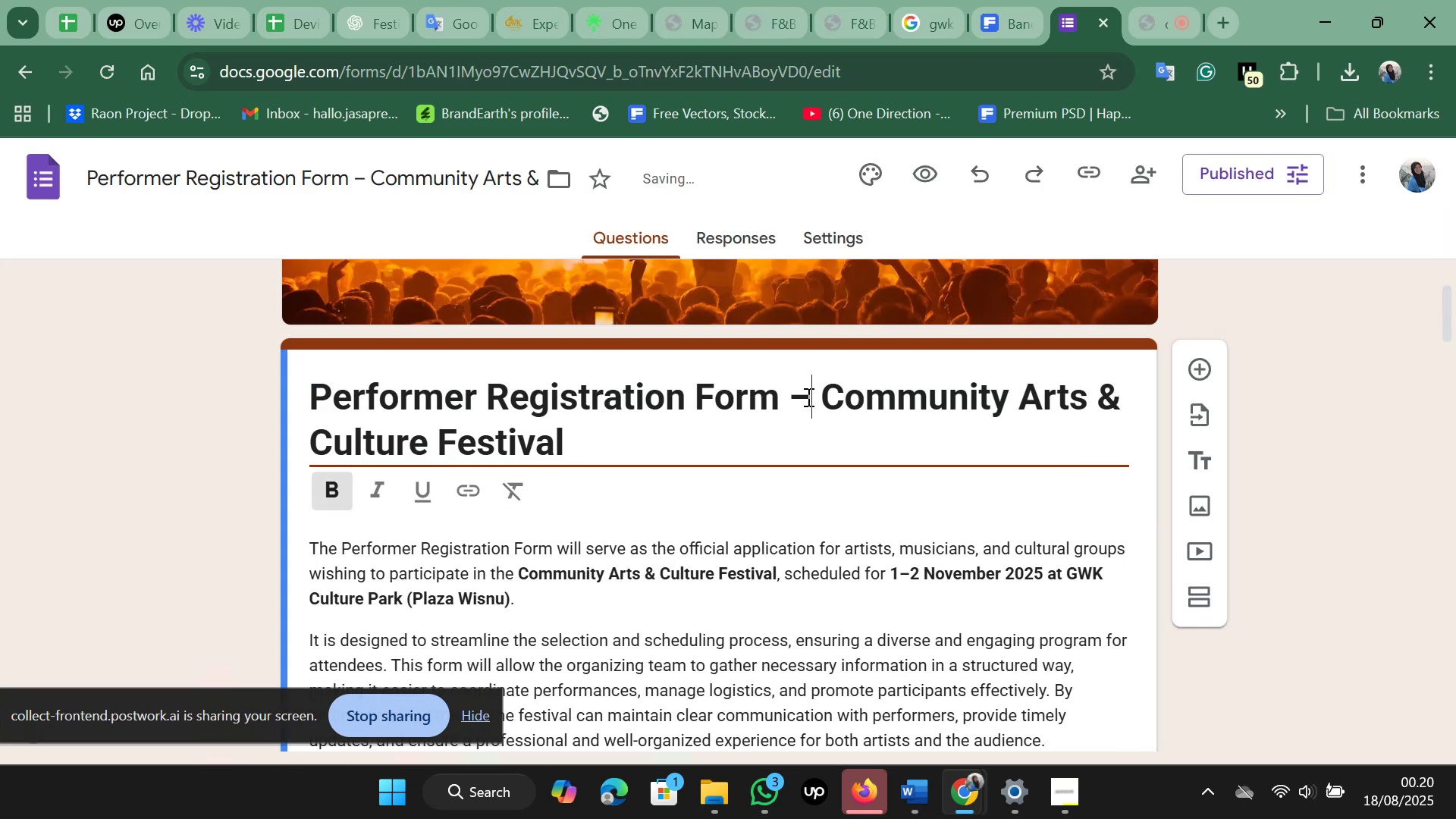 
key(Backspace)
 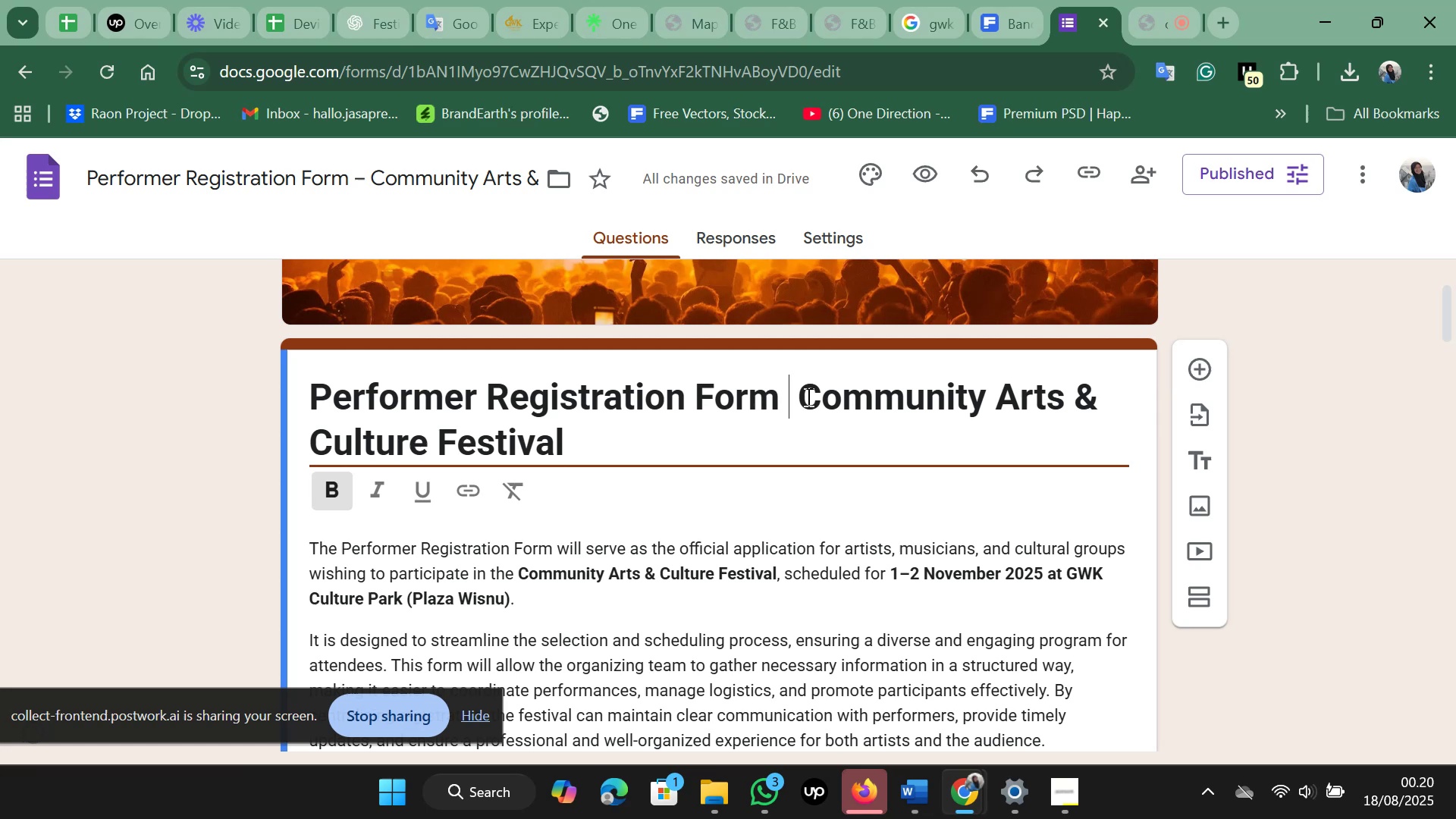 
key(Minus)
 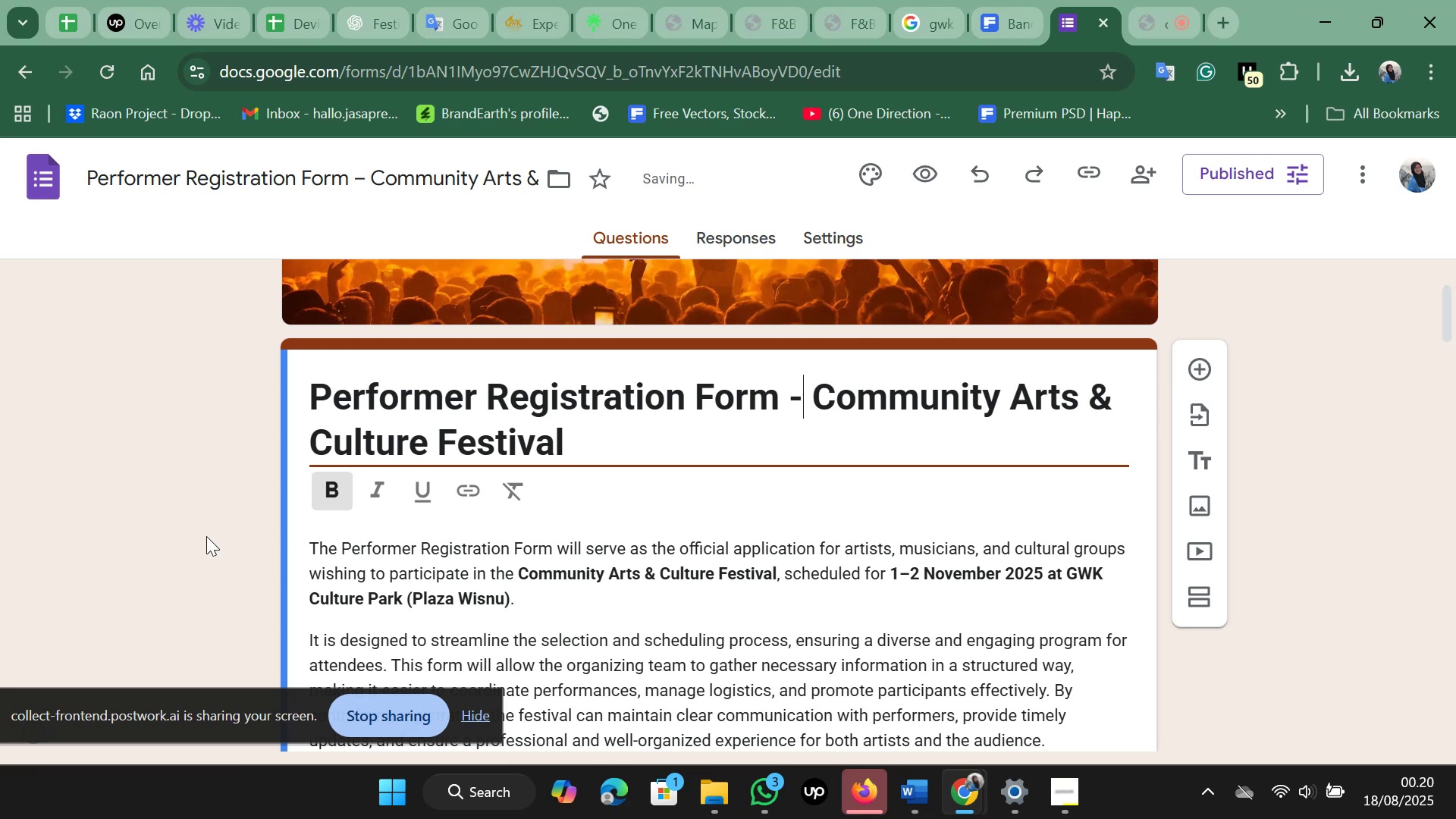 
scroll: coordinate [206, 535], scroll_direction: down, amount: 5.0
 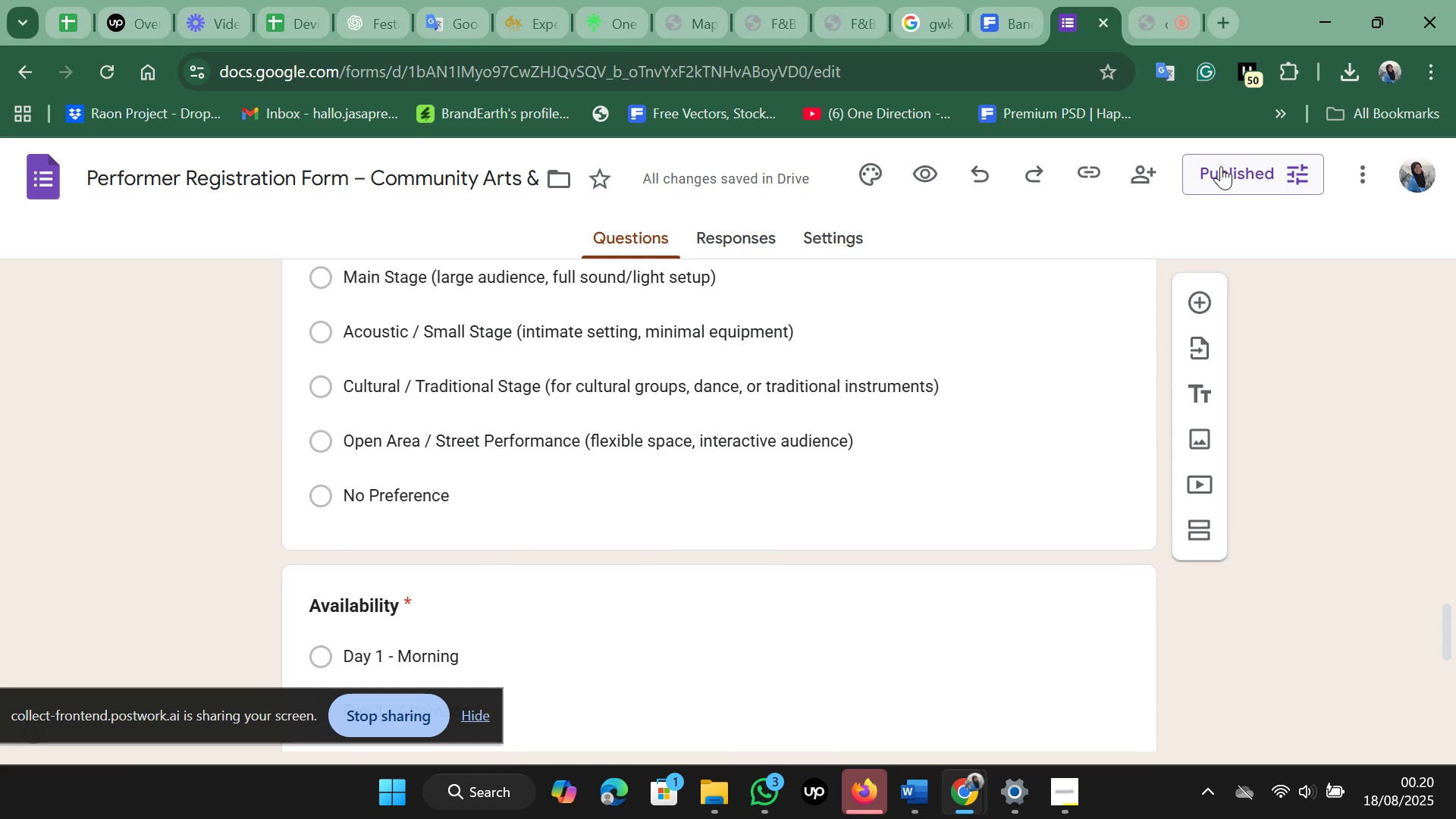 
wait(5.85)
 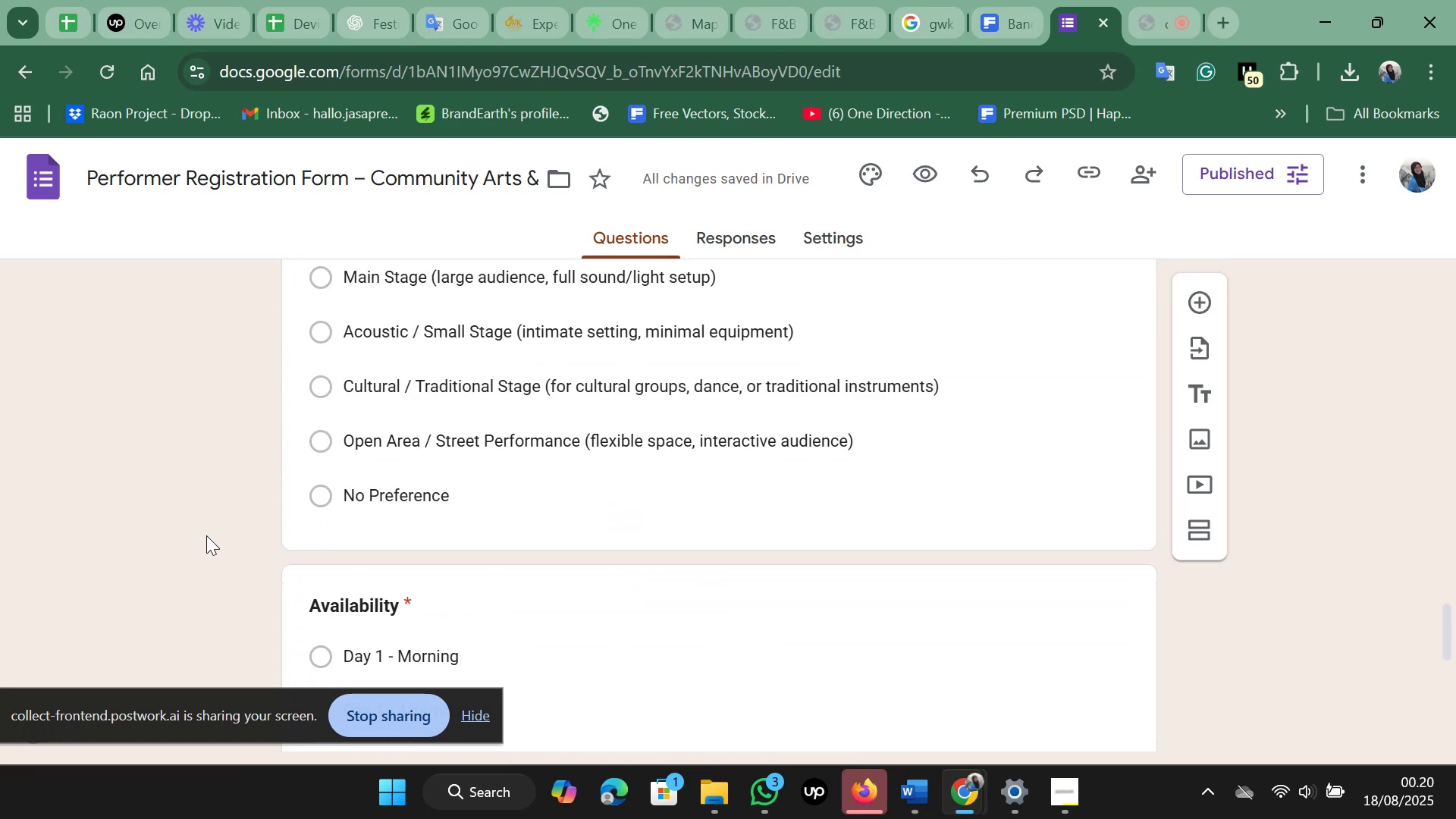 
scroll: coordinate [1044, 331], scroll_direction: up, amount: 20.0
 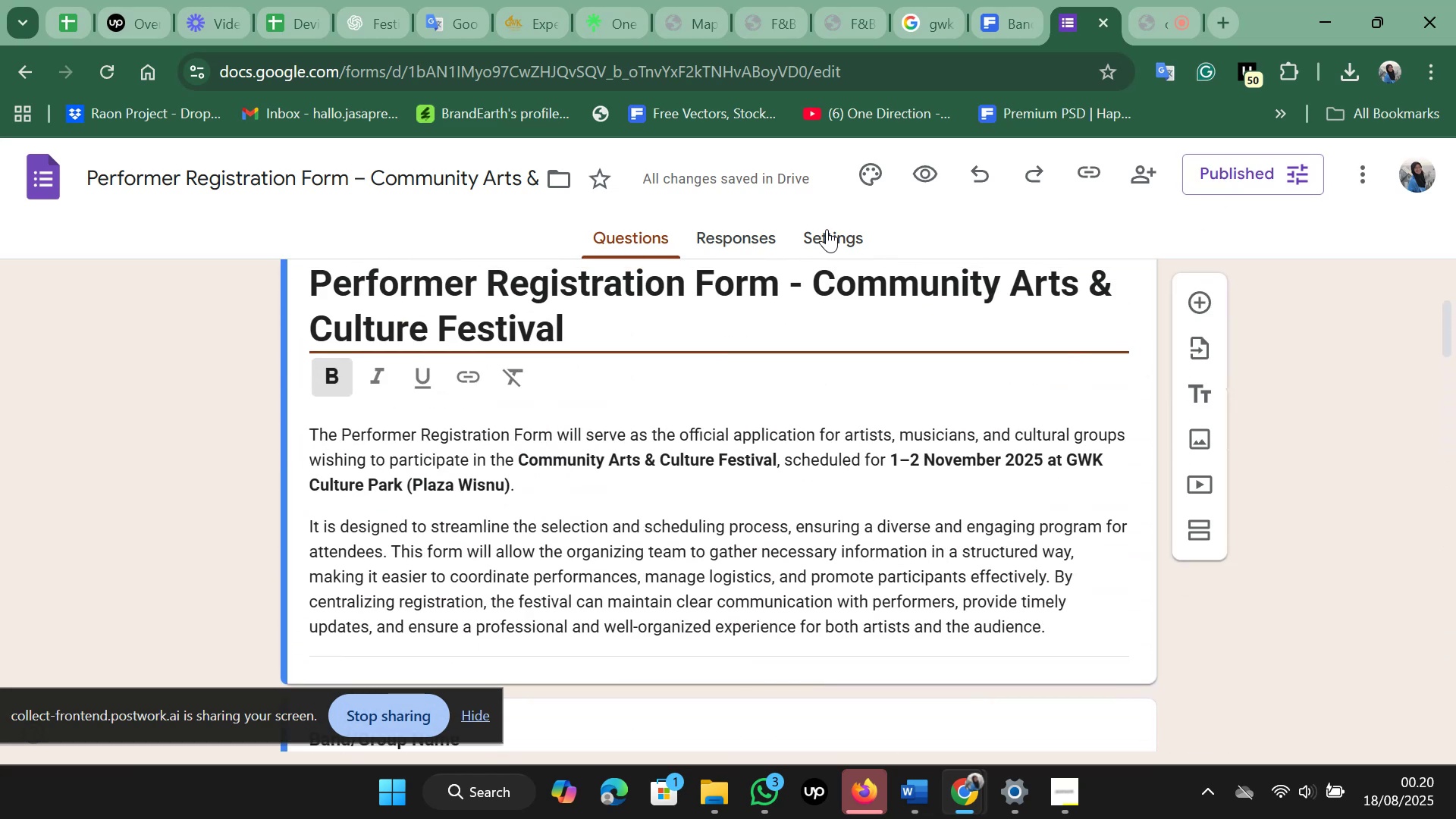 
left_click([827, 229])
 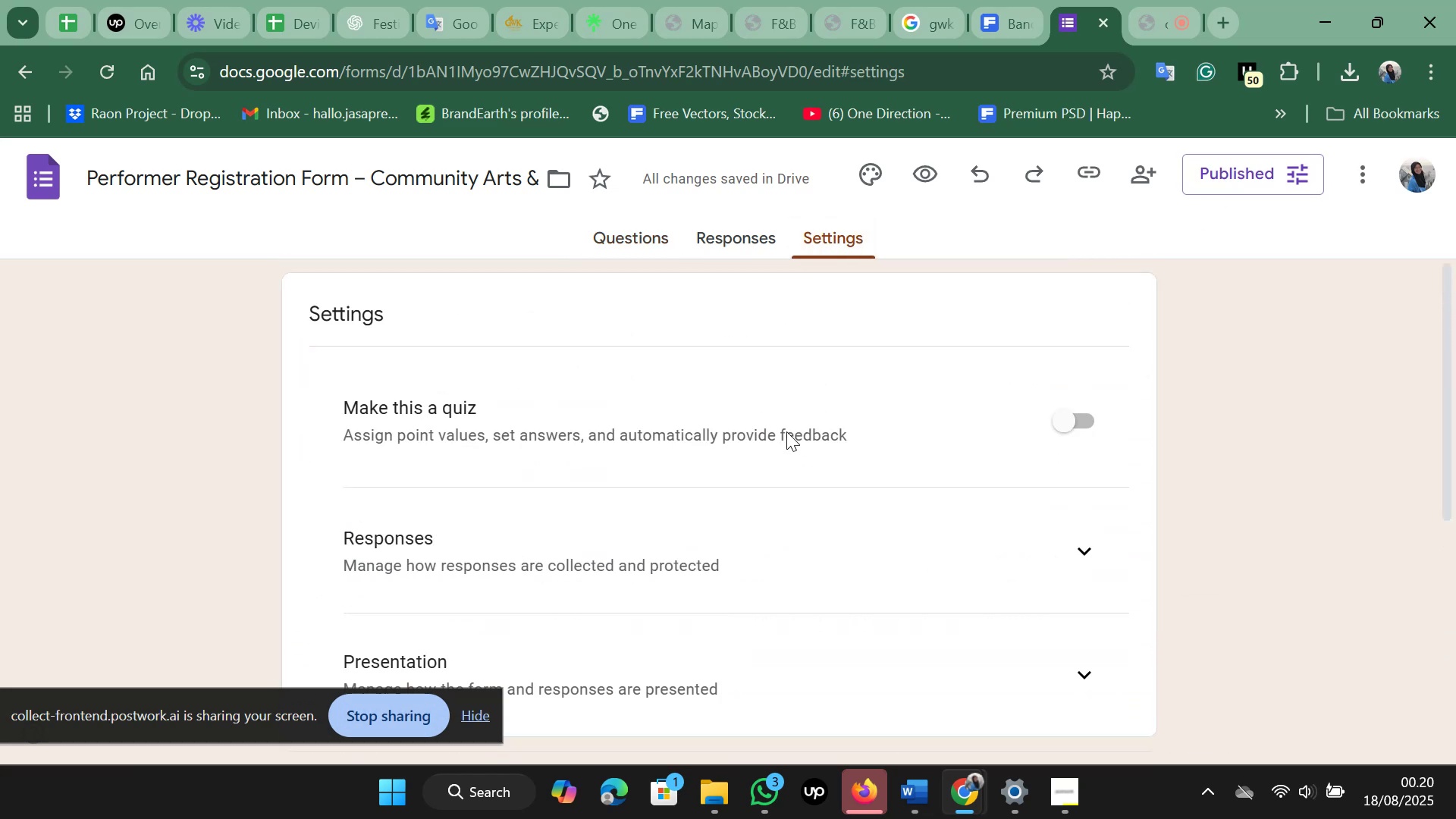 
scroll: coordinate [787, 433], scroll_direction: down, amount: 1.0
 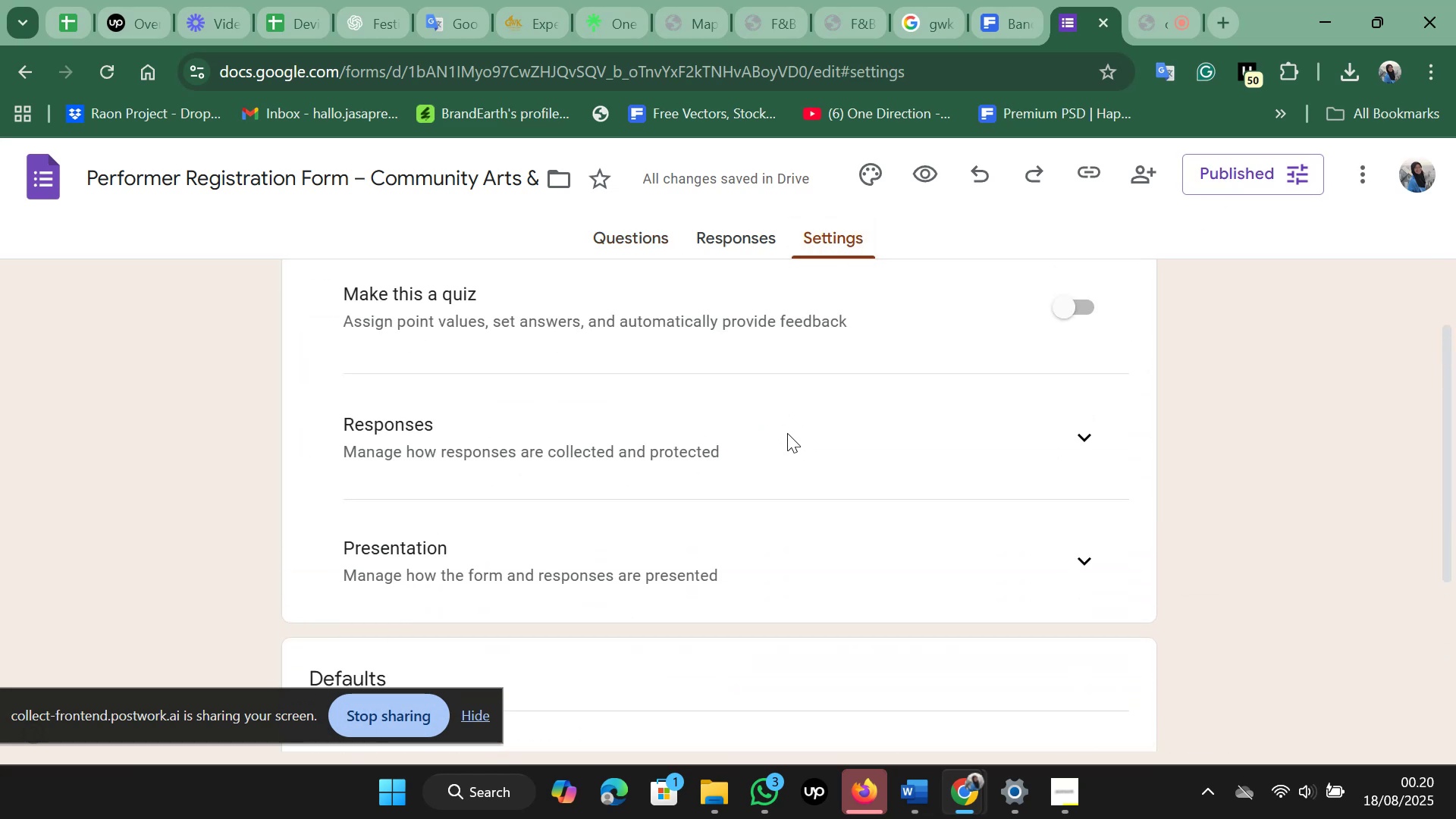 
left_click([787, 433])
 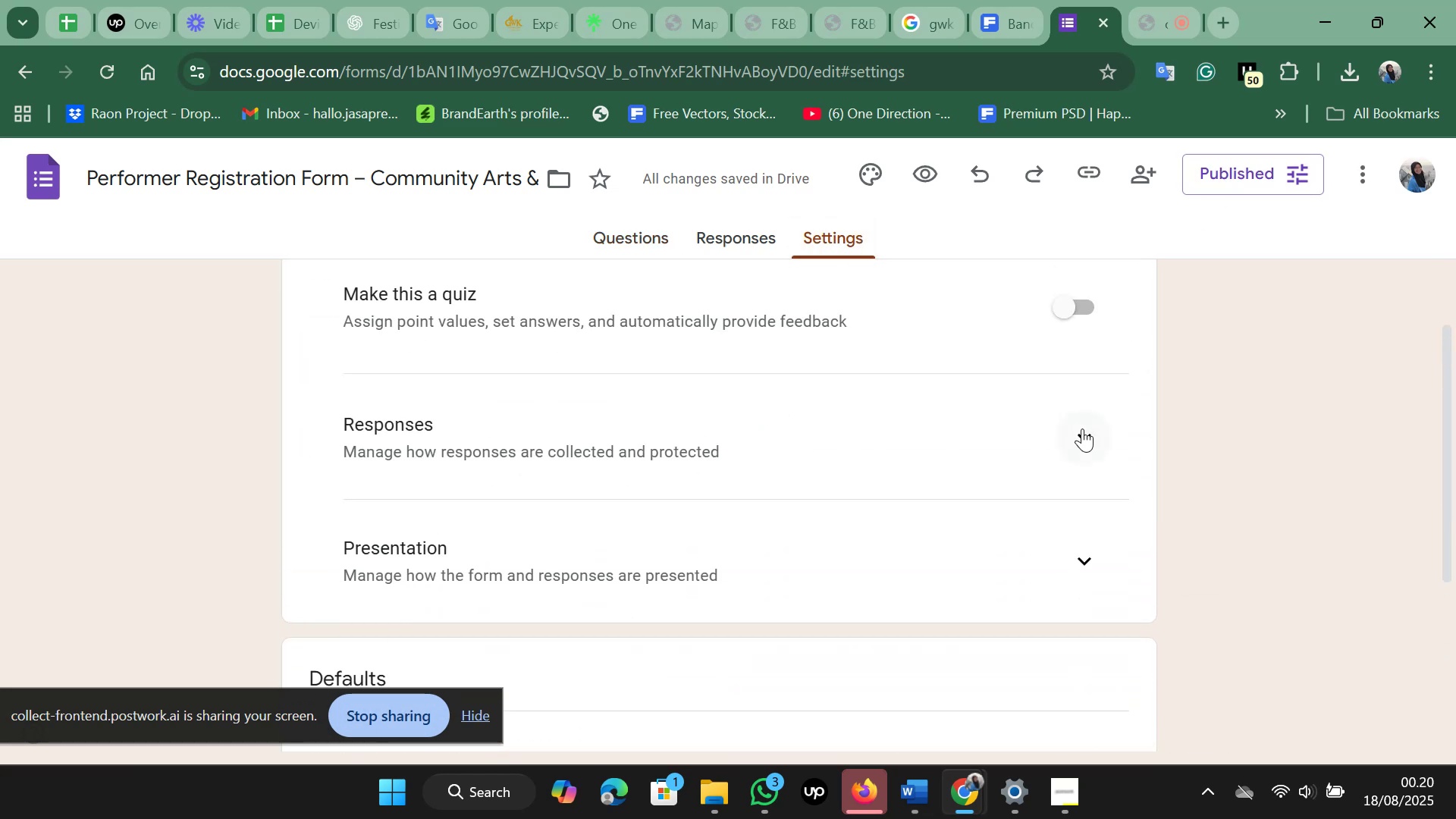 
left_click([1082, 429])
 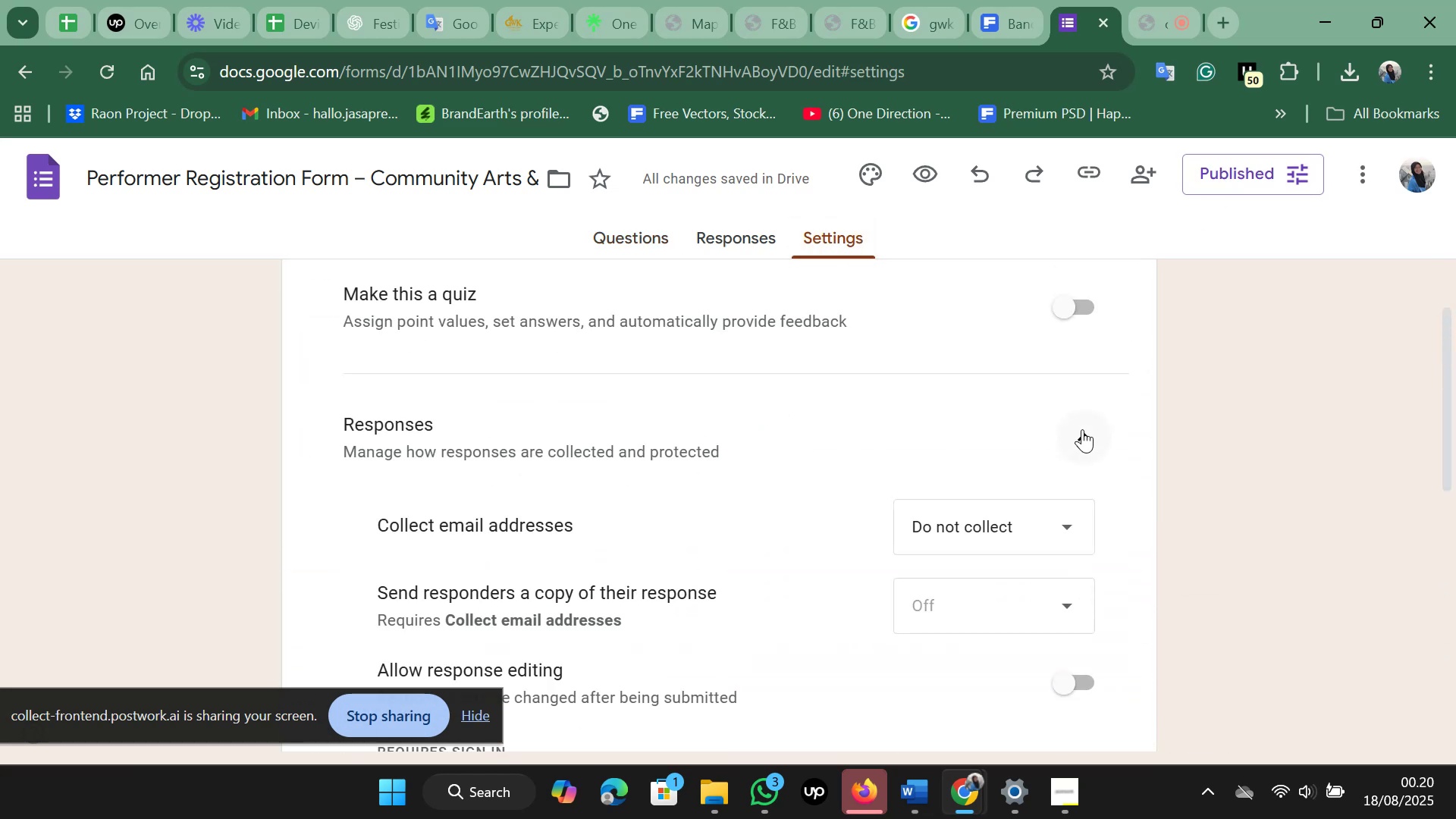 
scroll: coordinate [1082, 429], scroll_direction: down, amount: 2.0
 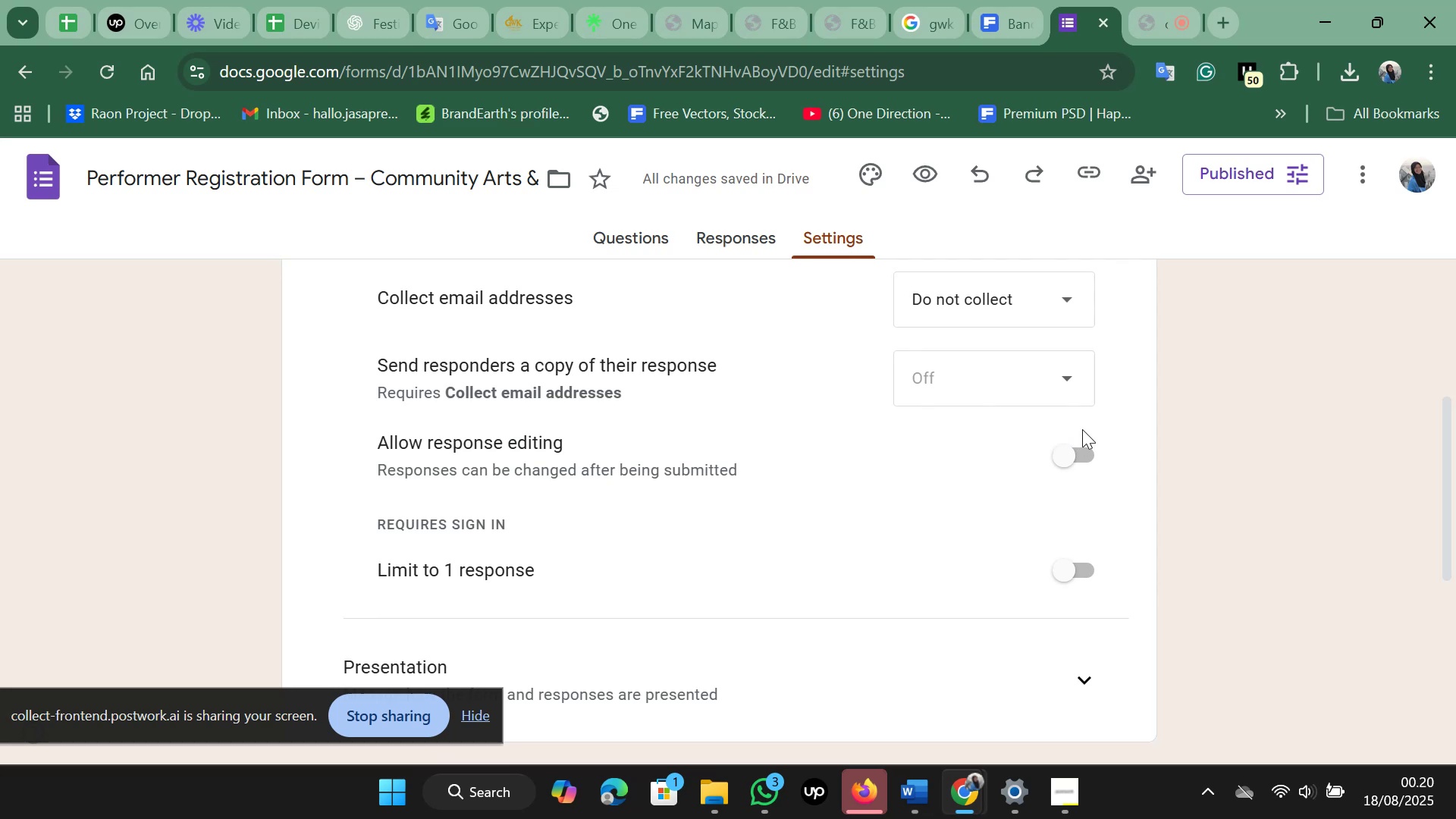 
scroll: coordinate [1082, 429], scroll_direction: up, amount: 1.0
 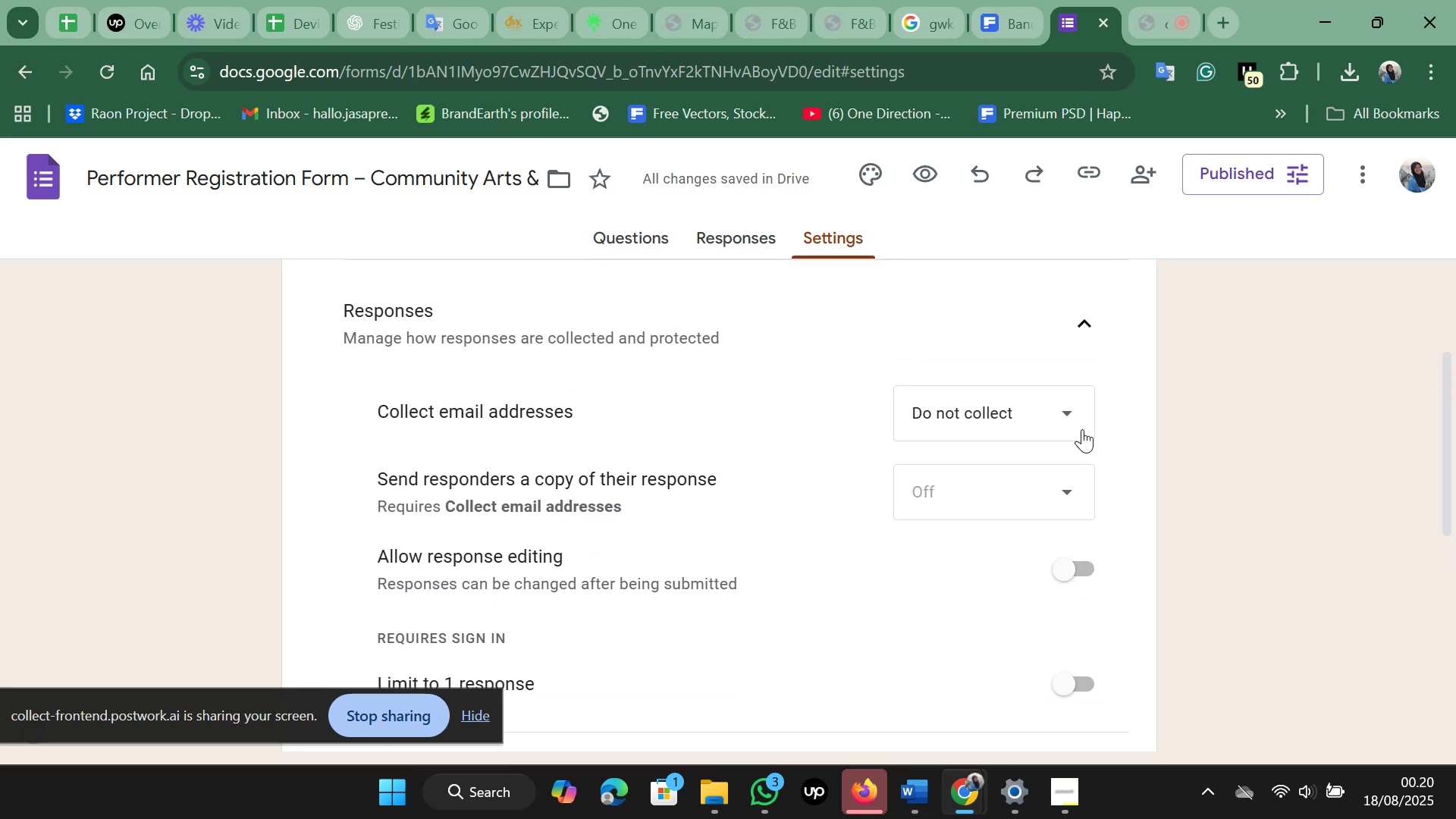 
scroll: coordinate [1082, 429], scroll_direction: down, amount: 2.0
 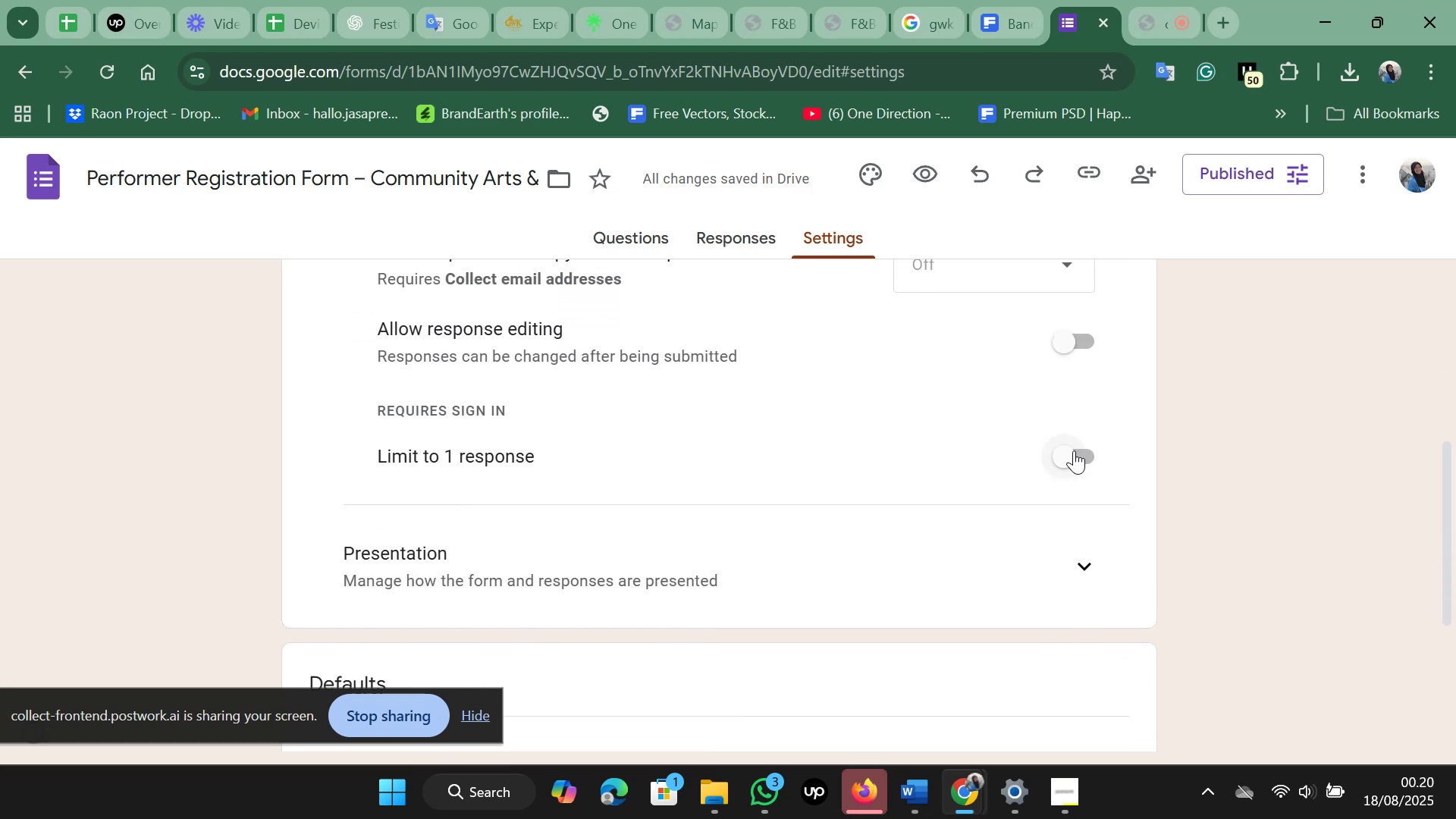 
left_click([1074, 453])
 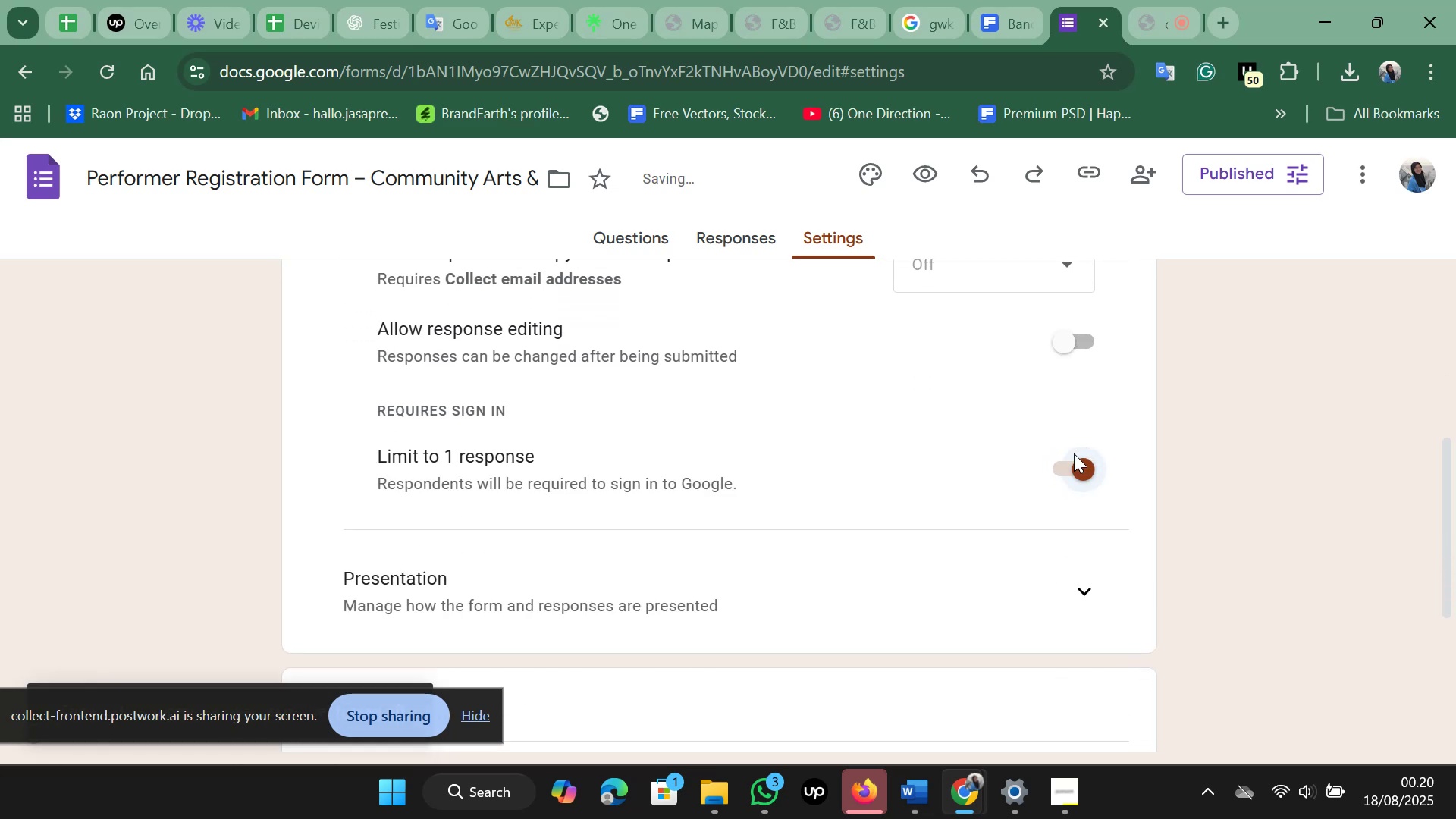 
scroll: coordinate [1074, 453], scroll_direction: up, amount: 2.0
 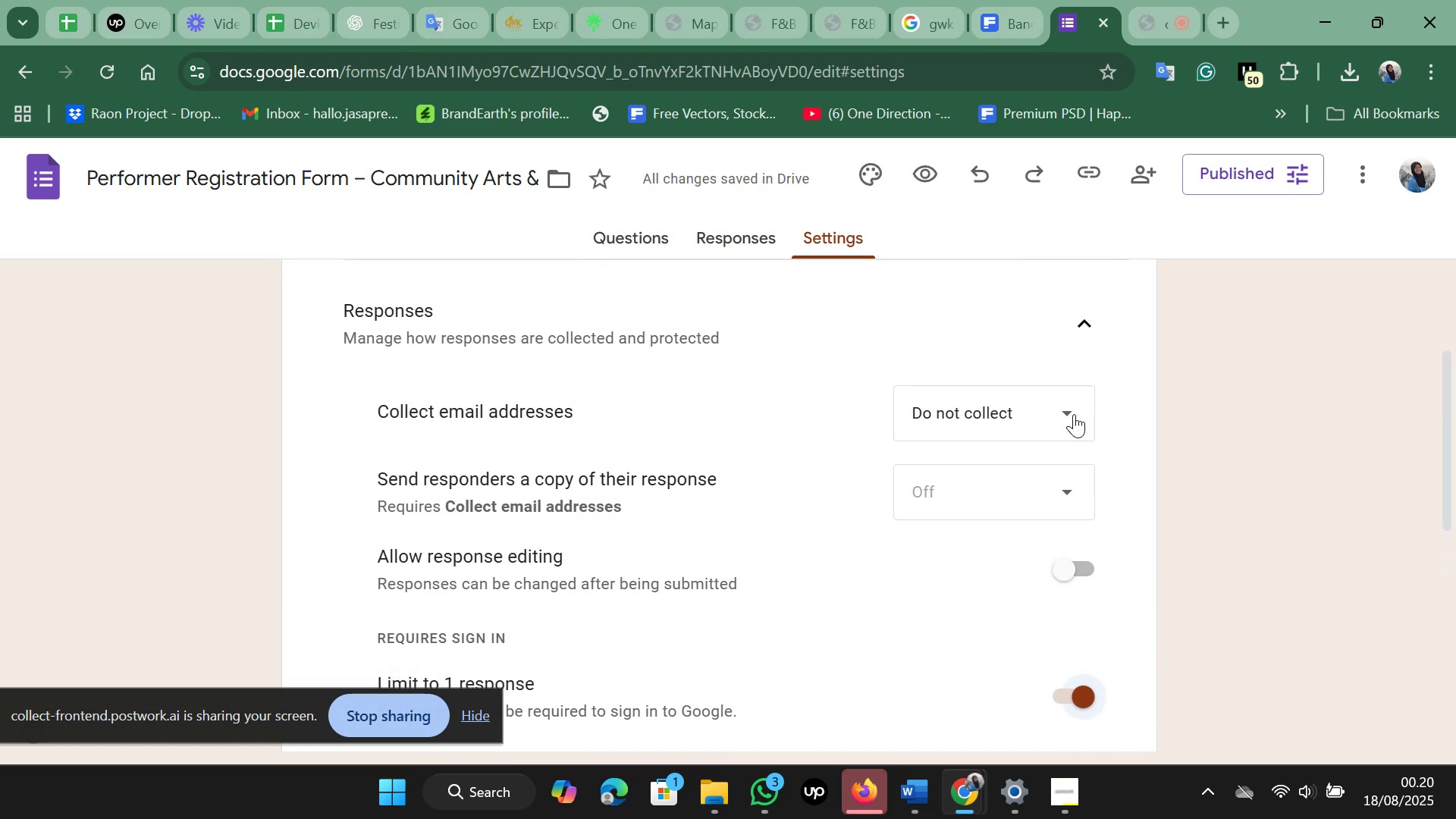 
scroll: coordinate [1074, 414], scroll_direction: down, amount: 1.0
 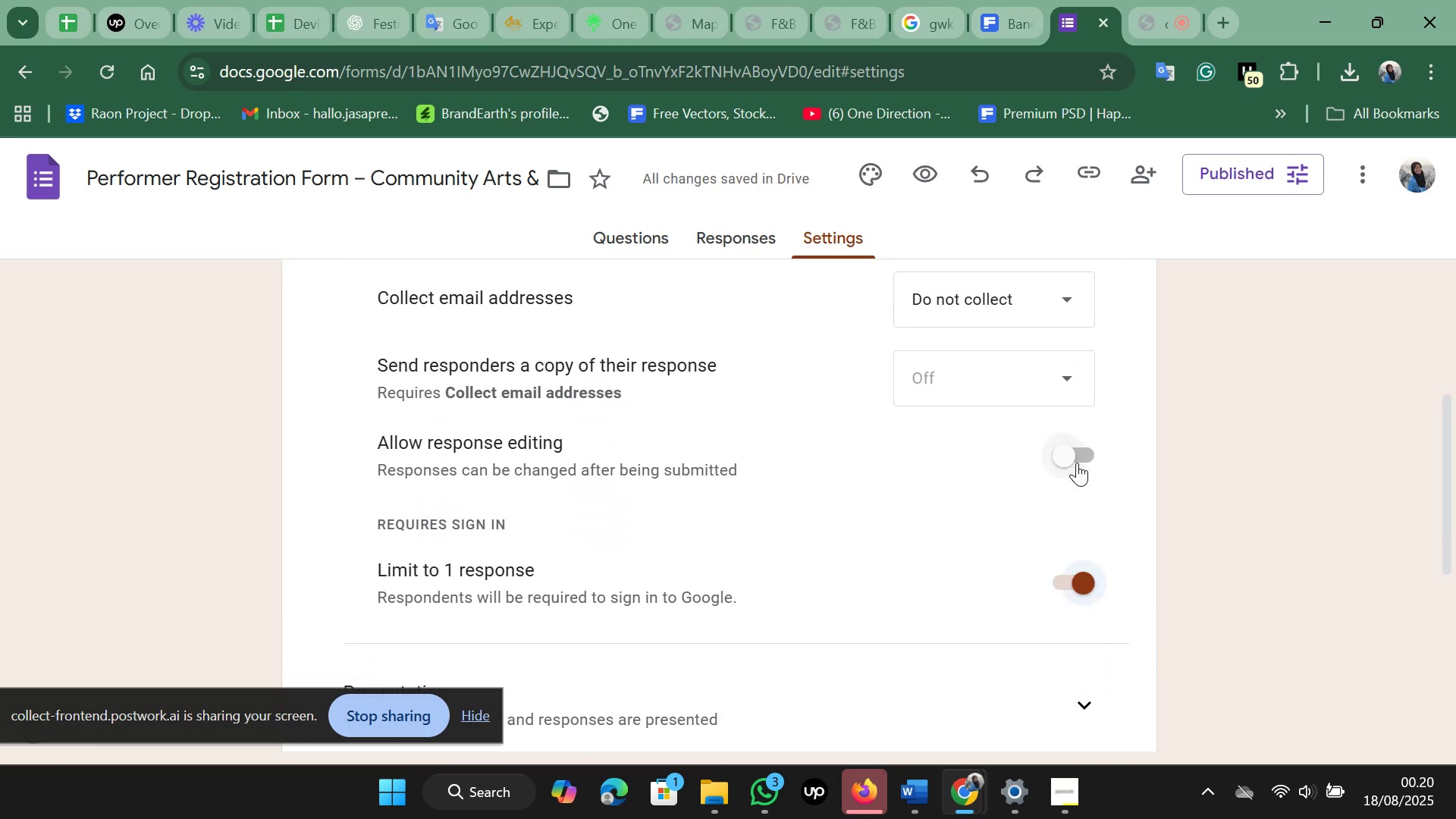 
left_click([1078, 463])
 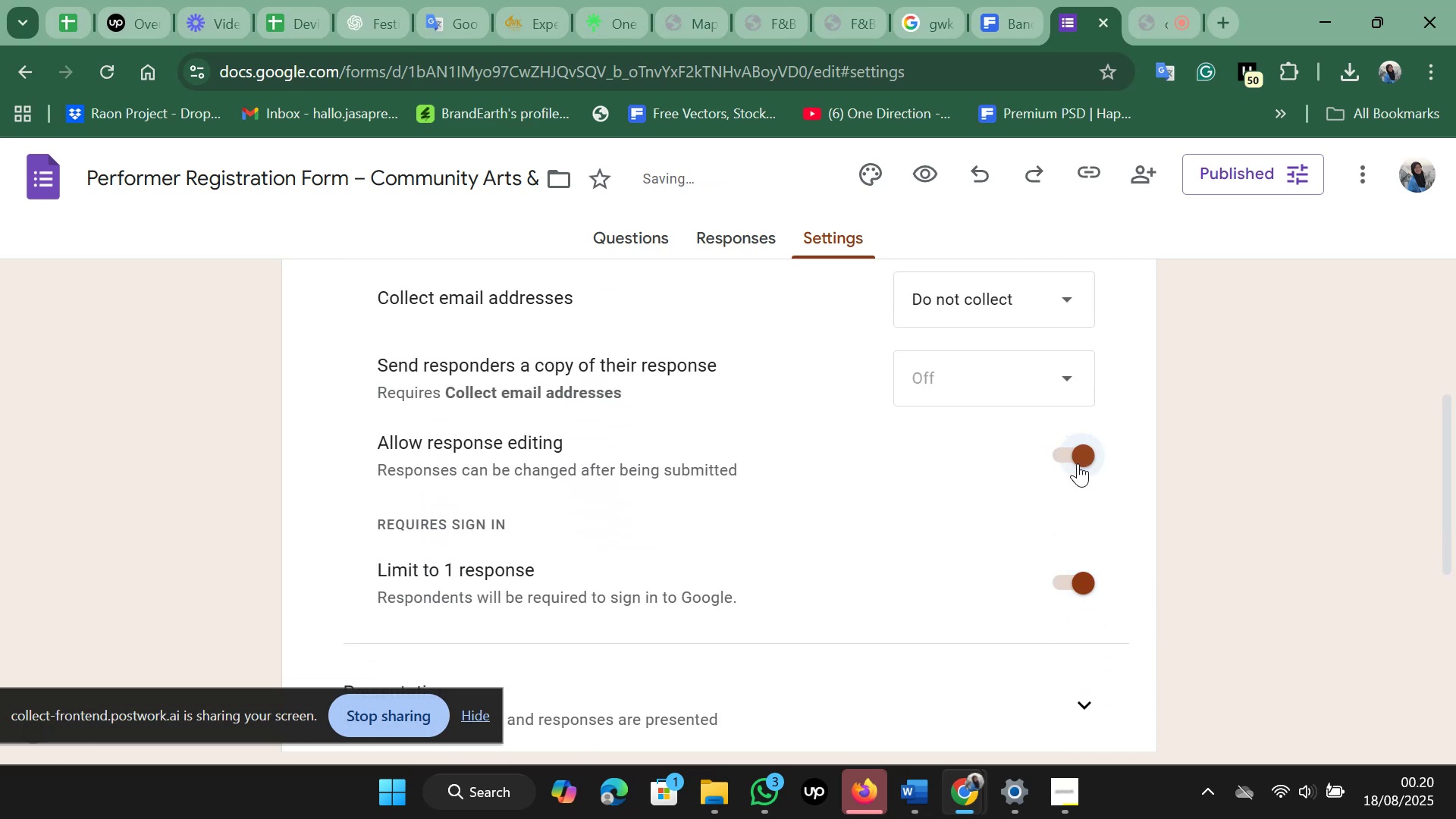 
scroll: coordinate [1078, 463], scroll_direction: up, amount: 1.0
 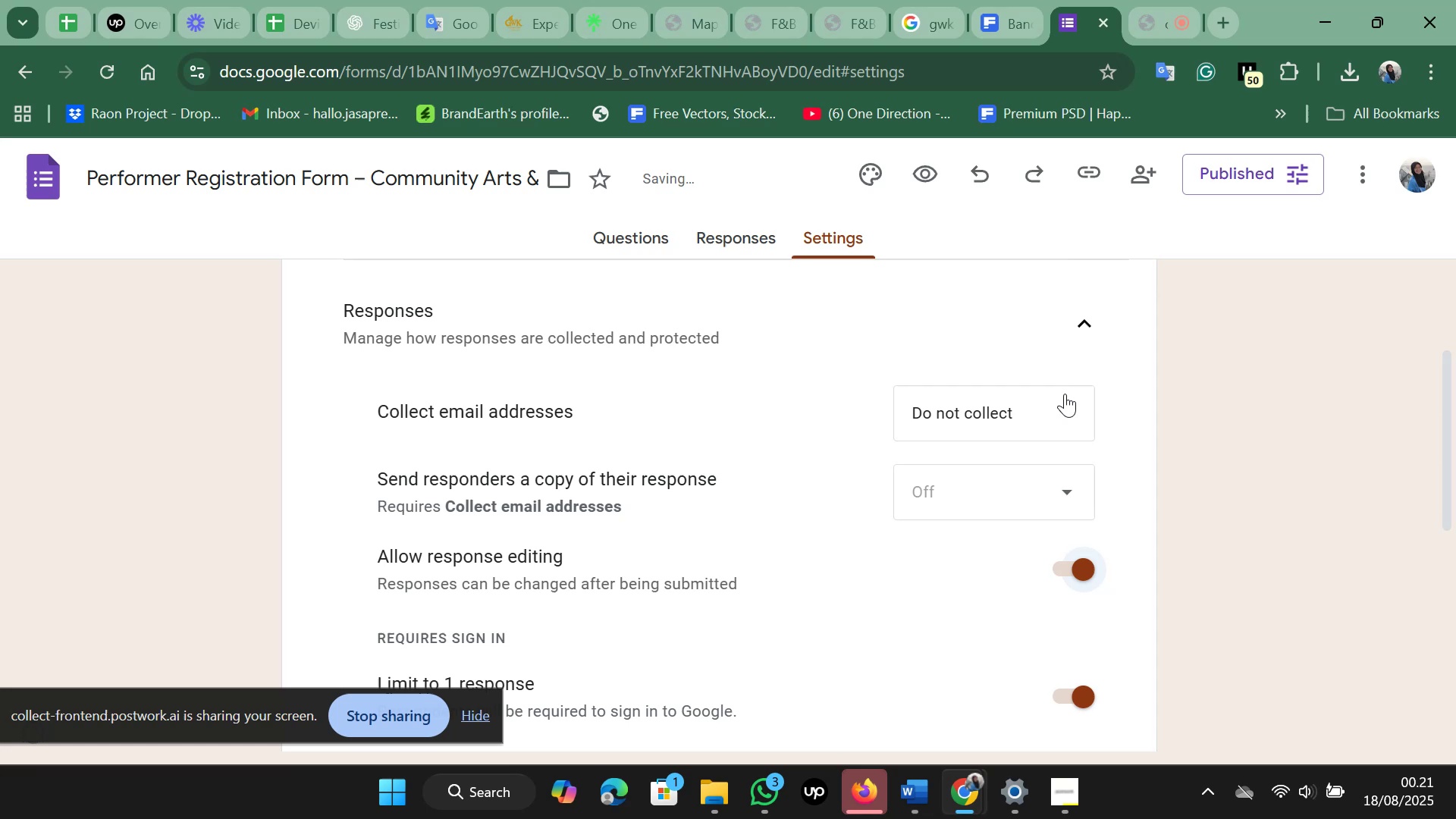 
left_click([1065, 392])
 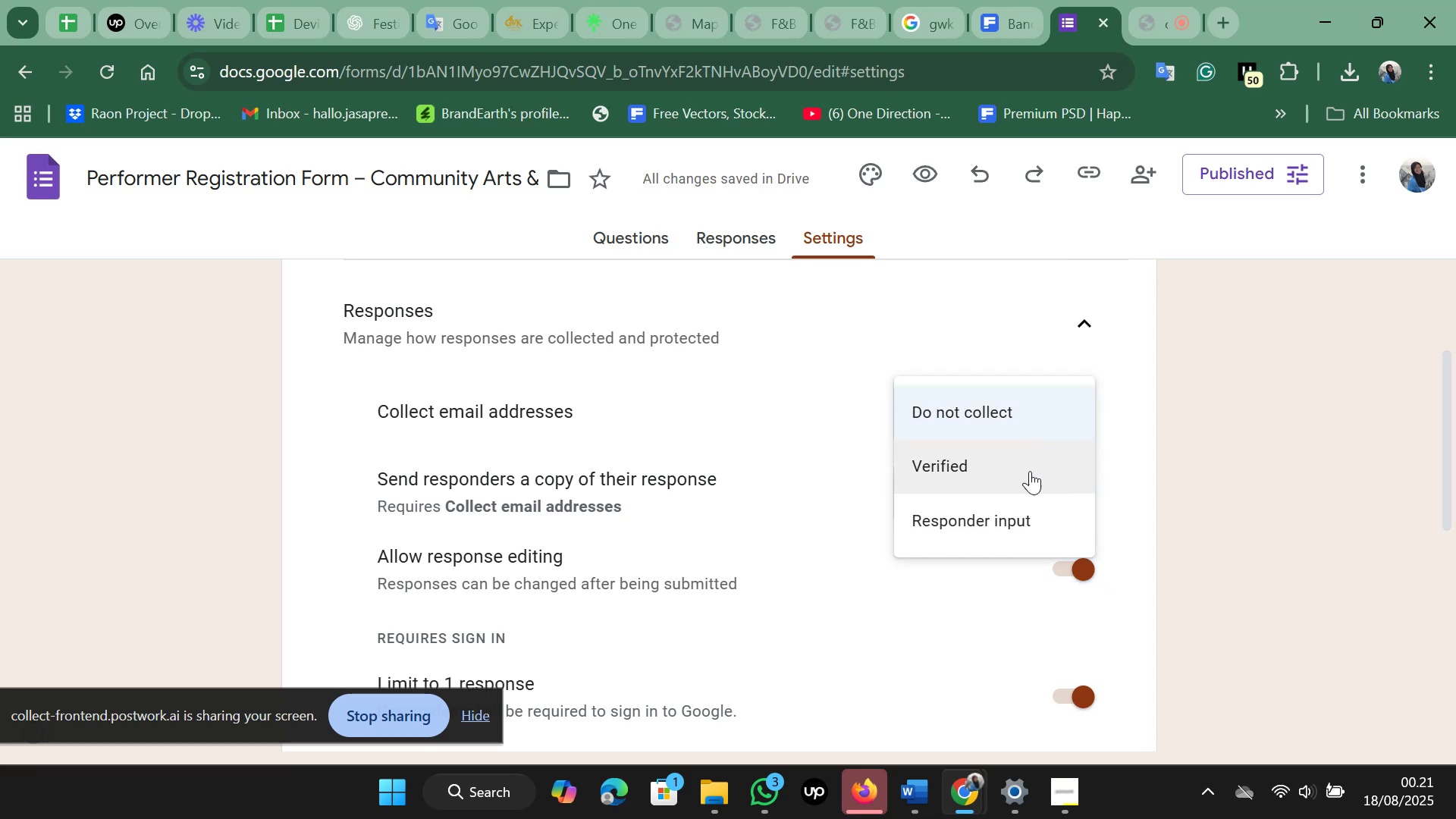 
left_click([1028, 517])
 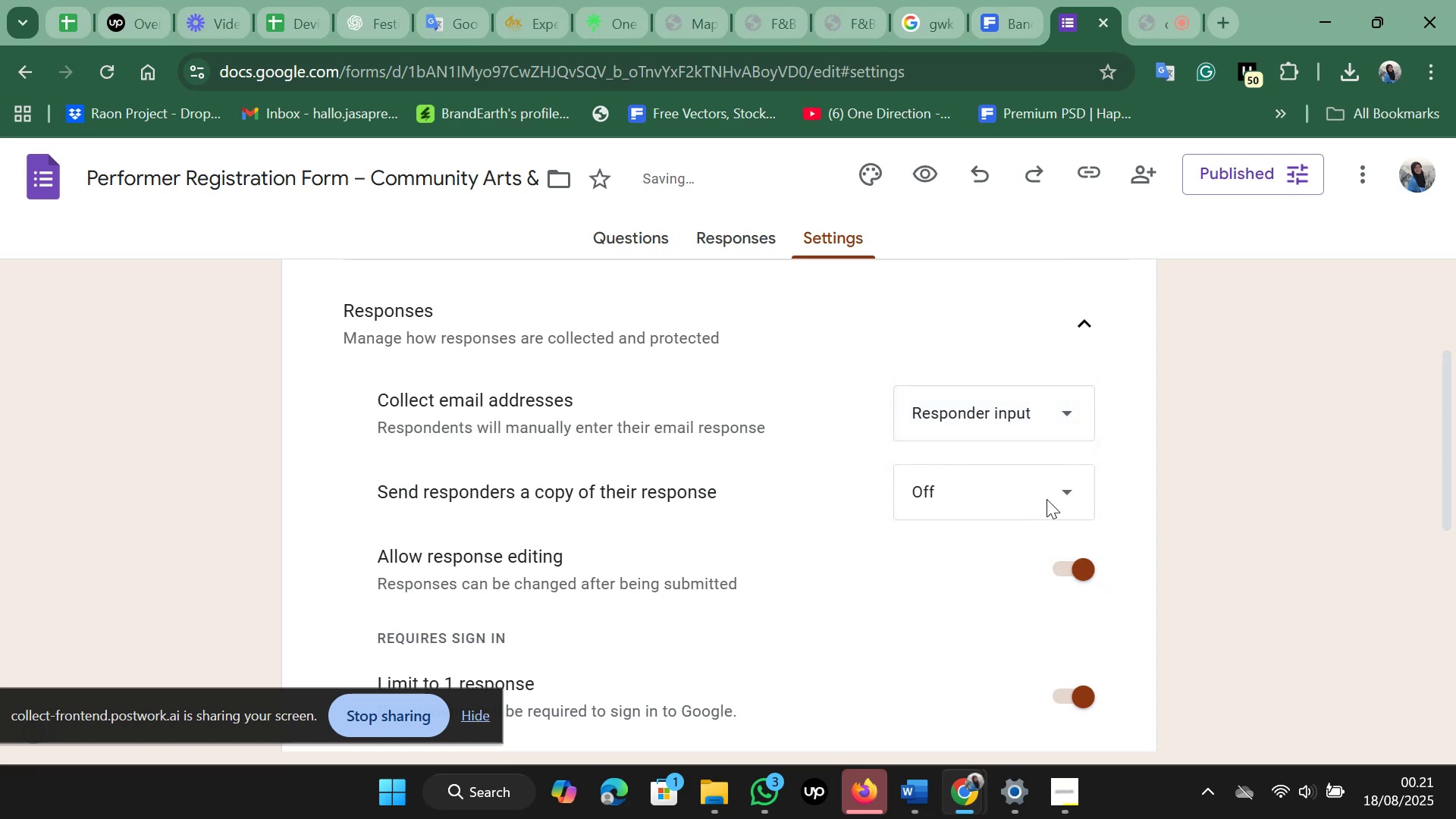 
left_click([1046, 499])
 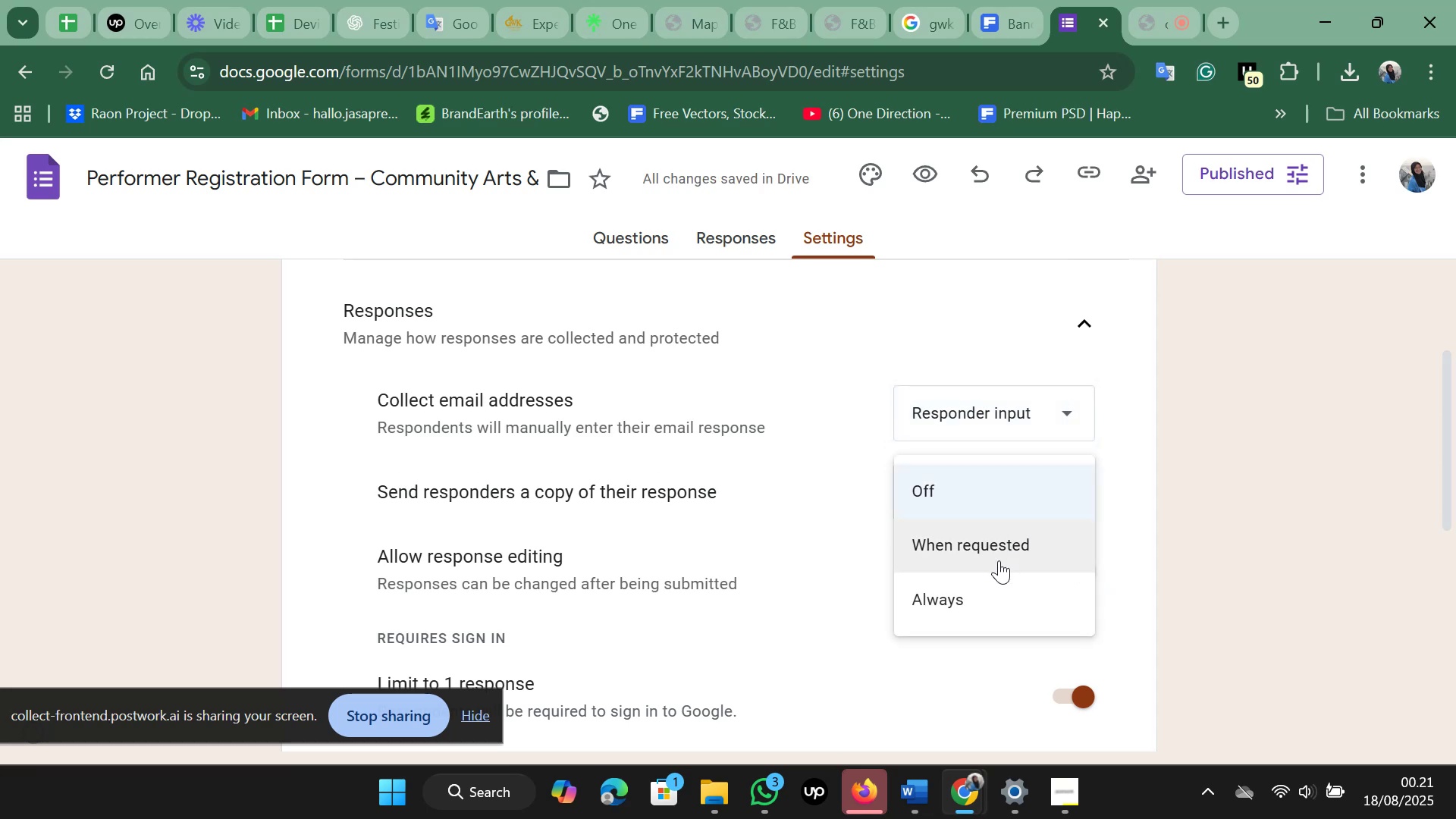 
left_click([984, 585])
 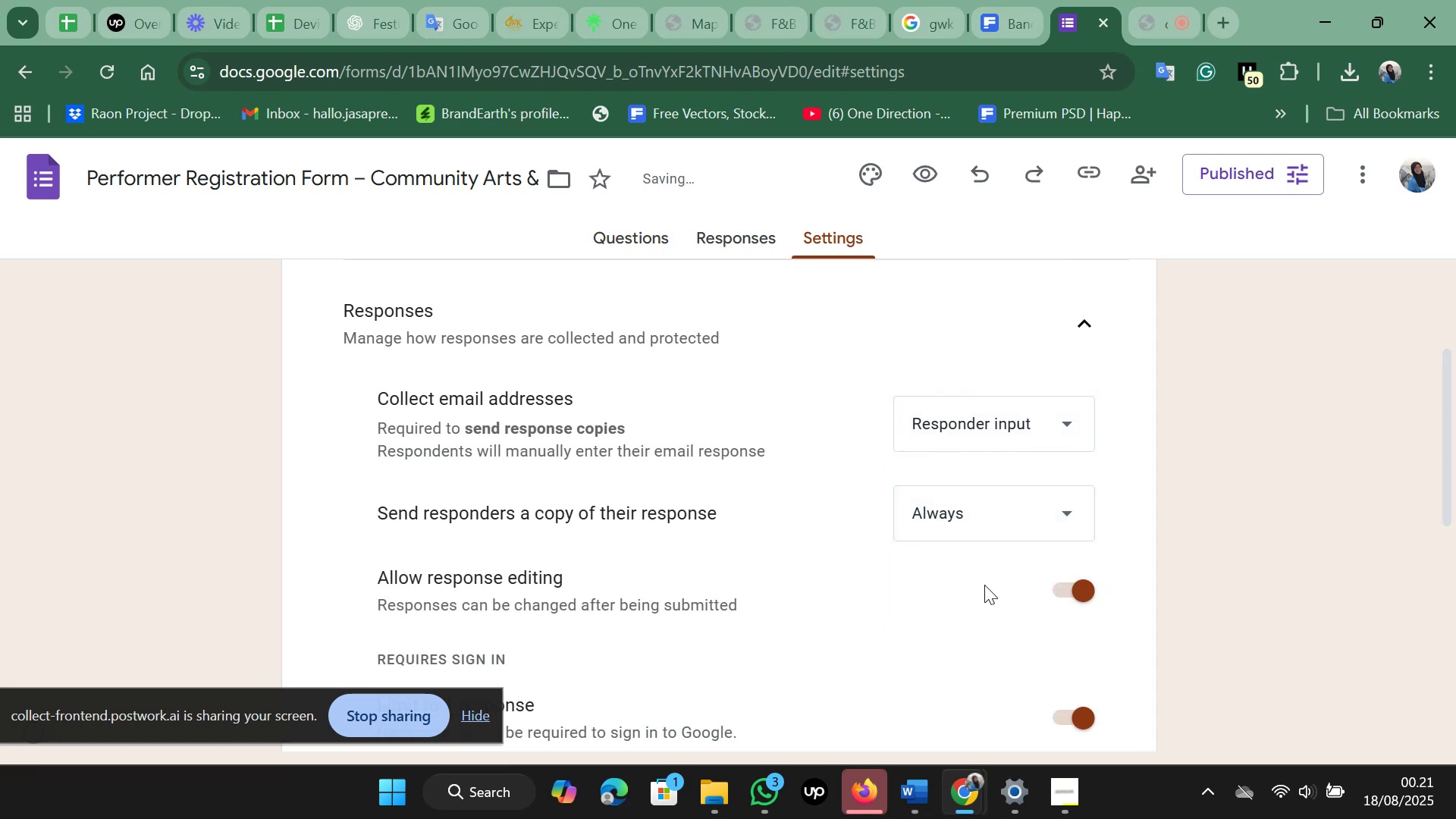 
scroll: coordinate [985, 582], scroll_direction: down, amount: 4.0
 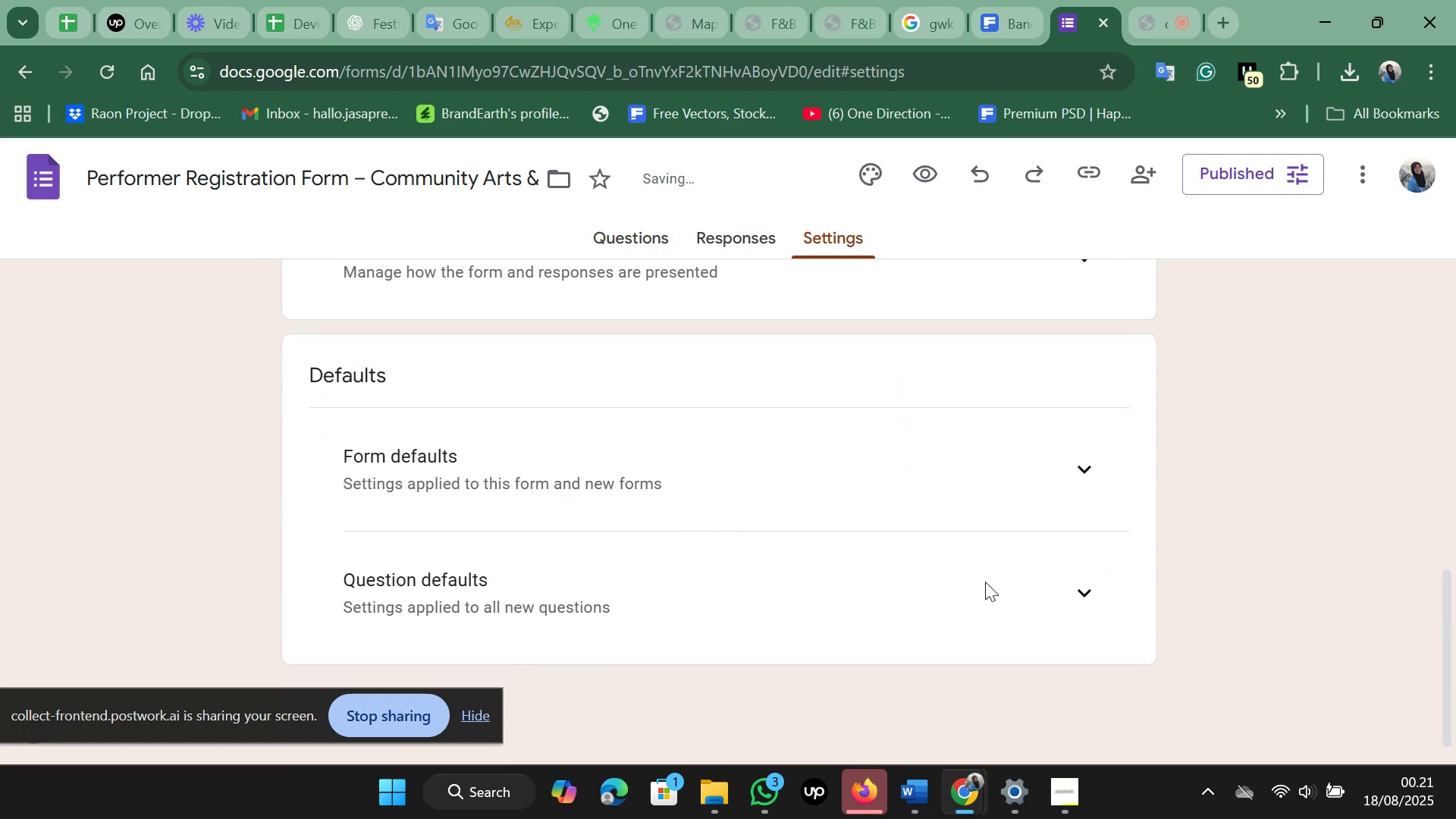 
scroll: coordinate [985, 579], scroll_direction: up, amount: 9.0
 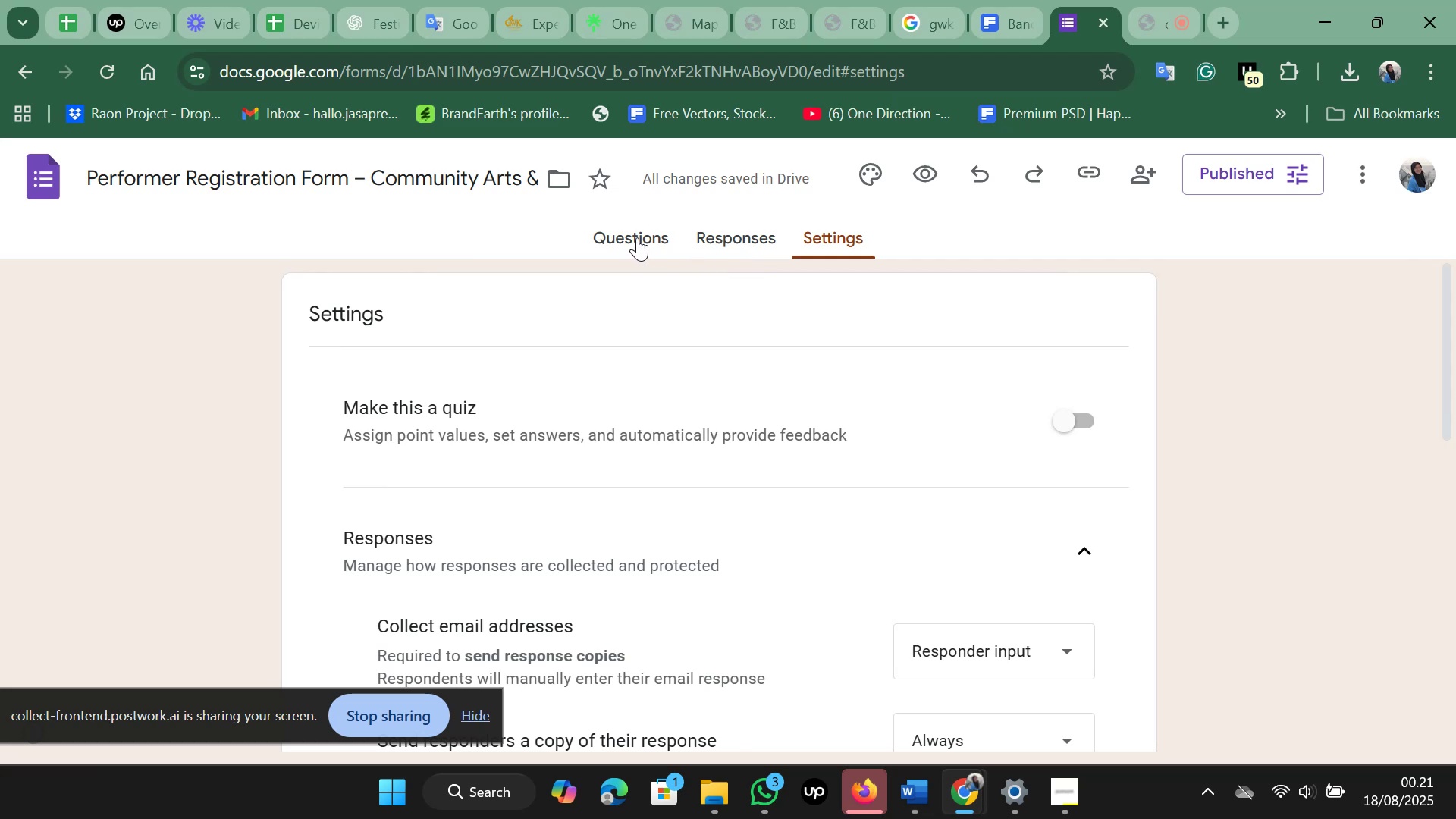 
left_click([637, 237])
 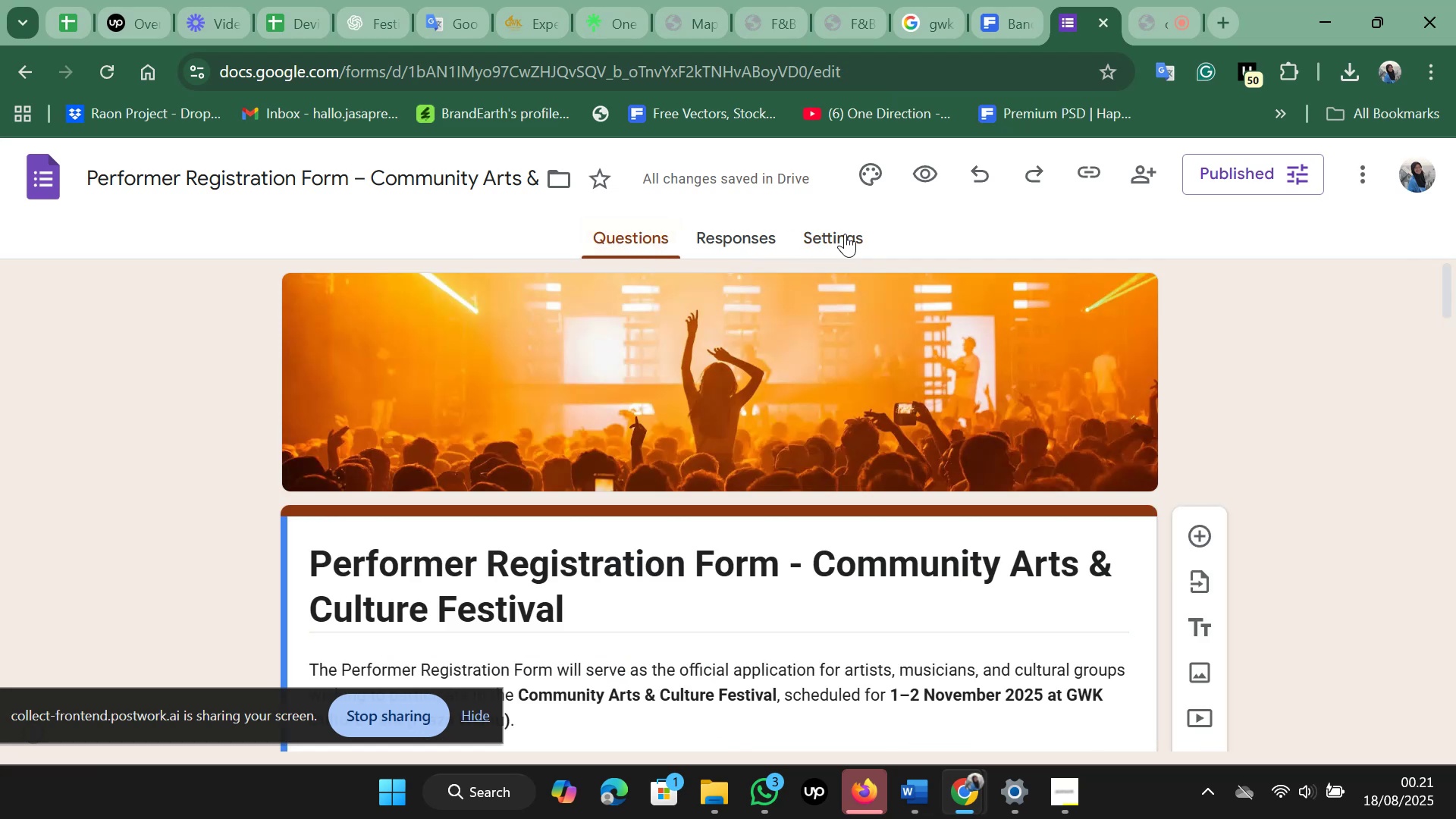 
left_click([846, 234])
 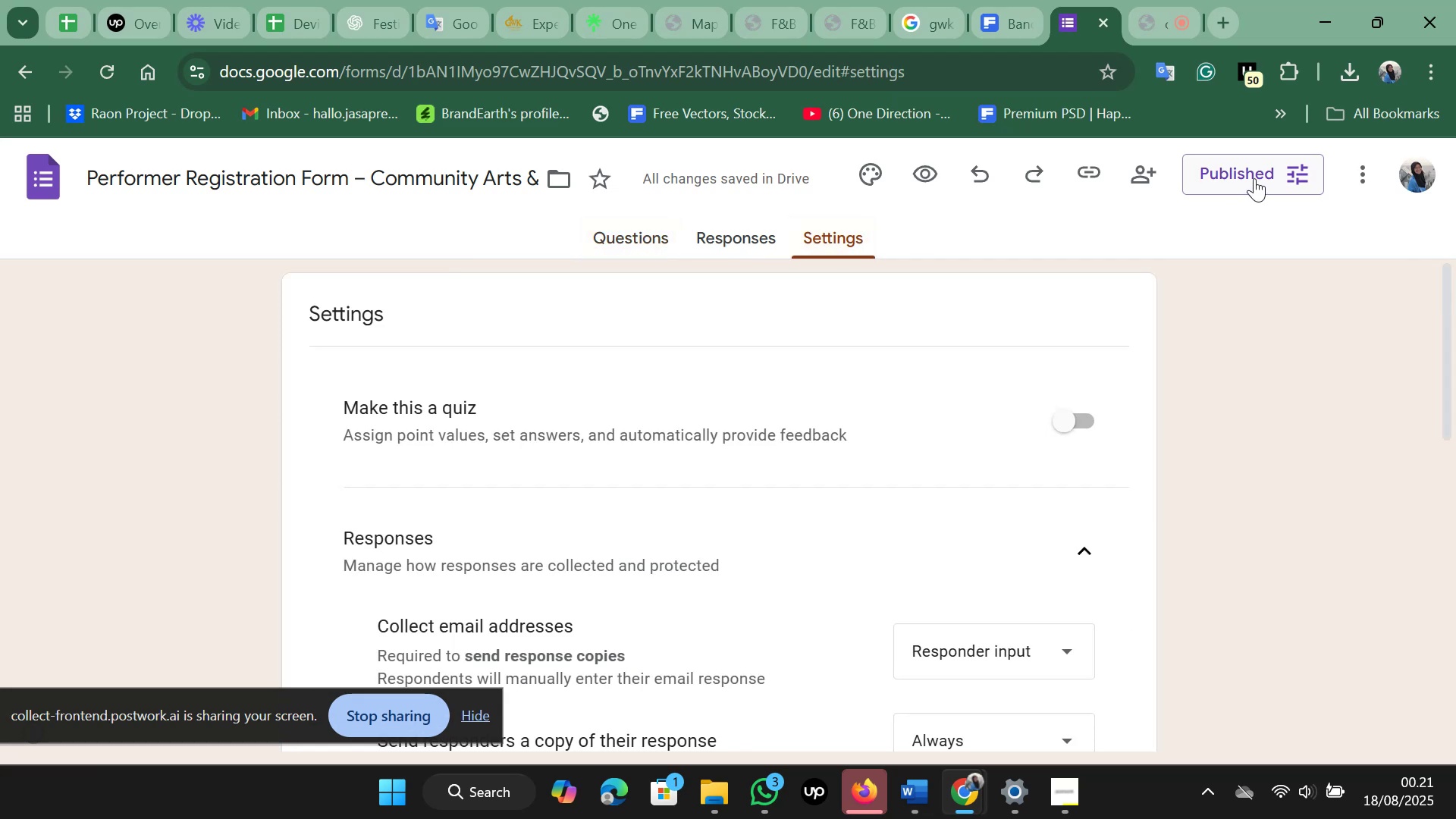 
left_click([1254, 178])
 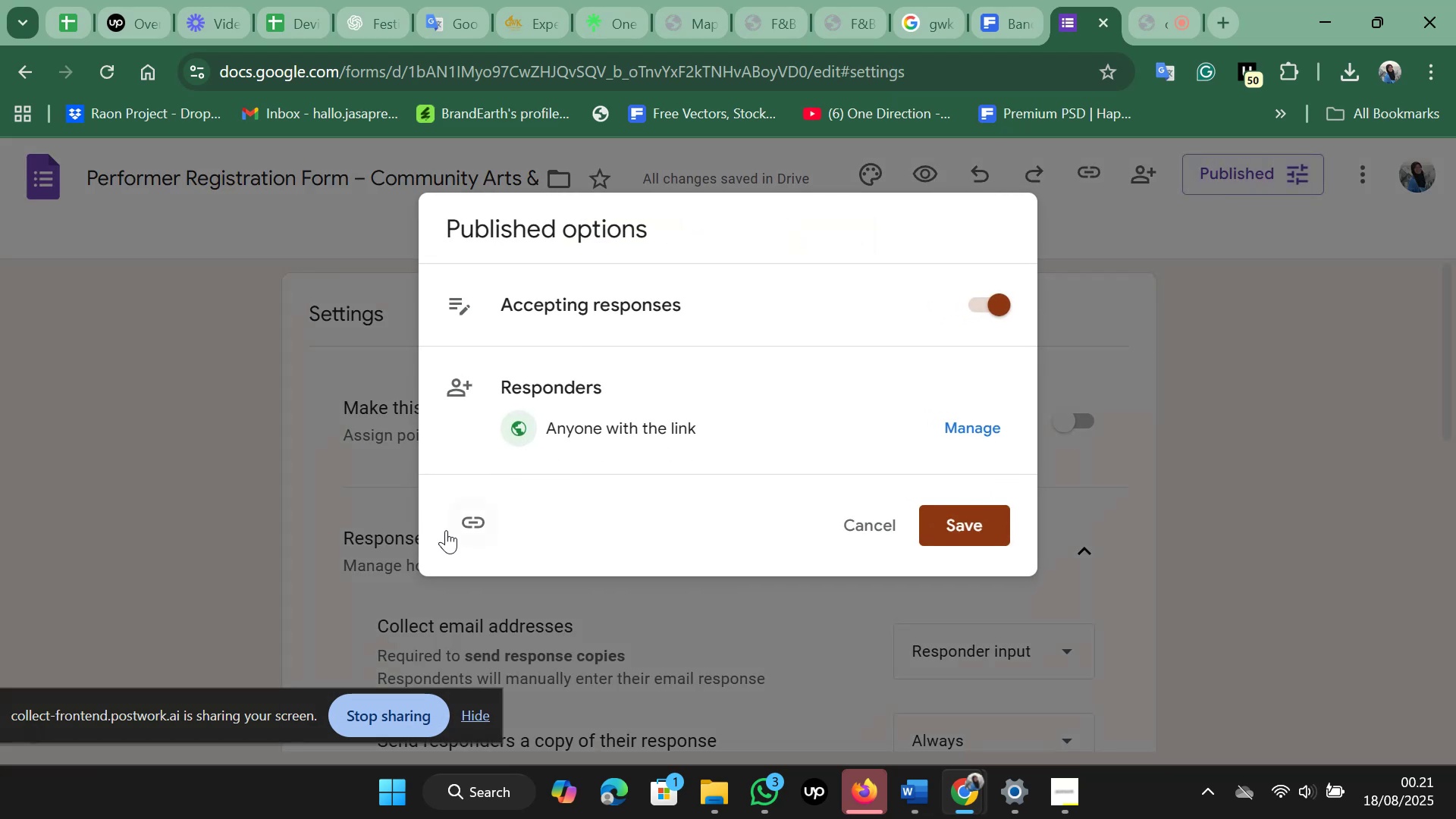 
left_click([469, 508])
 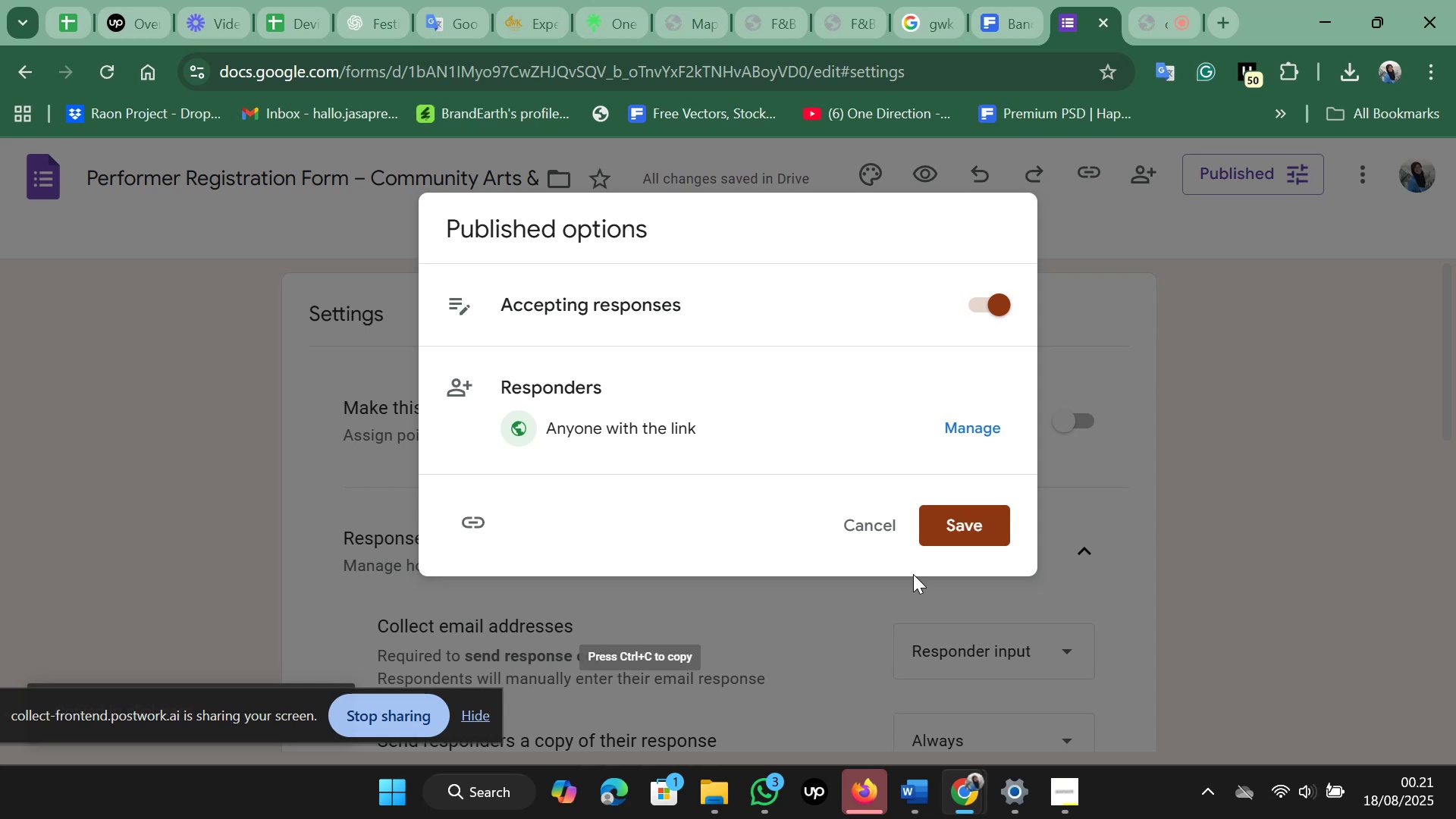 
left_click([961, 533])
 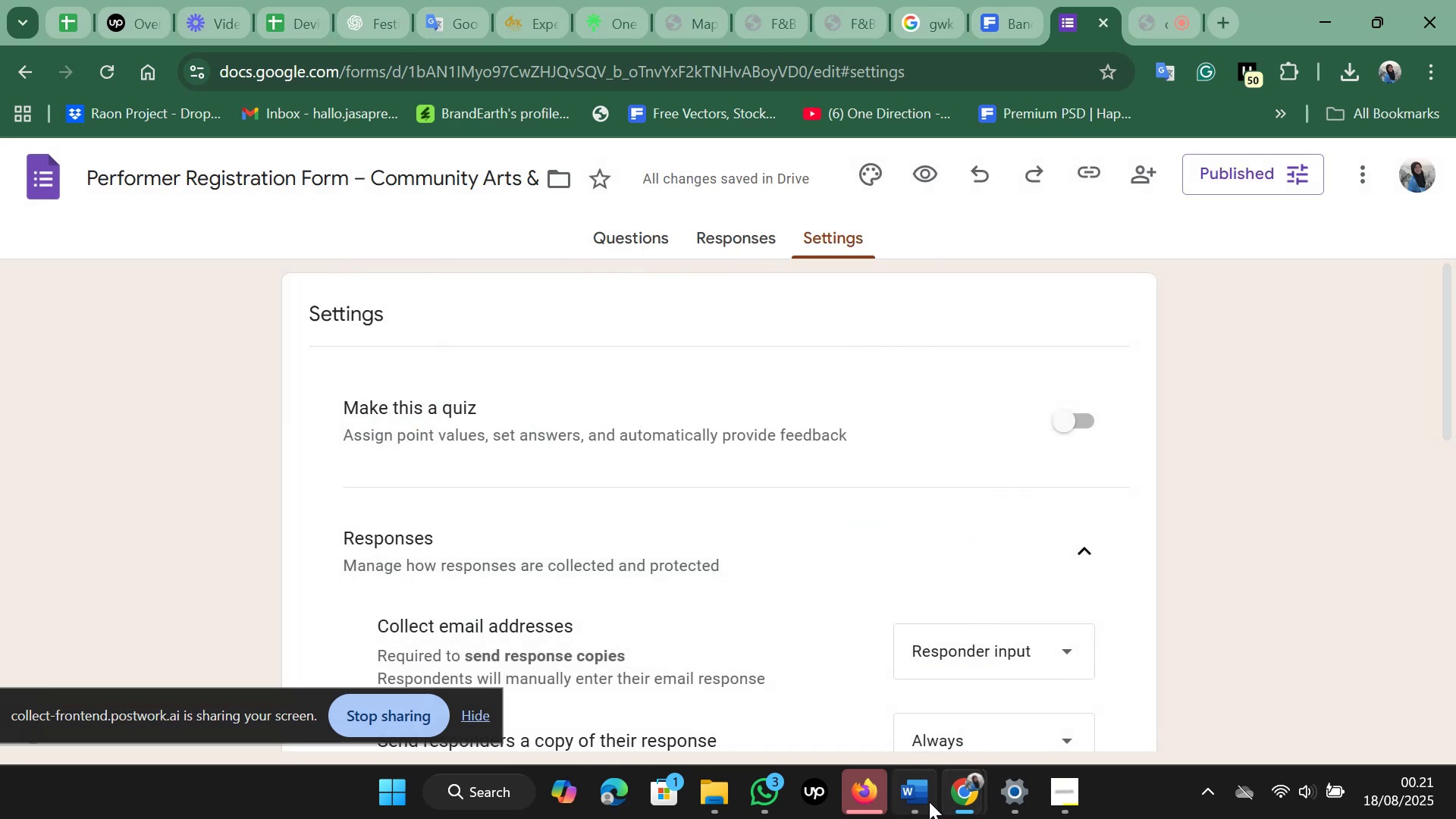 
left_click([929, 802])
 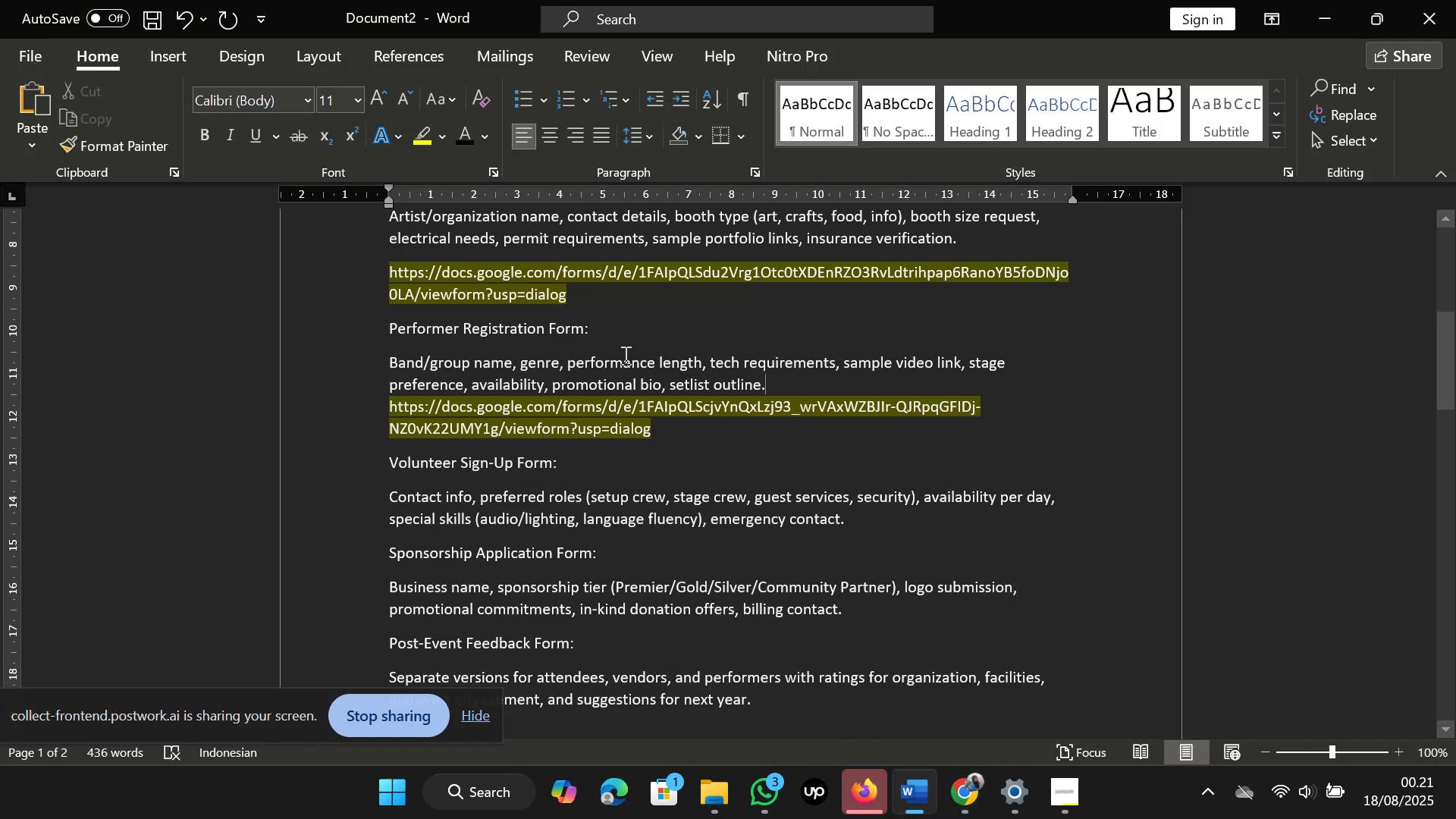 
scroll: coordinate [621, 350], scroll_direction: up, amount: 1.0
 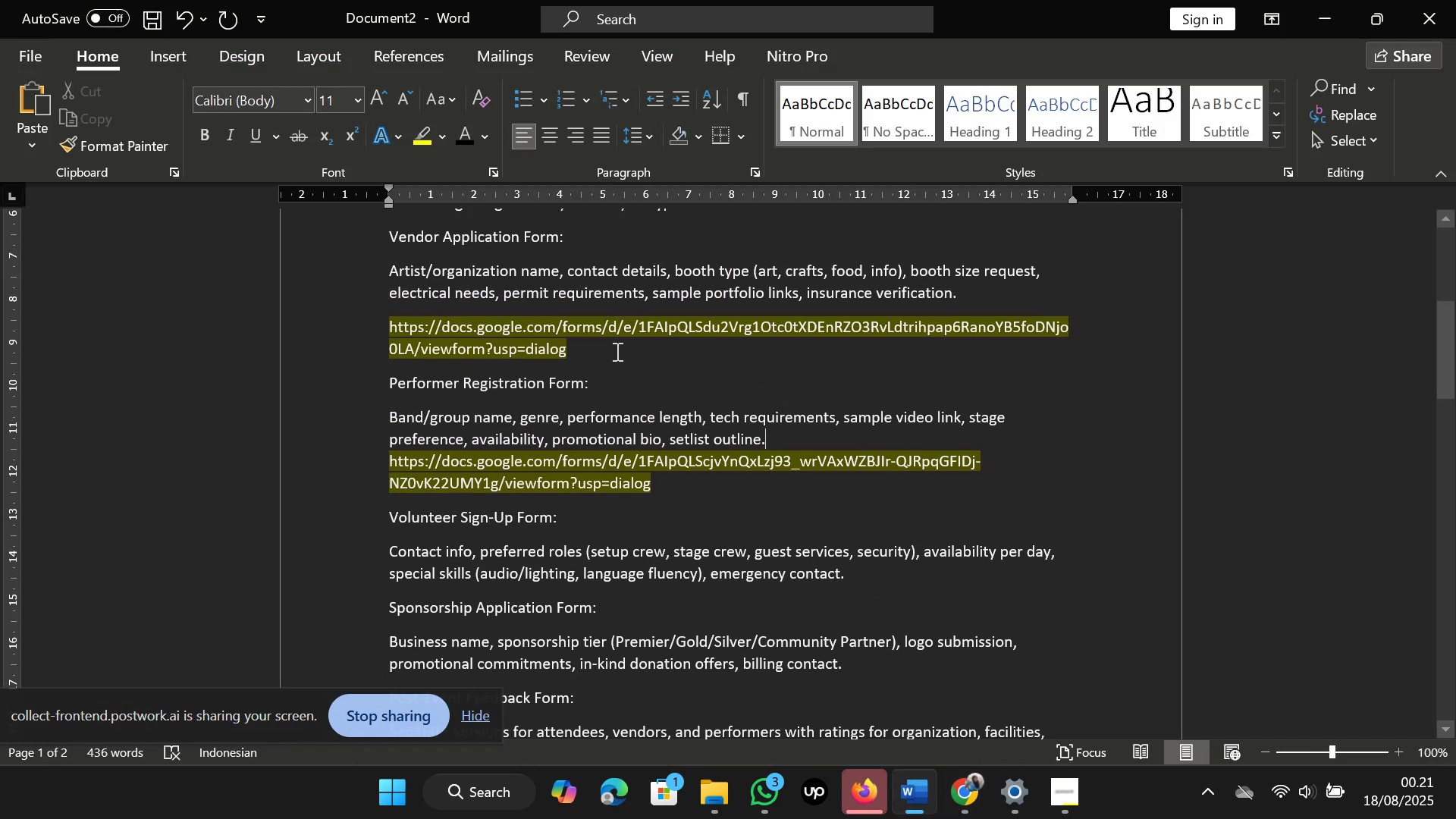 
left_click_drag(start_coordinate=[615, 350], to_coordinate=[381, 337])
 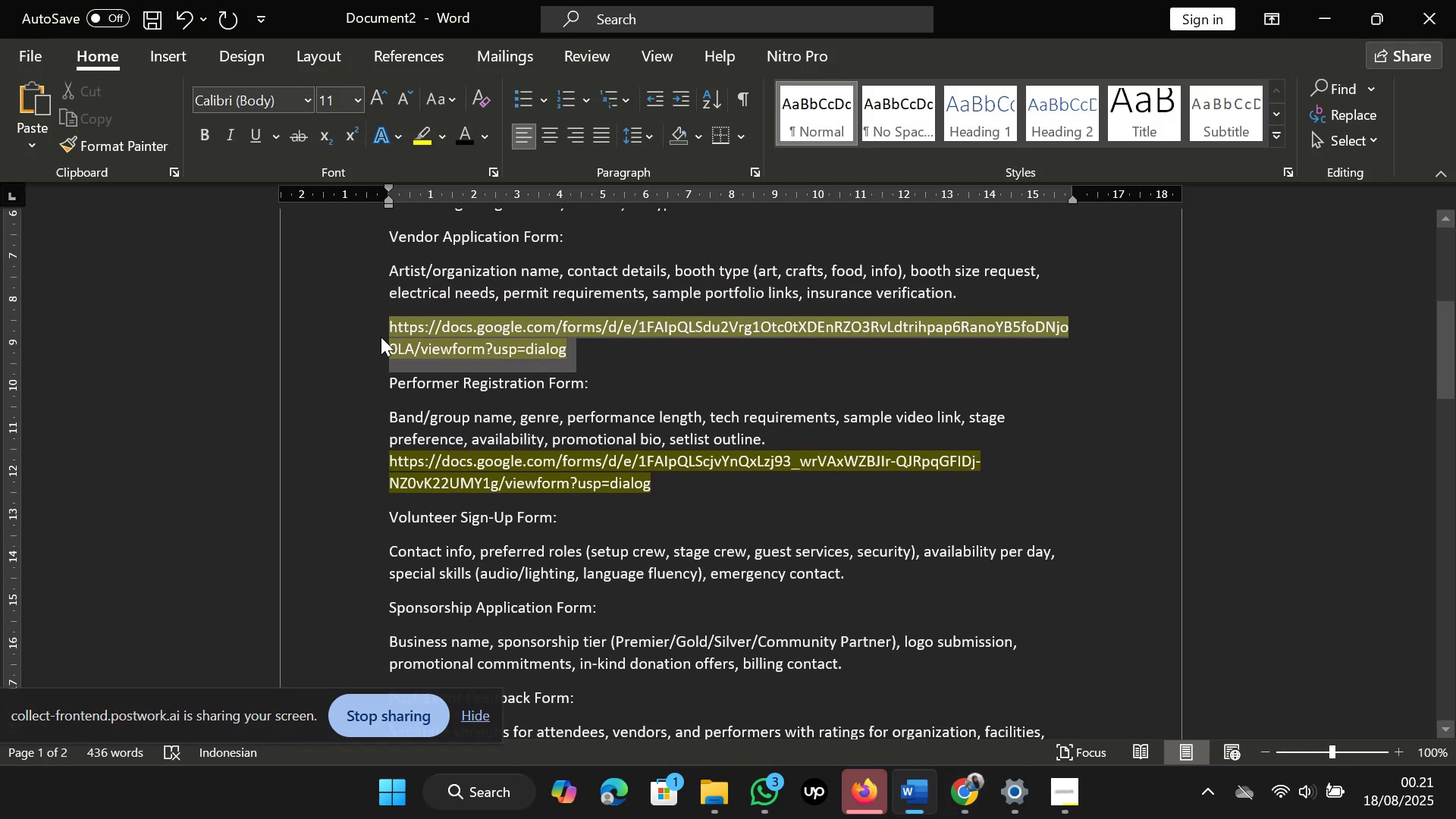 
key(Control+V)
 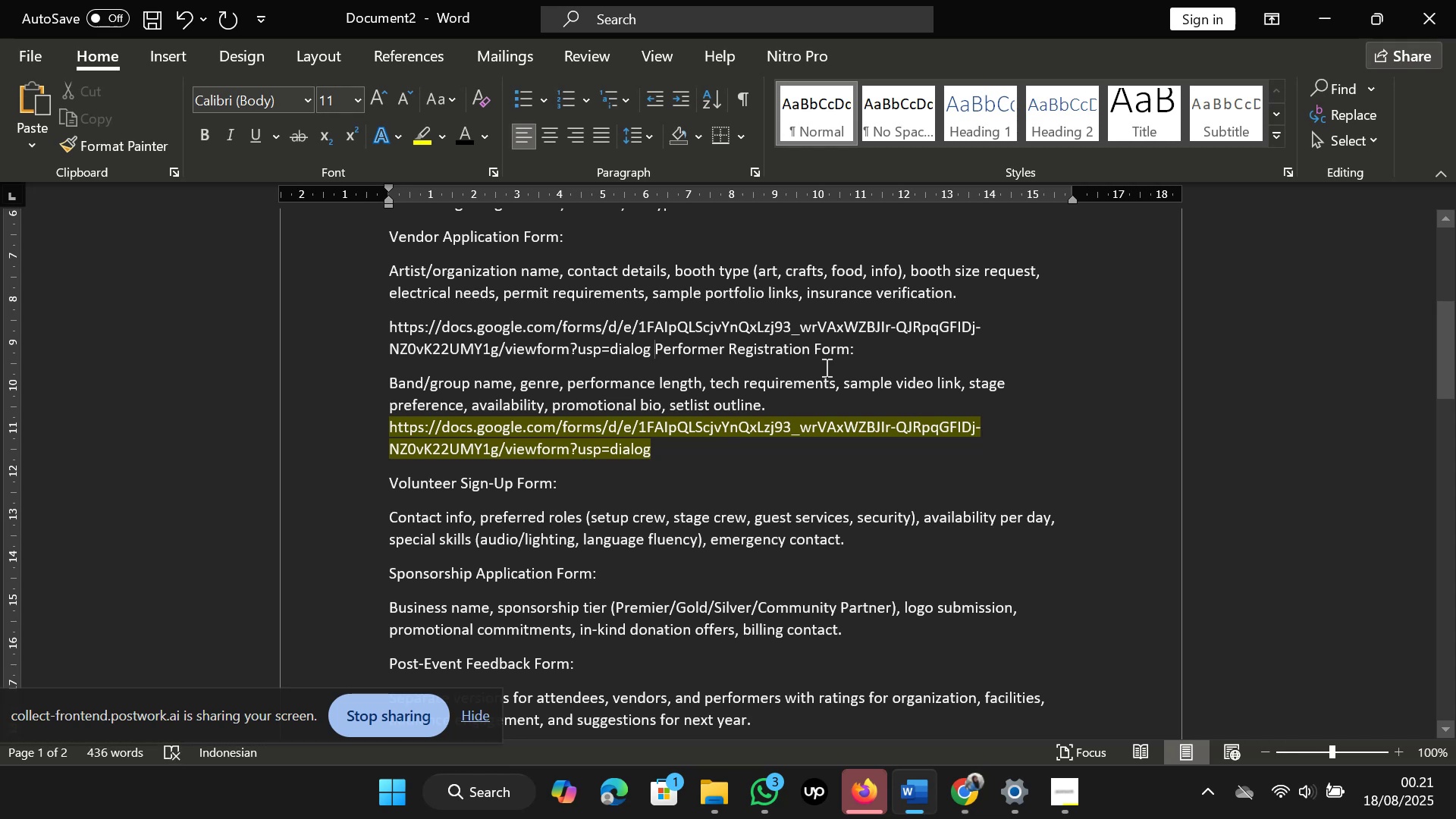 
key(Enter)
 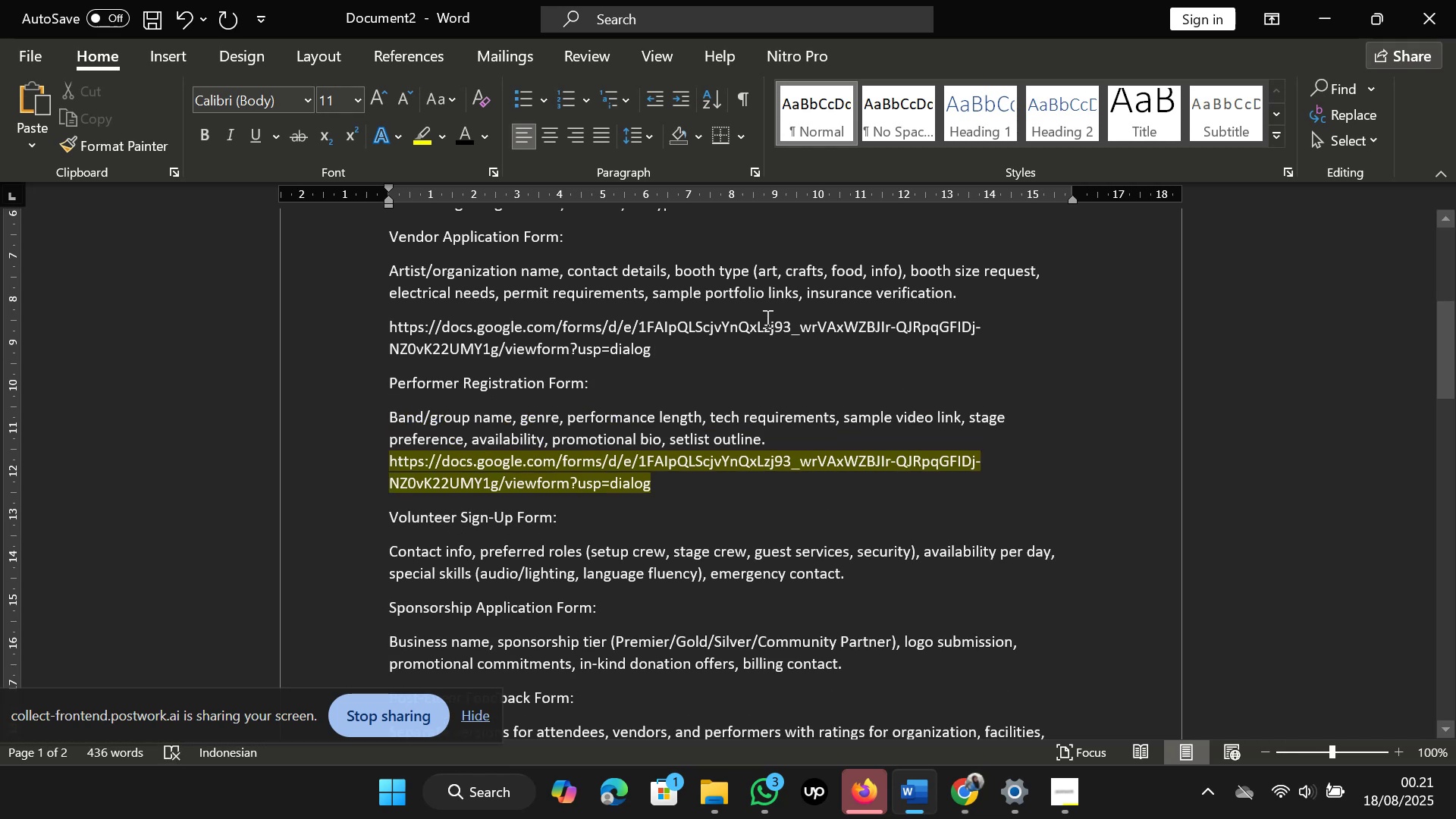 
left_click_drag(start_coordinate=[716, 348], to_coordinate=[405, 325])
 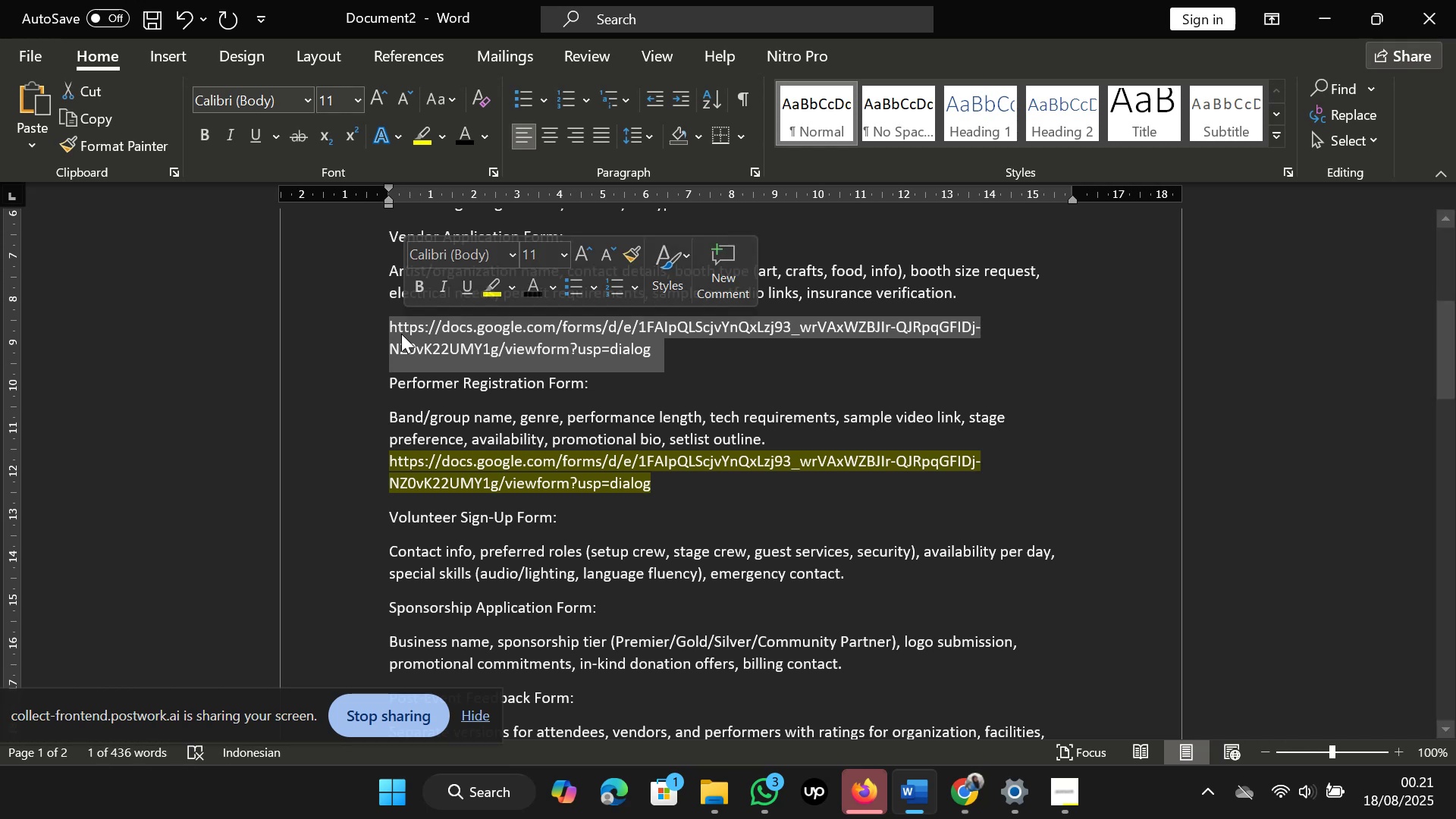 
key(Control+Z)
 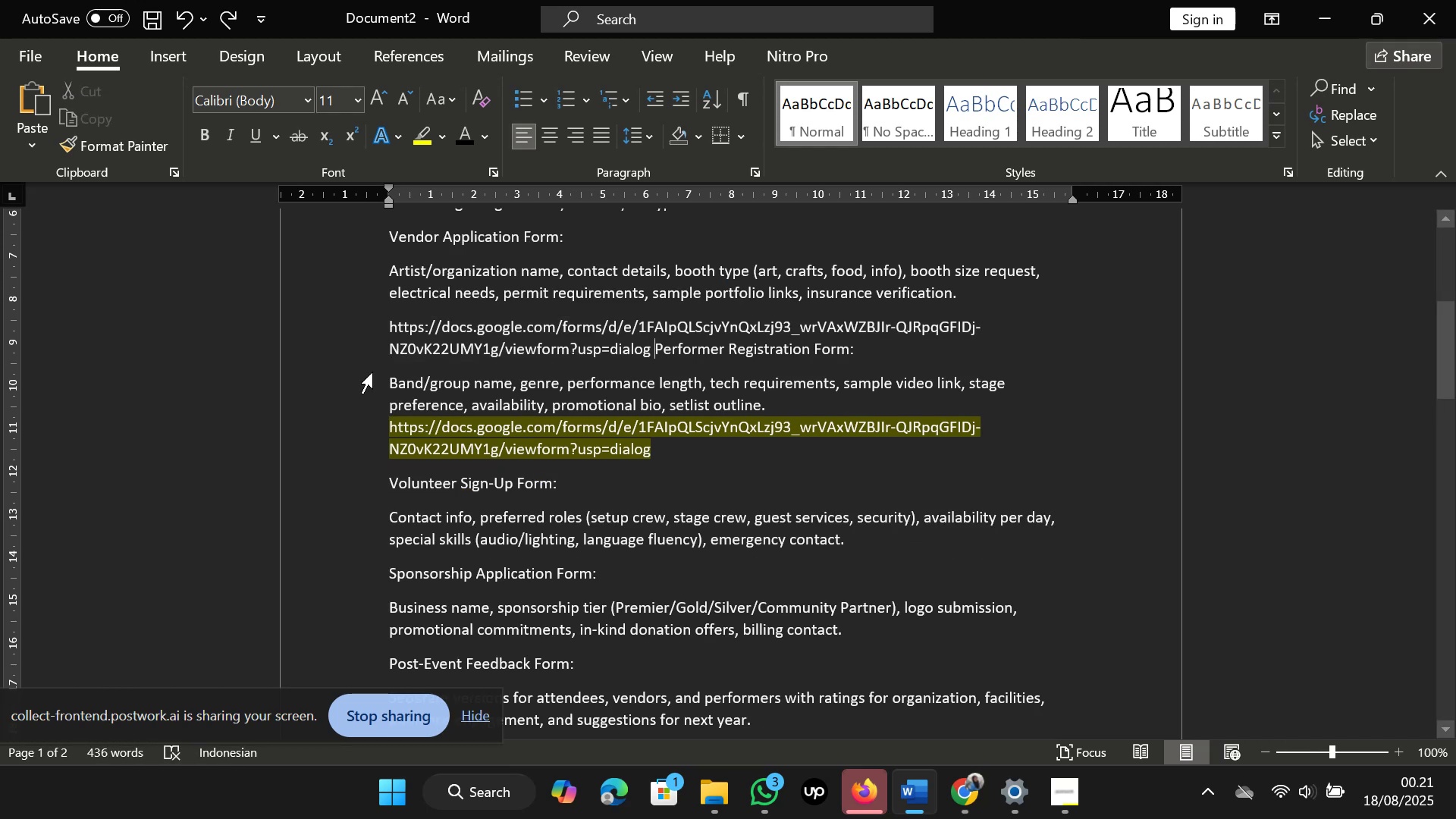 
key(Enter)
 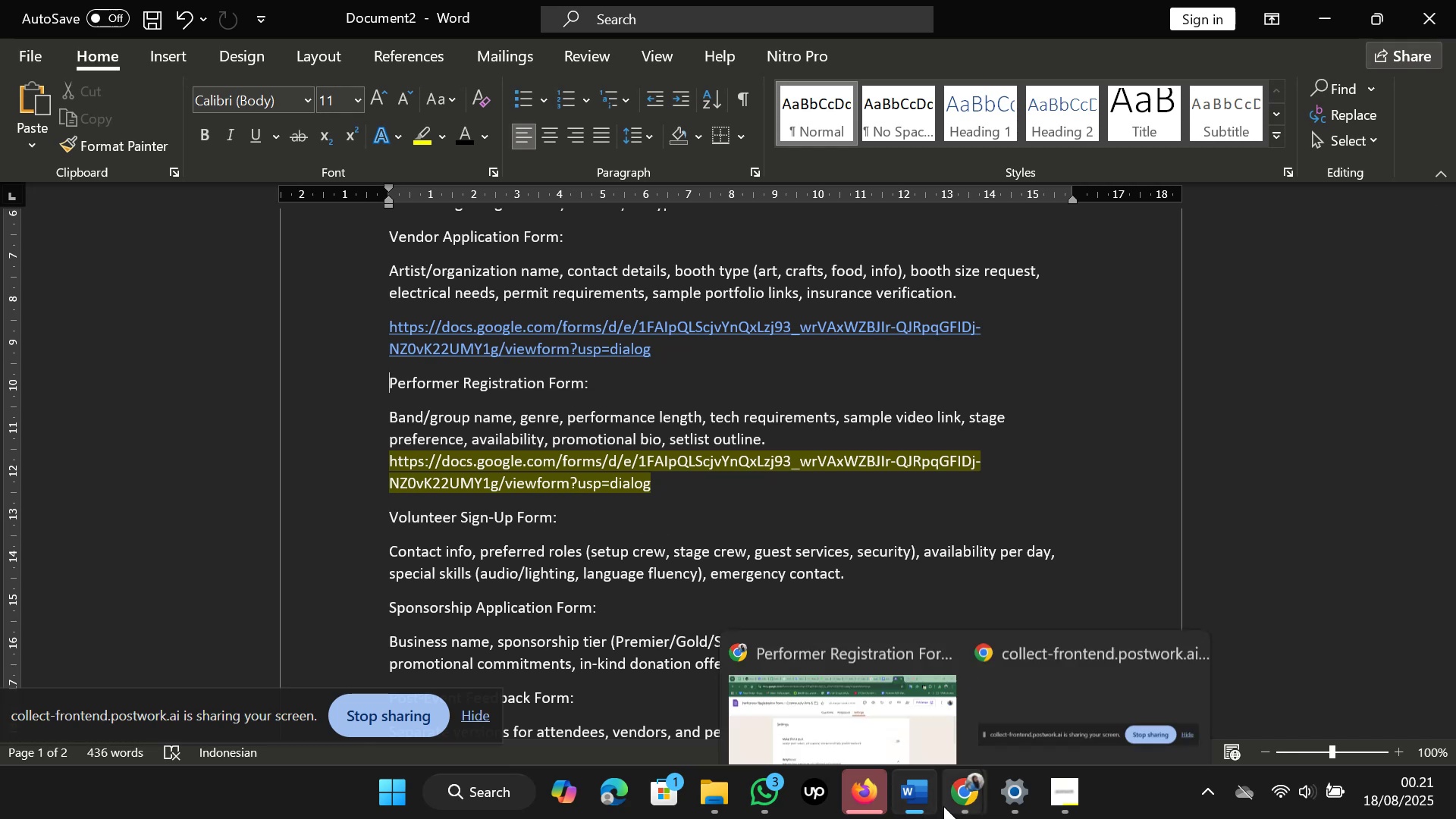 
left_click([898, 700])
 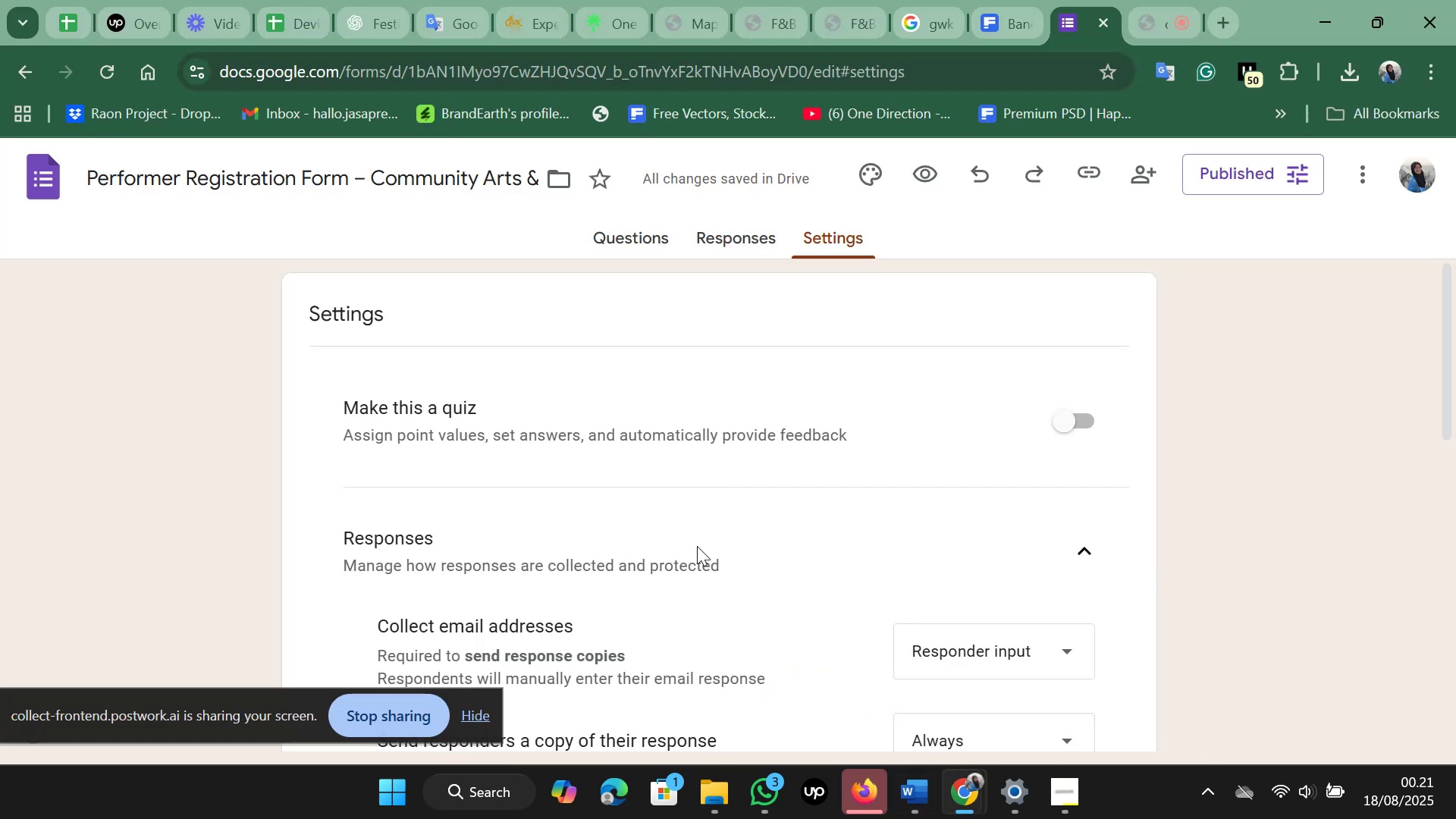 
scroll: coordinate [689, 541], scroll_direction: up, amount: 5.0
 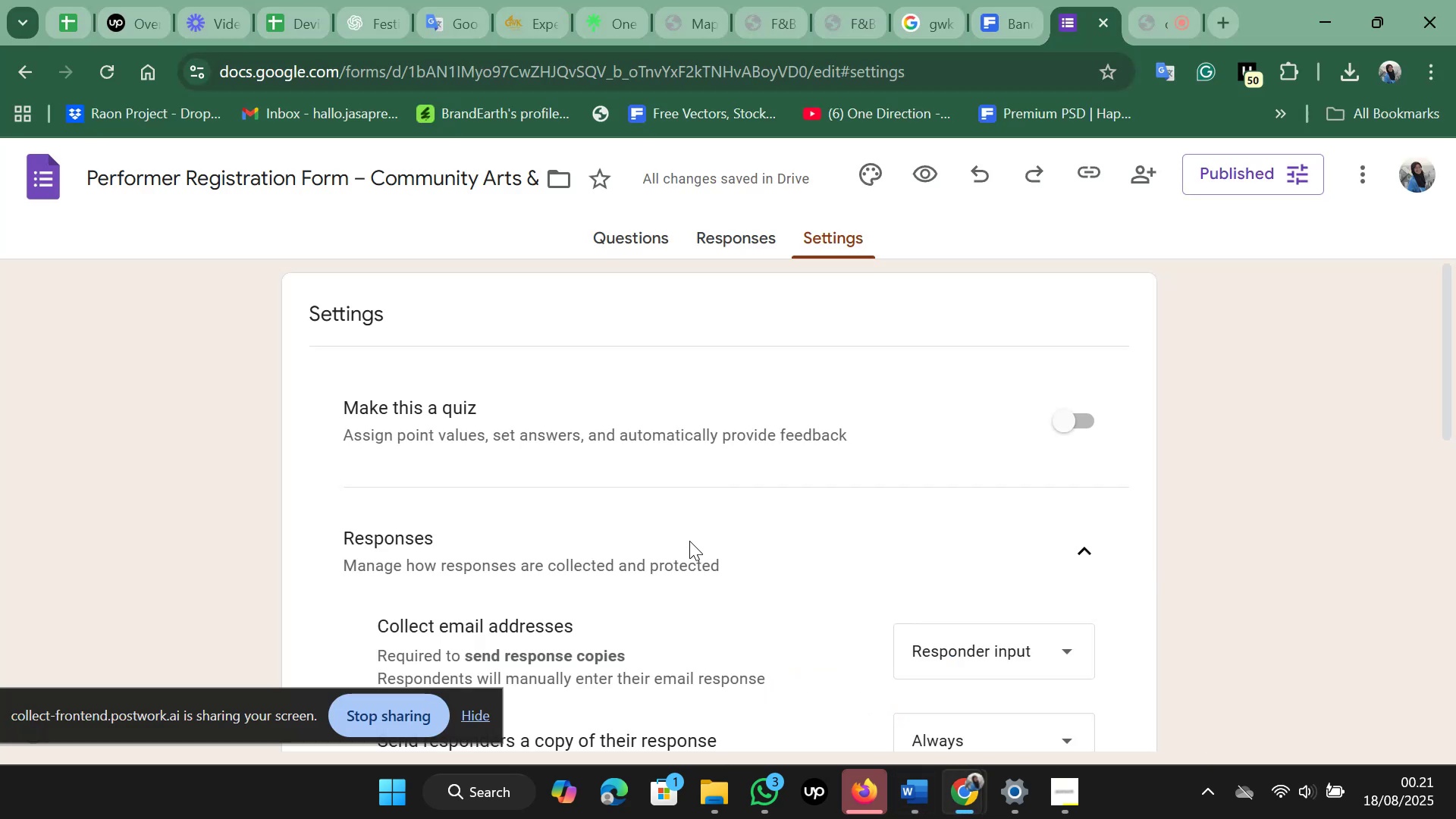 
scroll: coordinate [689, 541], scroll_direction: down, amount: 4.0
 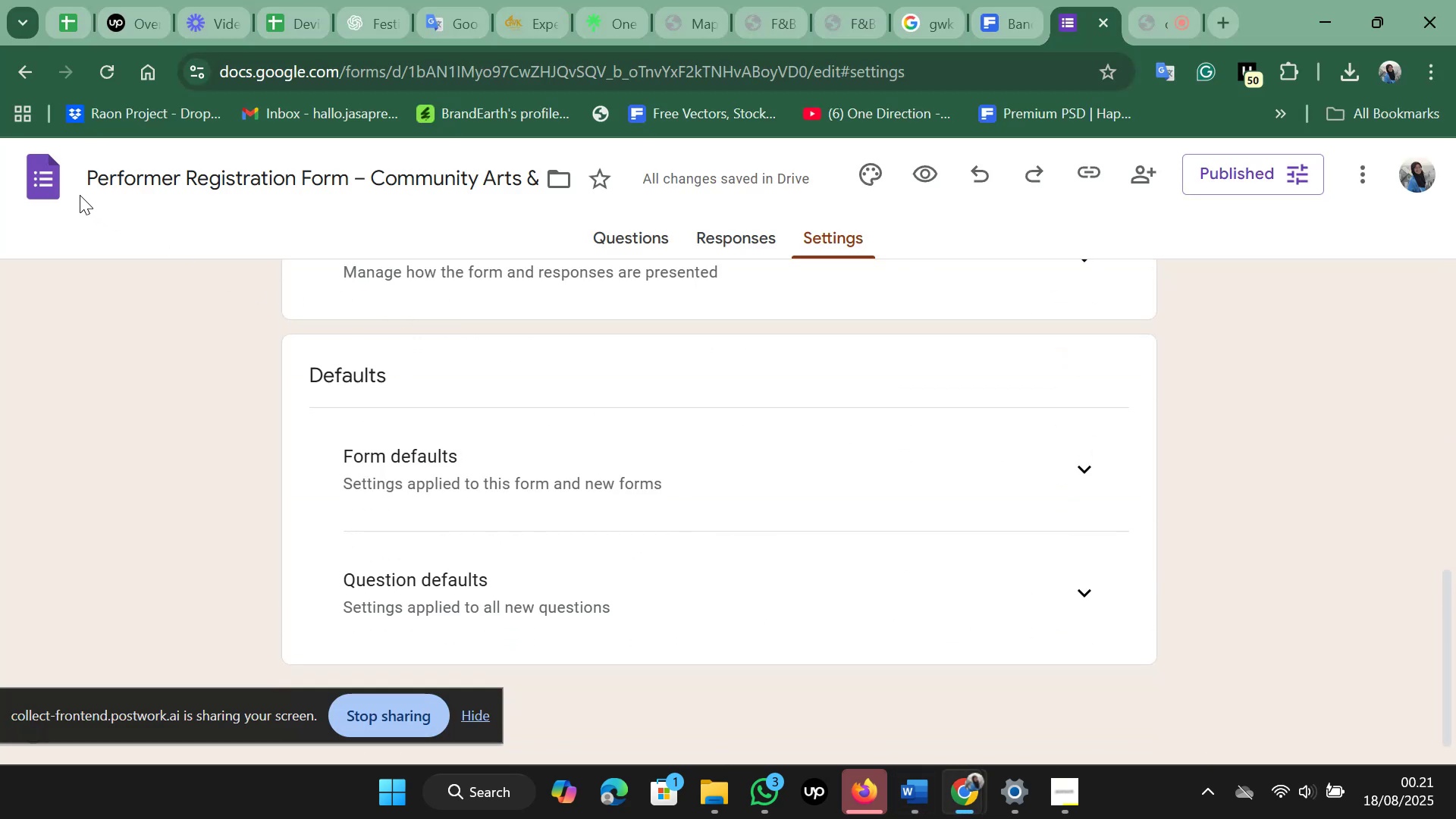 
left_click([61, 186])
 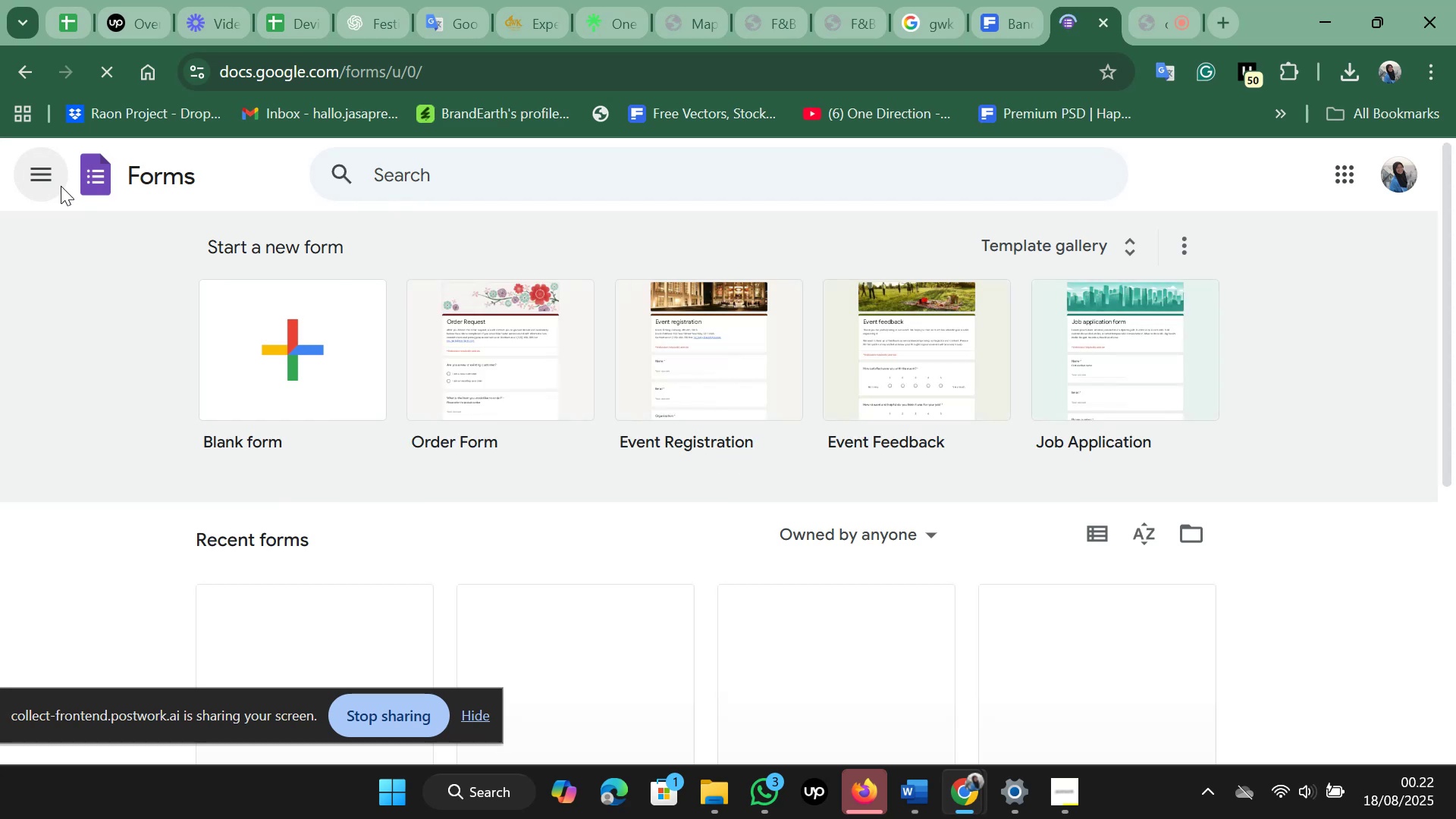 
scroll: coordinate [253, 329], scroll_direction: down, amount: 3.0
 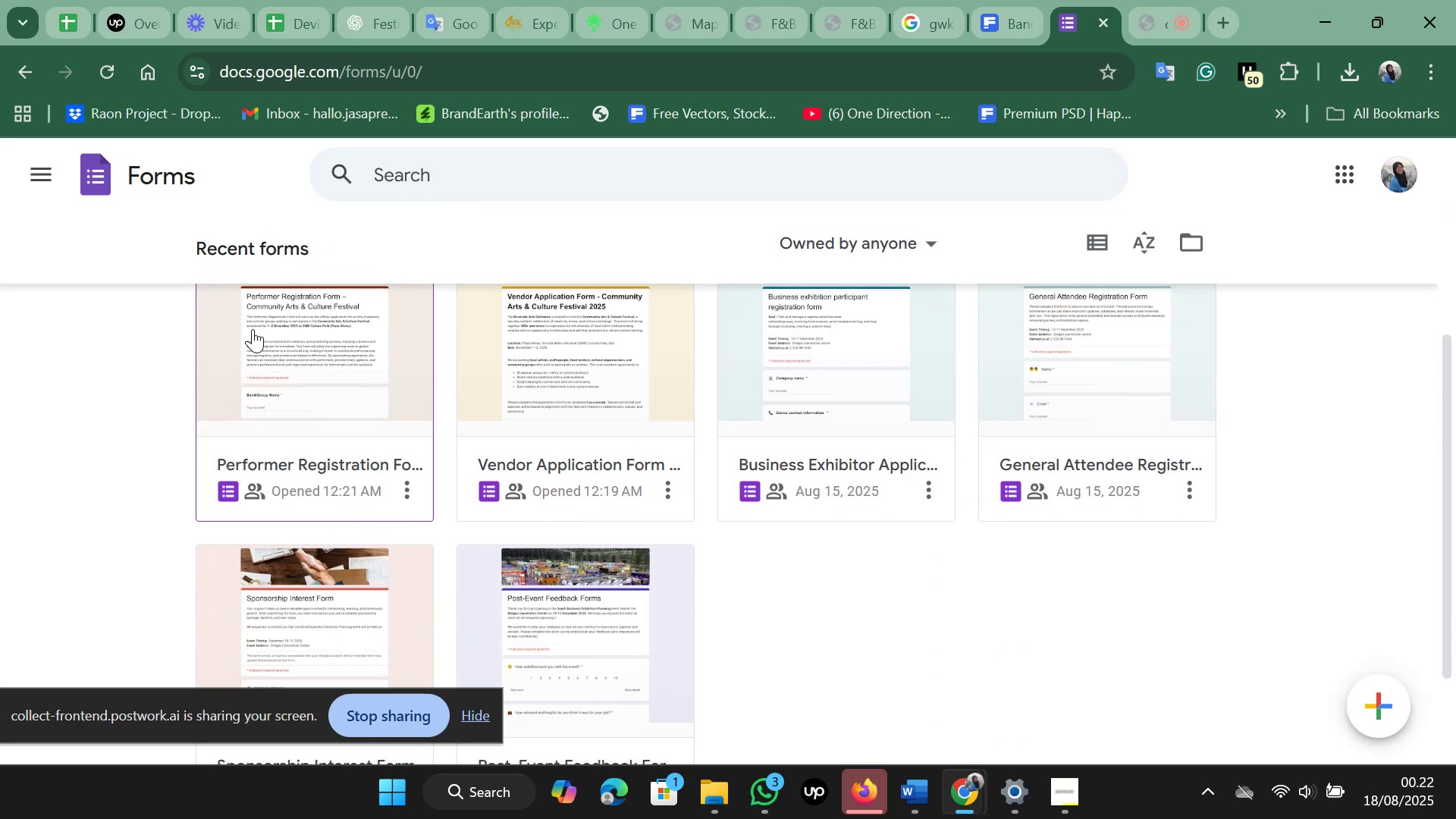 
scroll: coordinate [253, 329], scroll_direction: up, amount: 2.0
 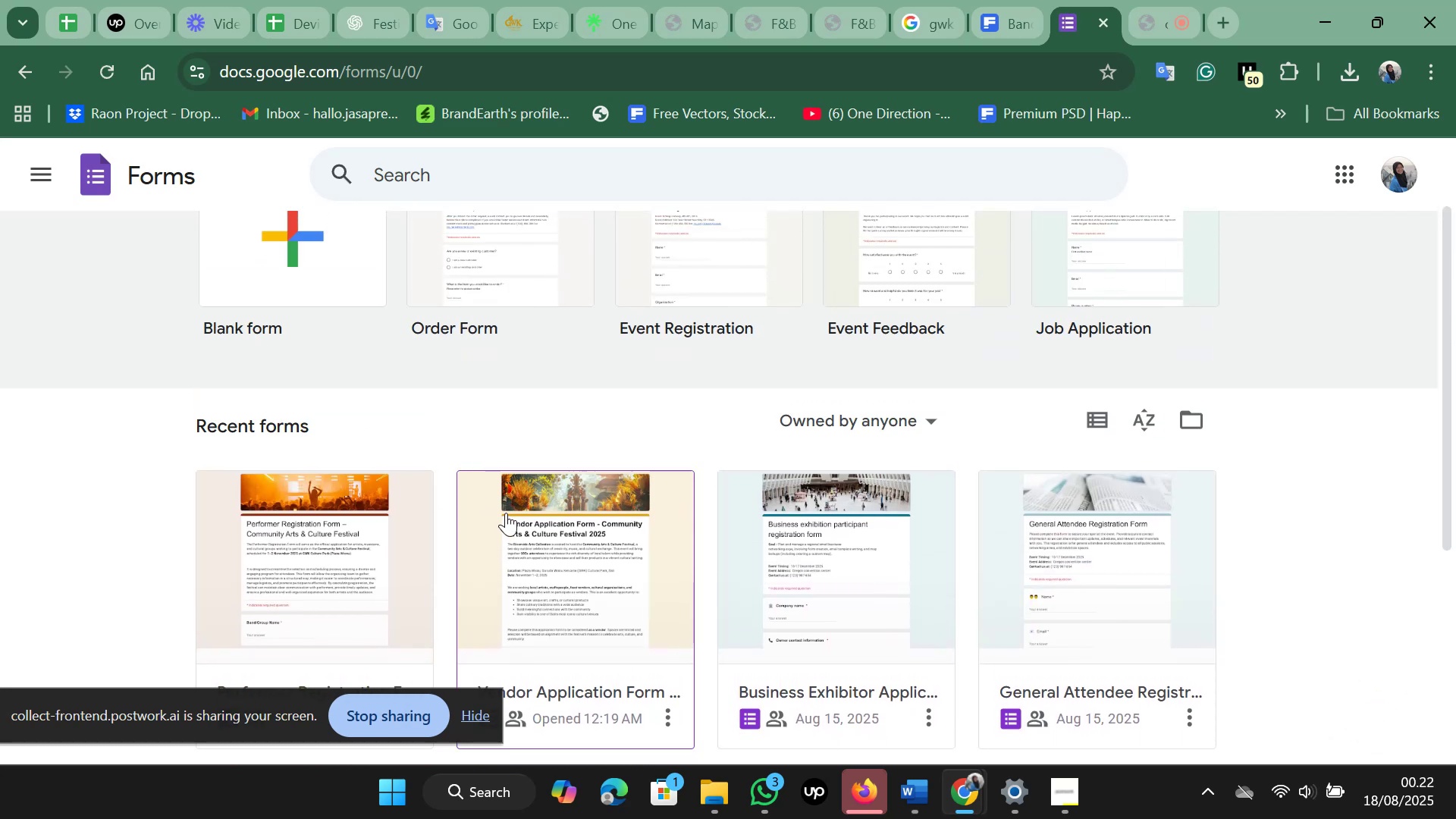 
left_click([537, 517])
 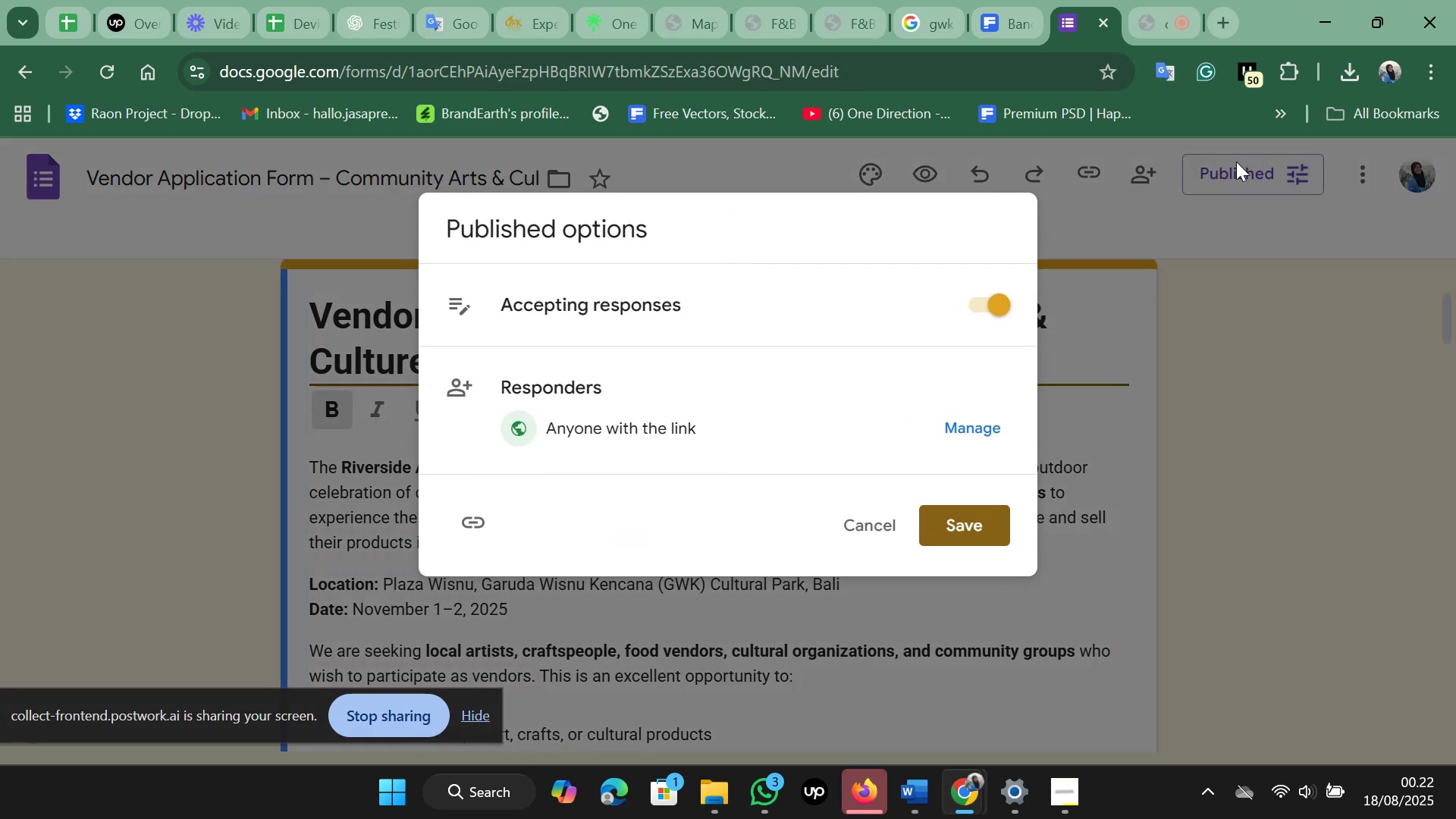 
wait(7.6)
 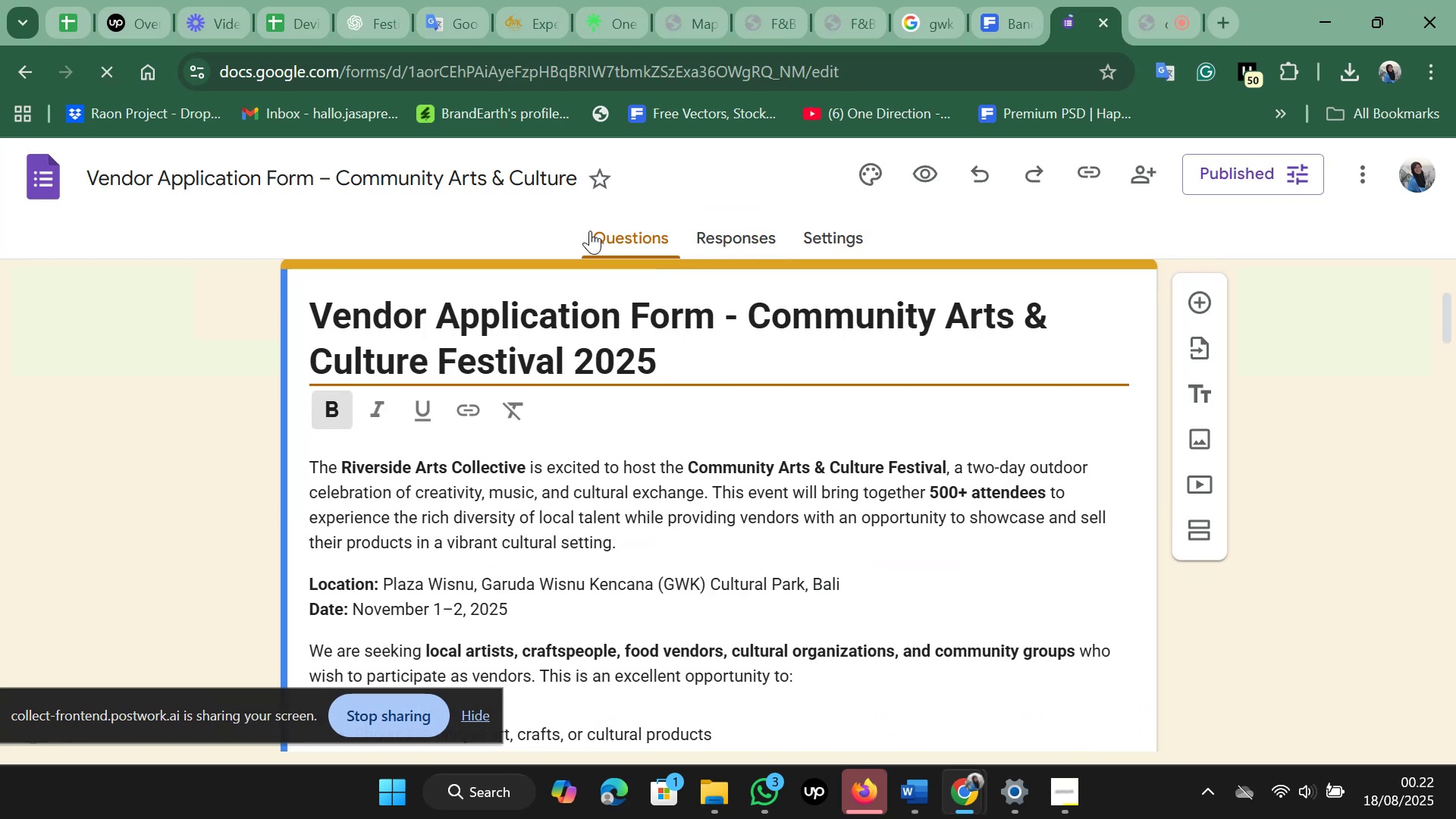 
left_click([485, 520])
 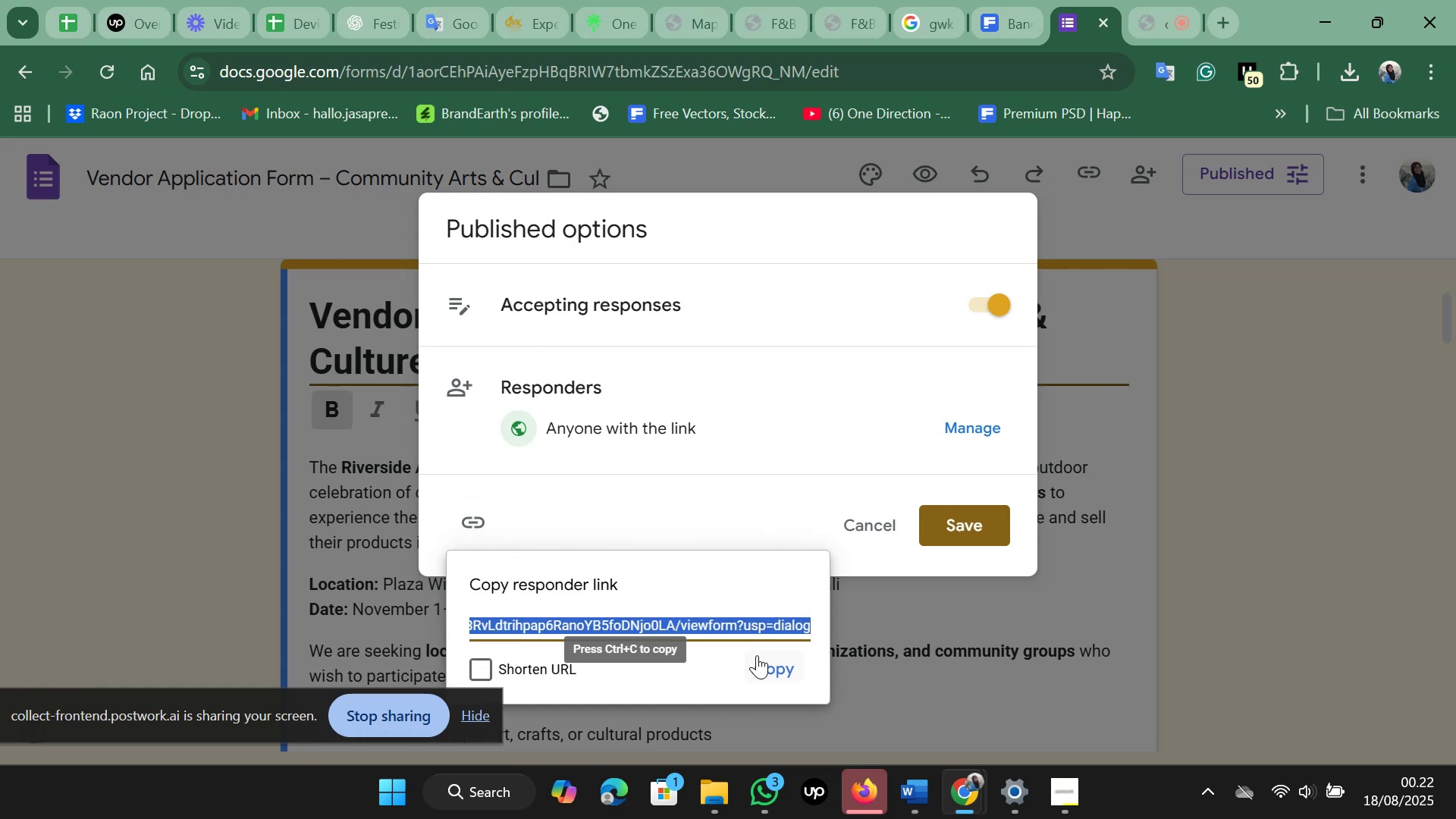 
left_click([757, 667])
 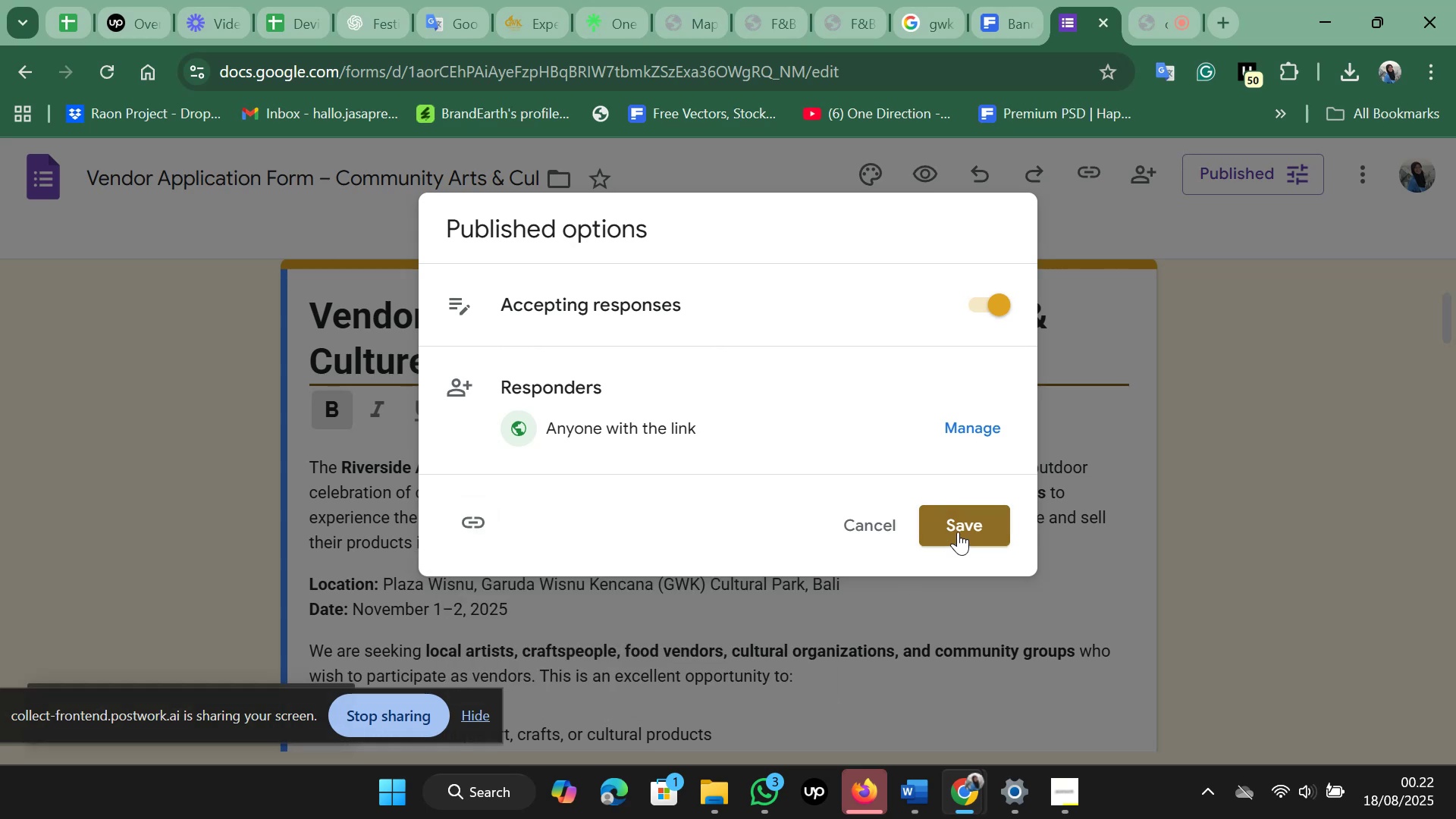 
left_click([960, 523])
 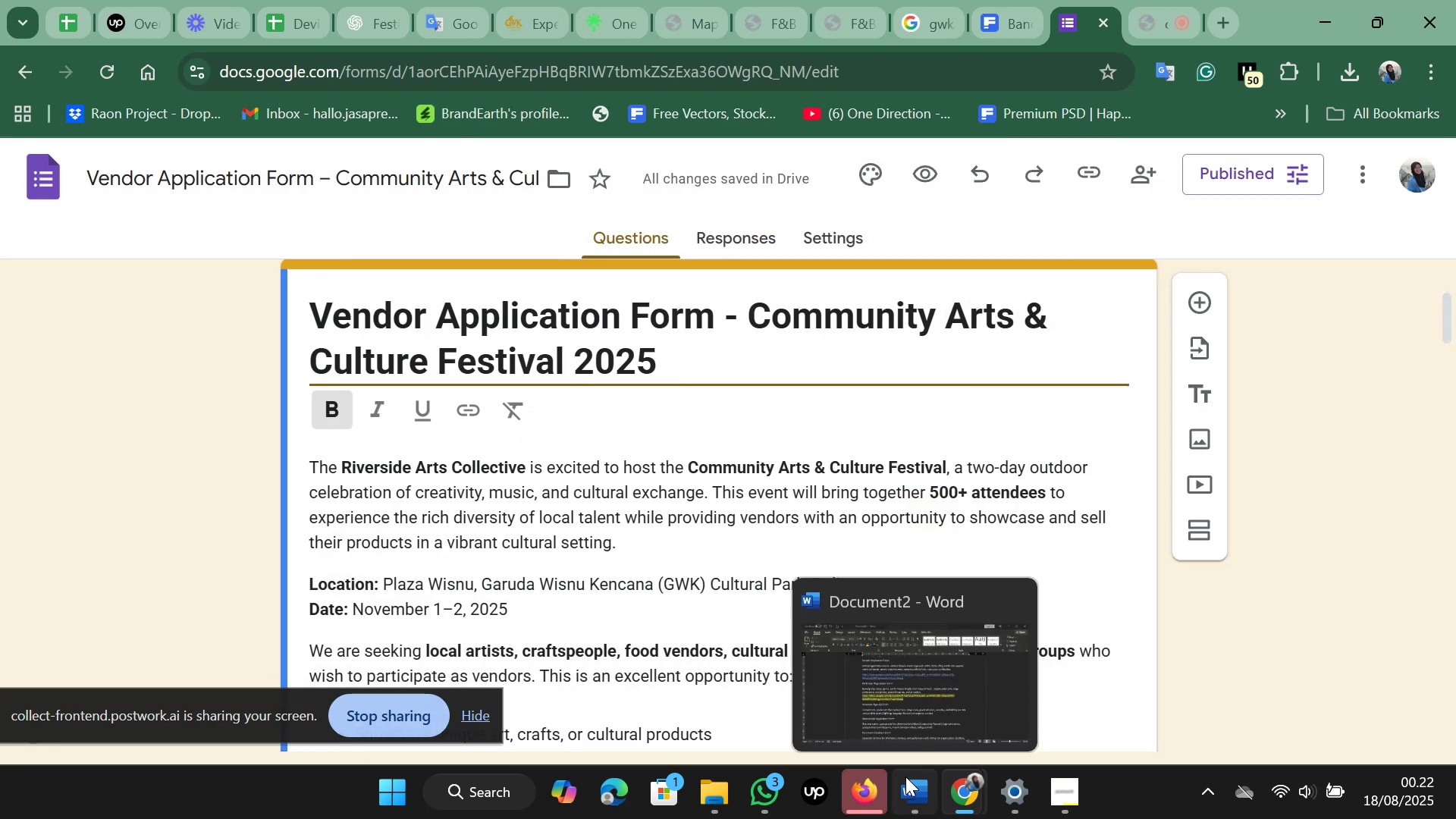 
left_click([894, 723])
 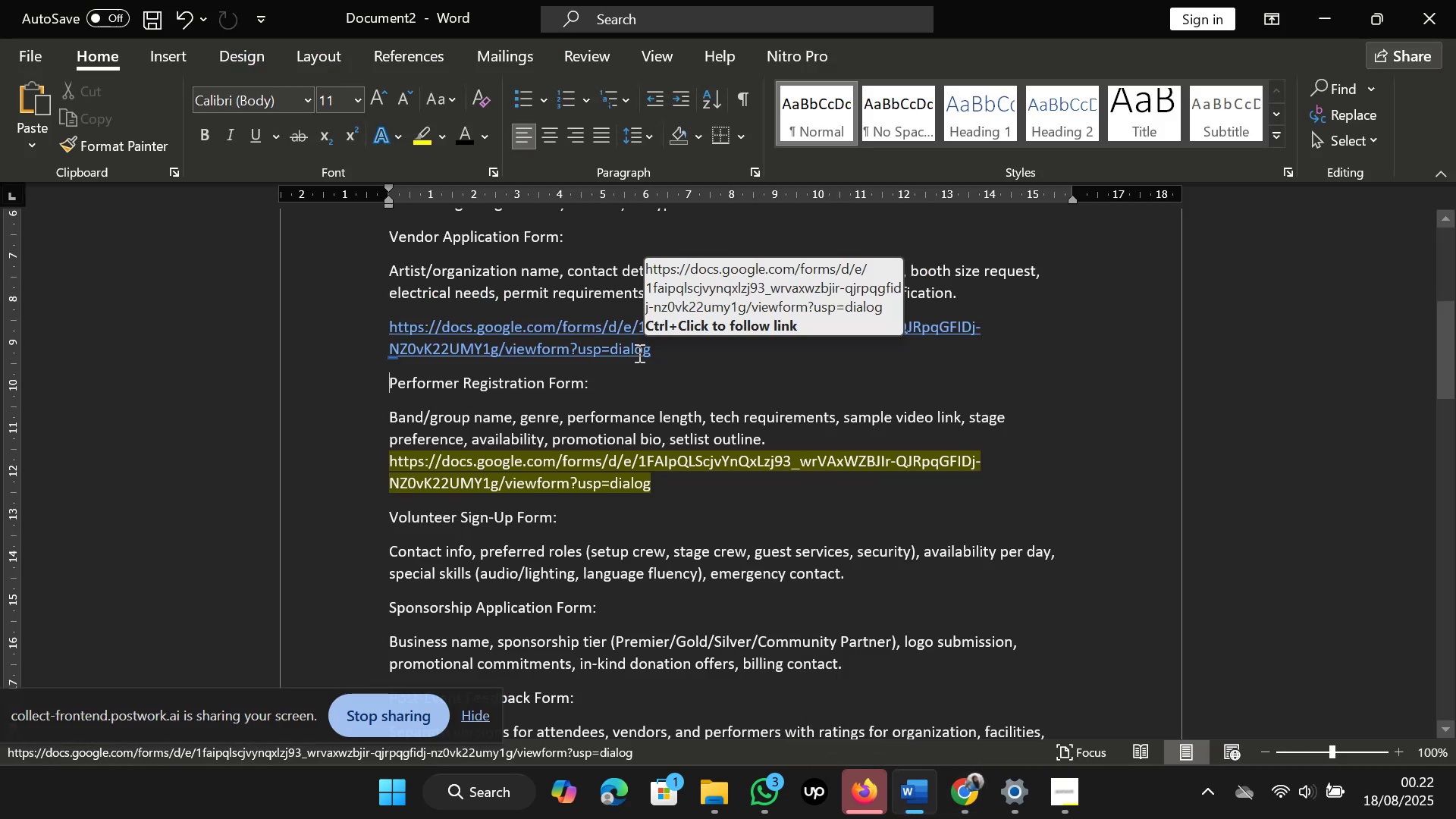 
left_click_drag(start_coordinate=[666, 350], to_coordinate=[391, 320])
 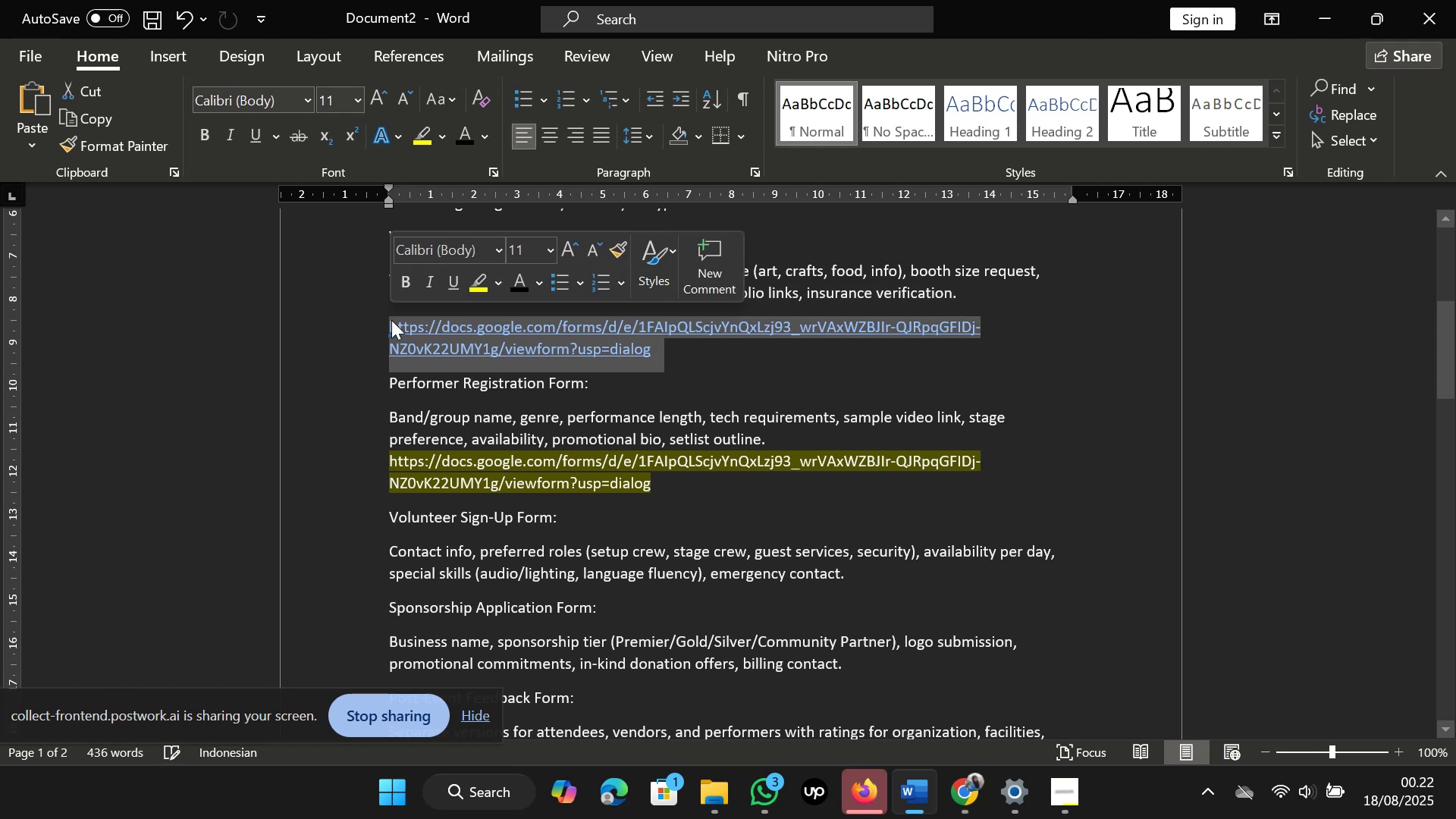 
key(Control+V)
 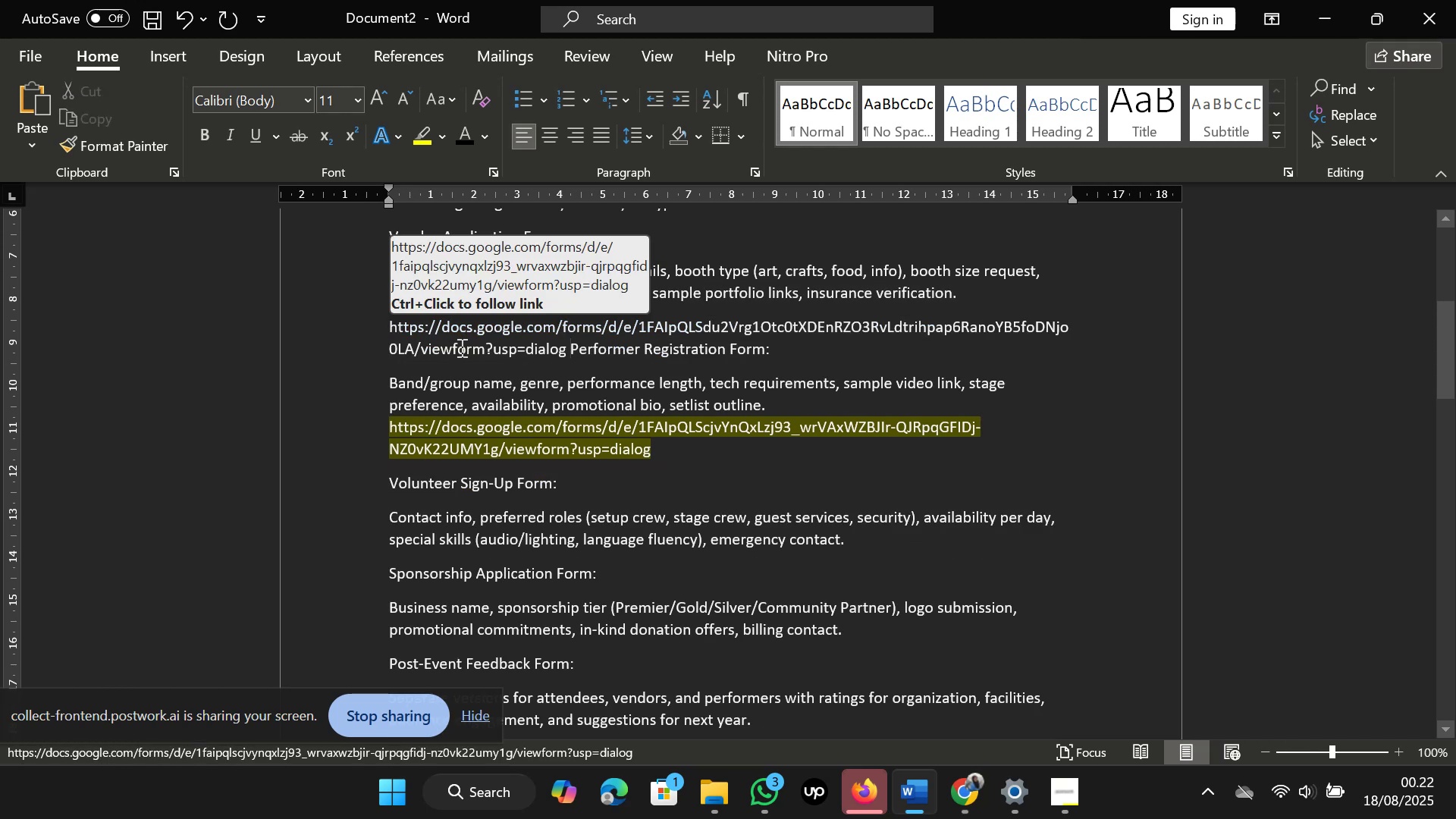 
key(Enter)
 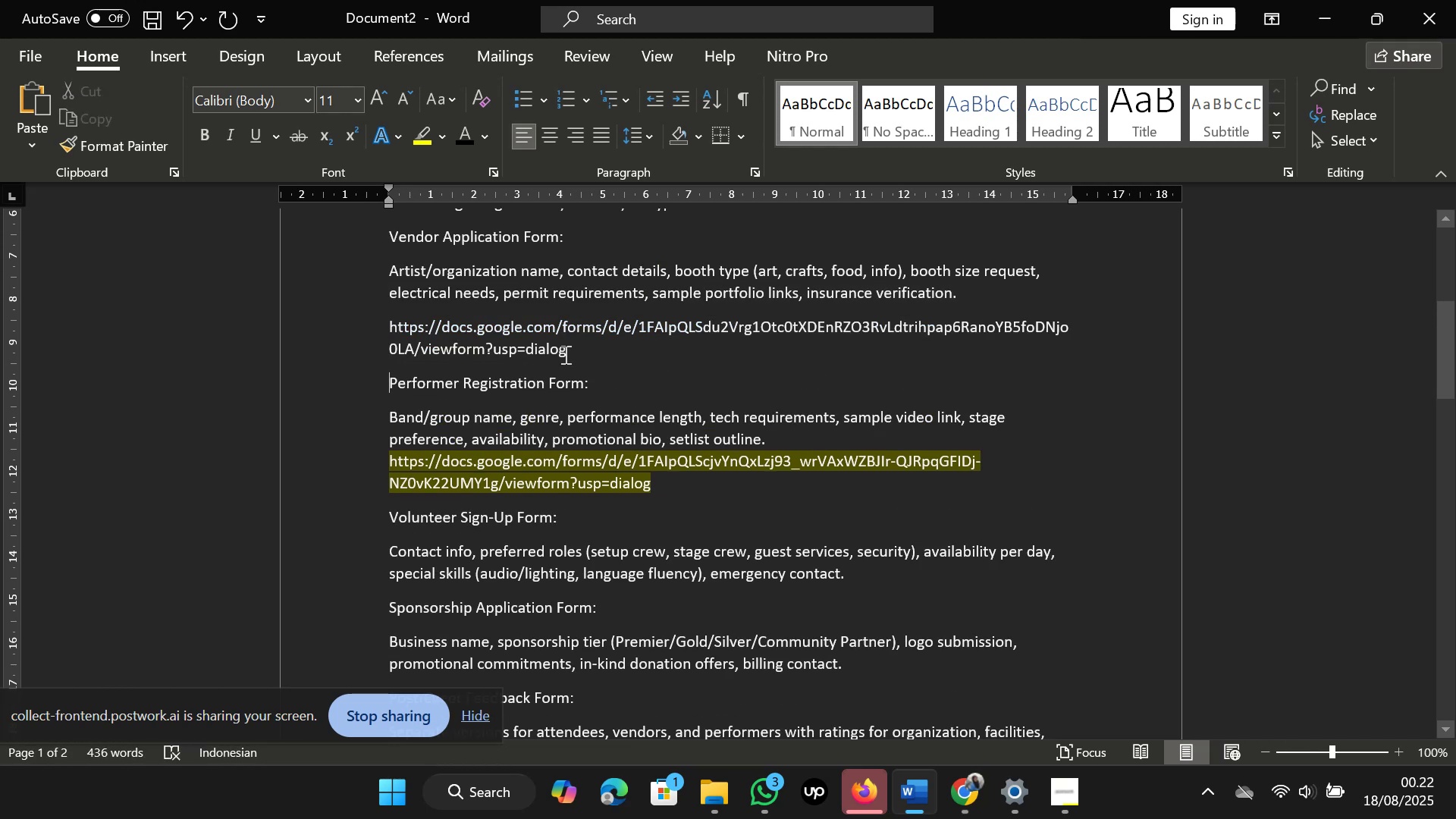 
left_click_drag(start_coordinate=[590, 354], to_coordinate=[399, 328])
 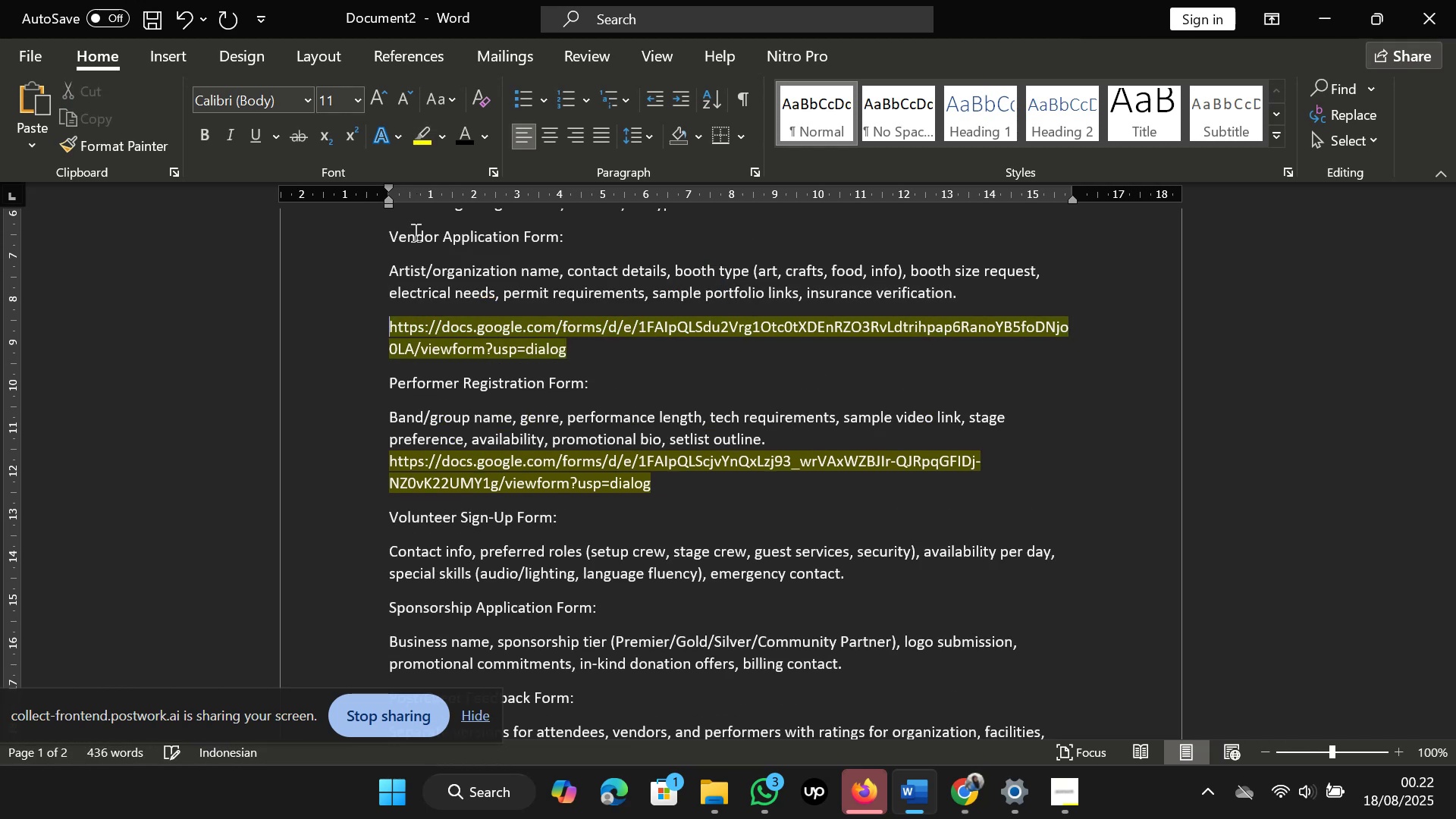 
left_click([346, 371])
 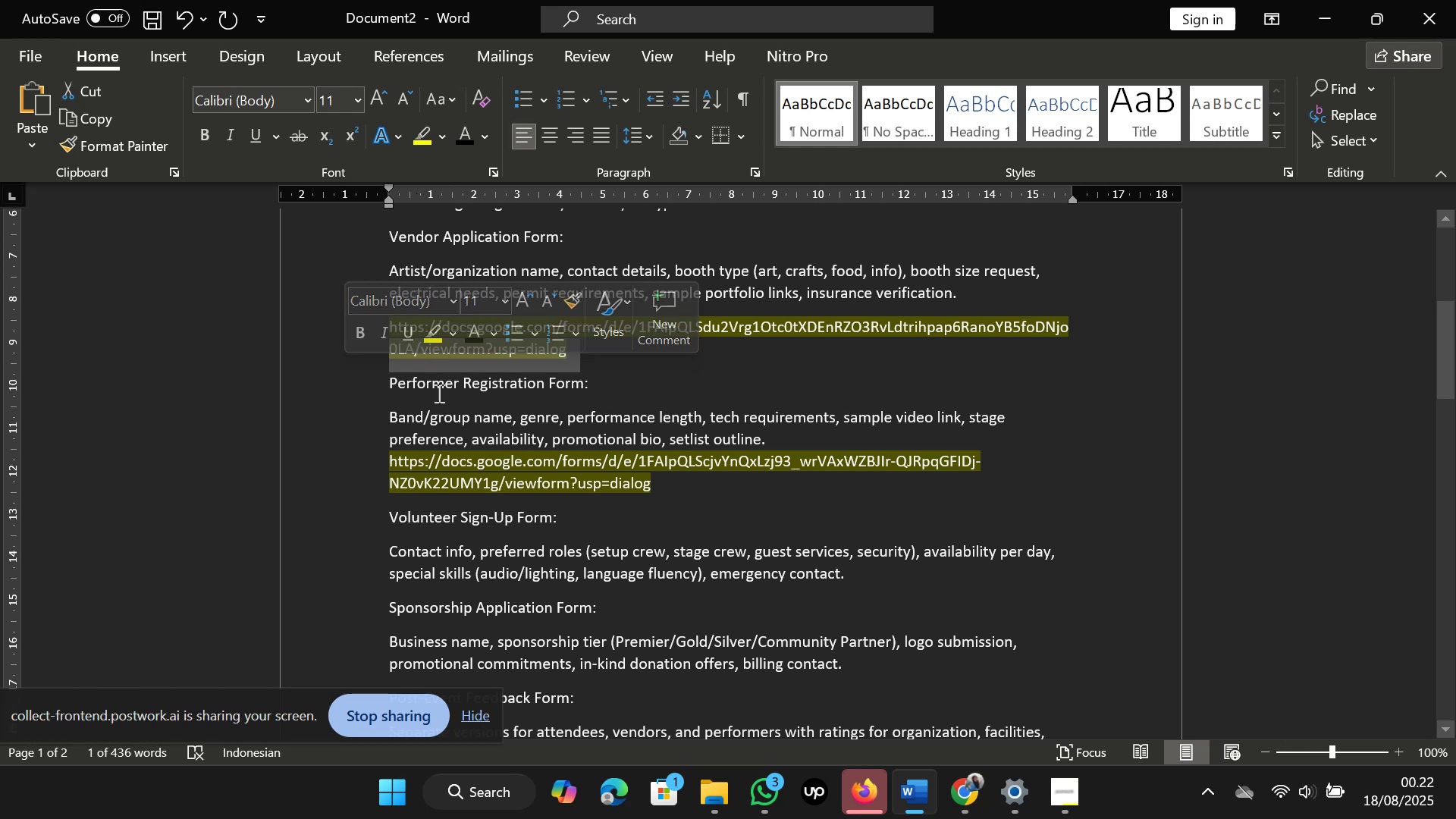 
left_click([441, 400])
 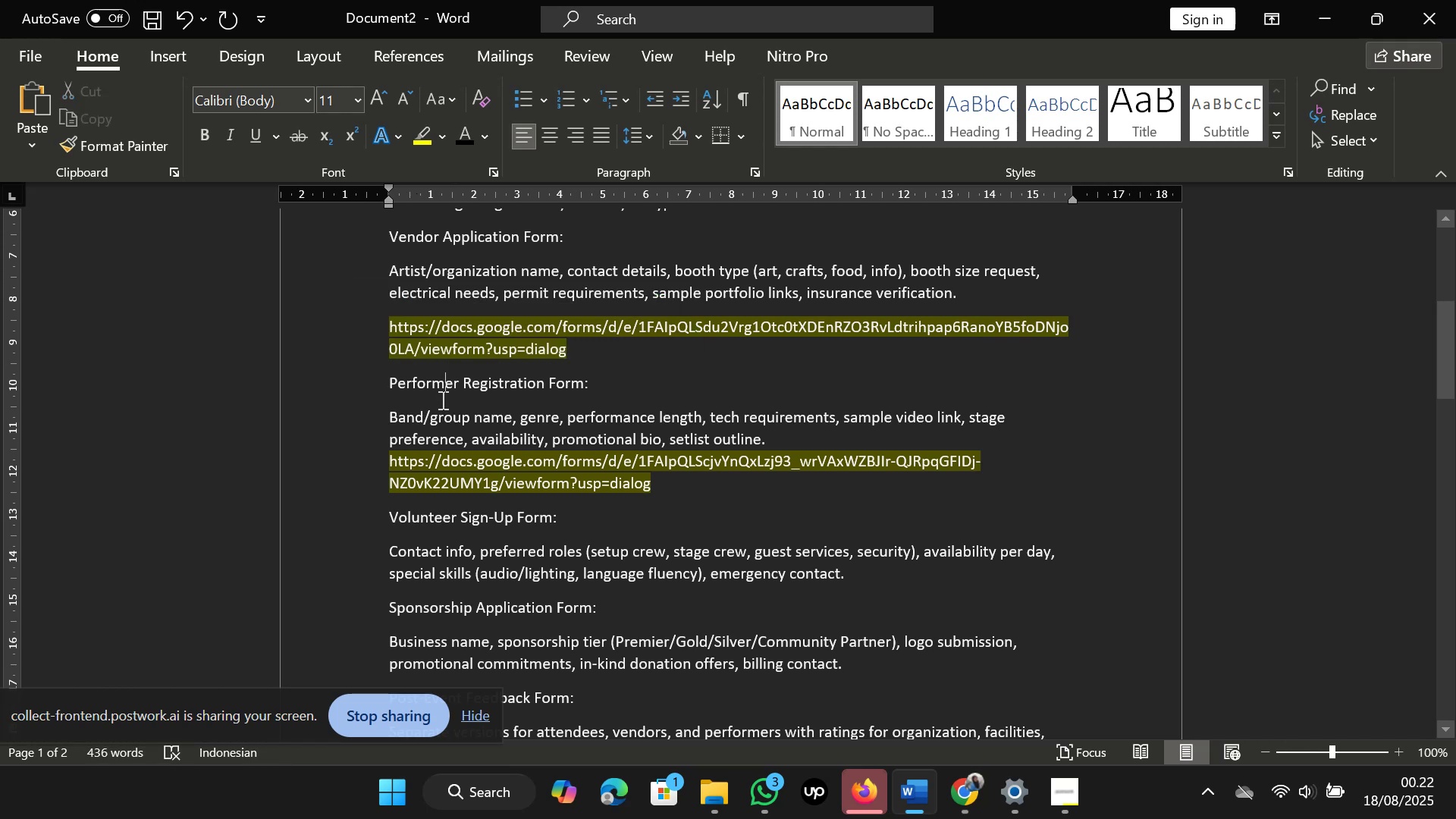 
scroll: coordinate [441, 400], scroll_direction: up, amount: 3.0
 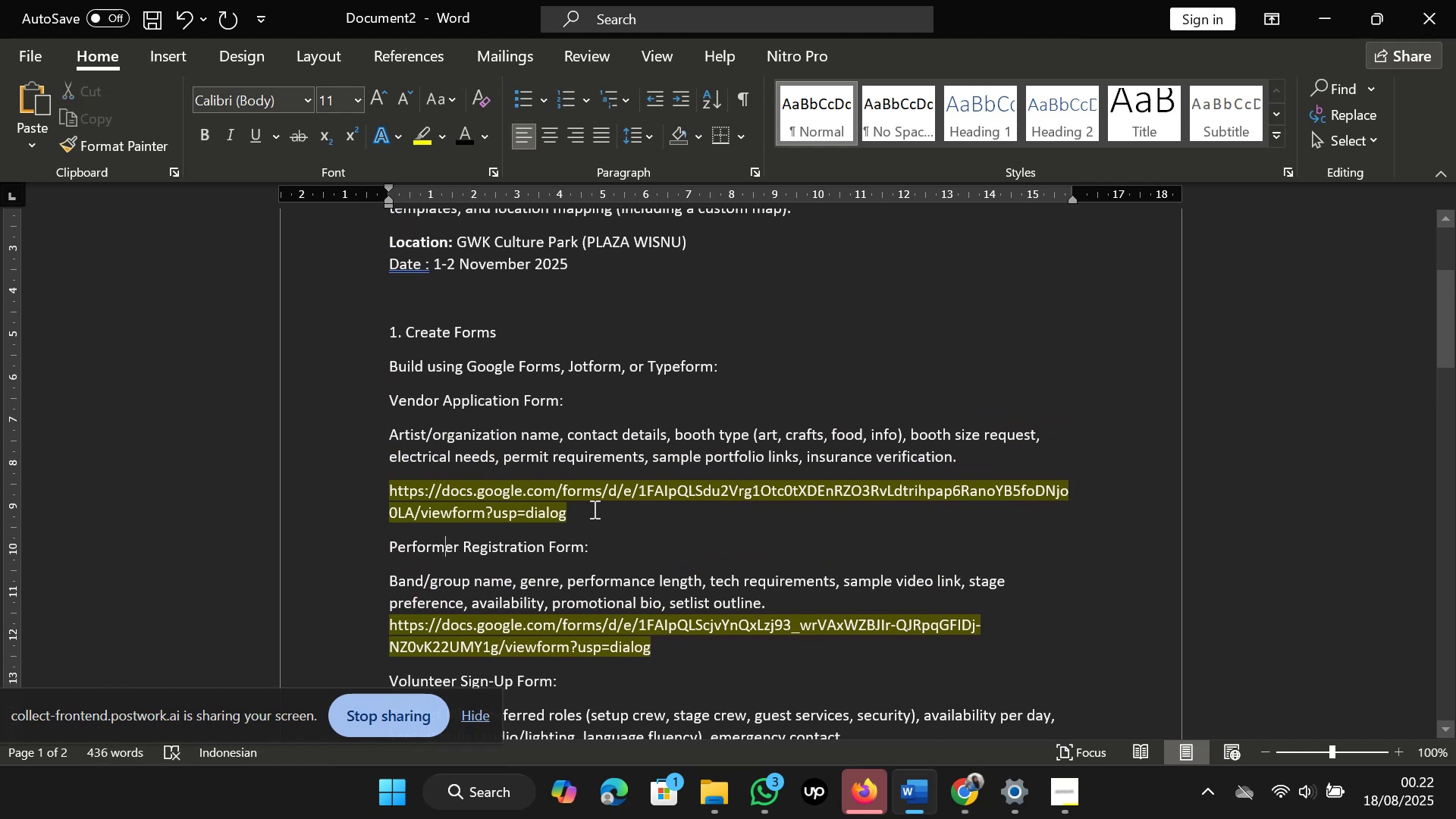 
left_click([598, 515])
 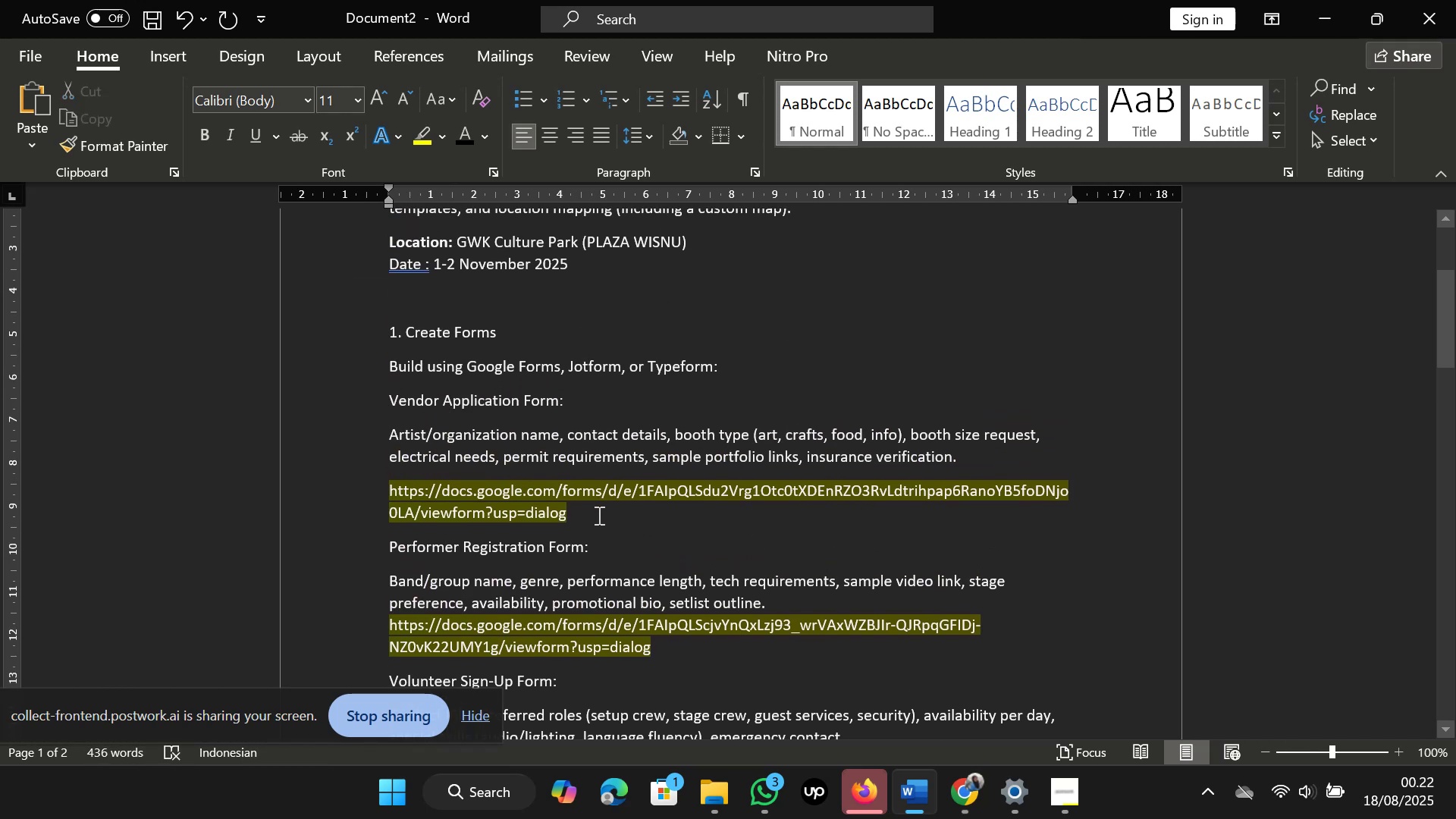 
key(Enter)
 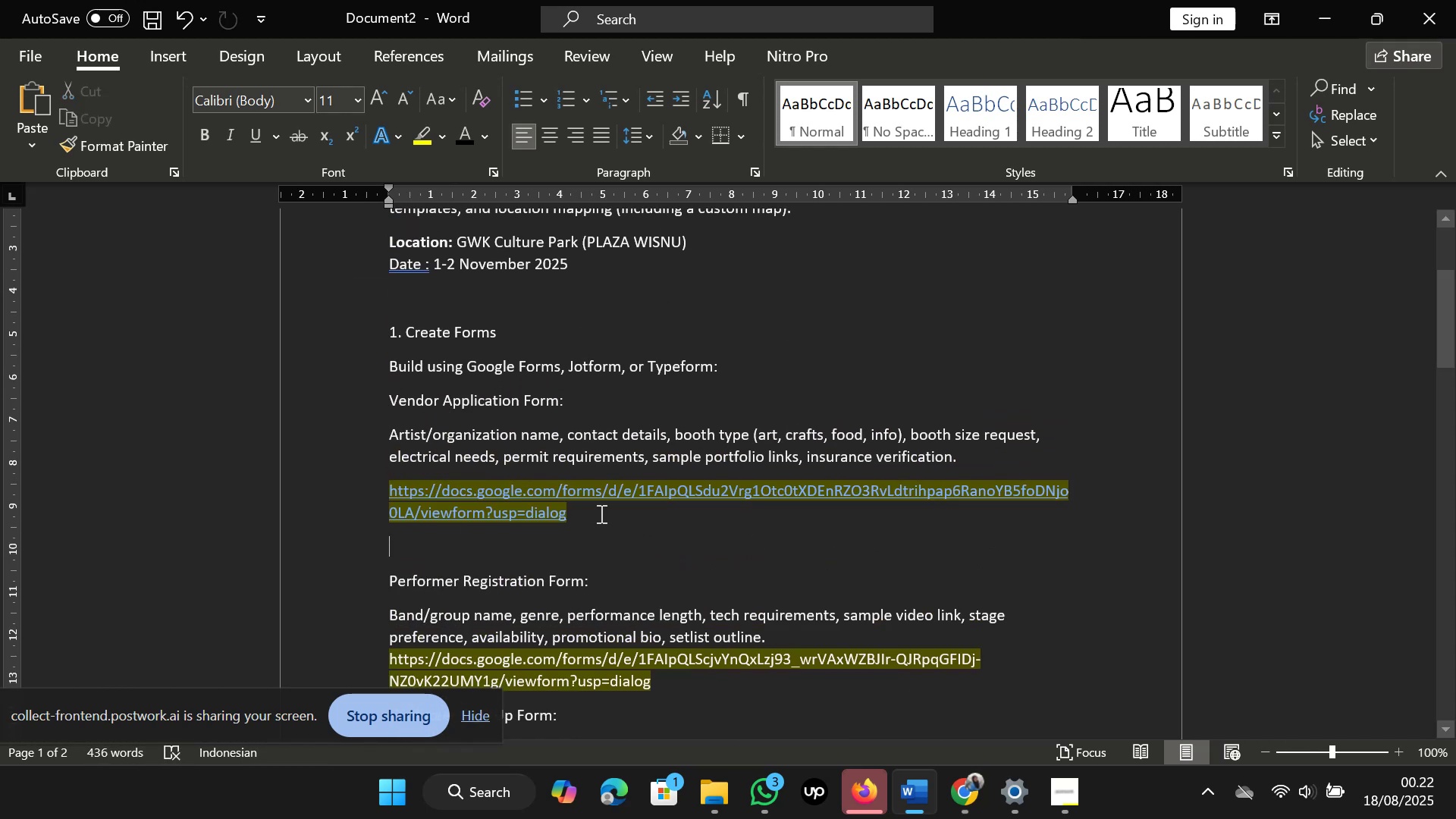 
scroll: coordinate [600, 513], scroll_direction: down, amount: 1.0
 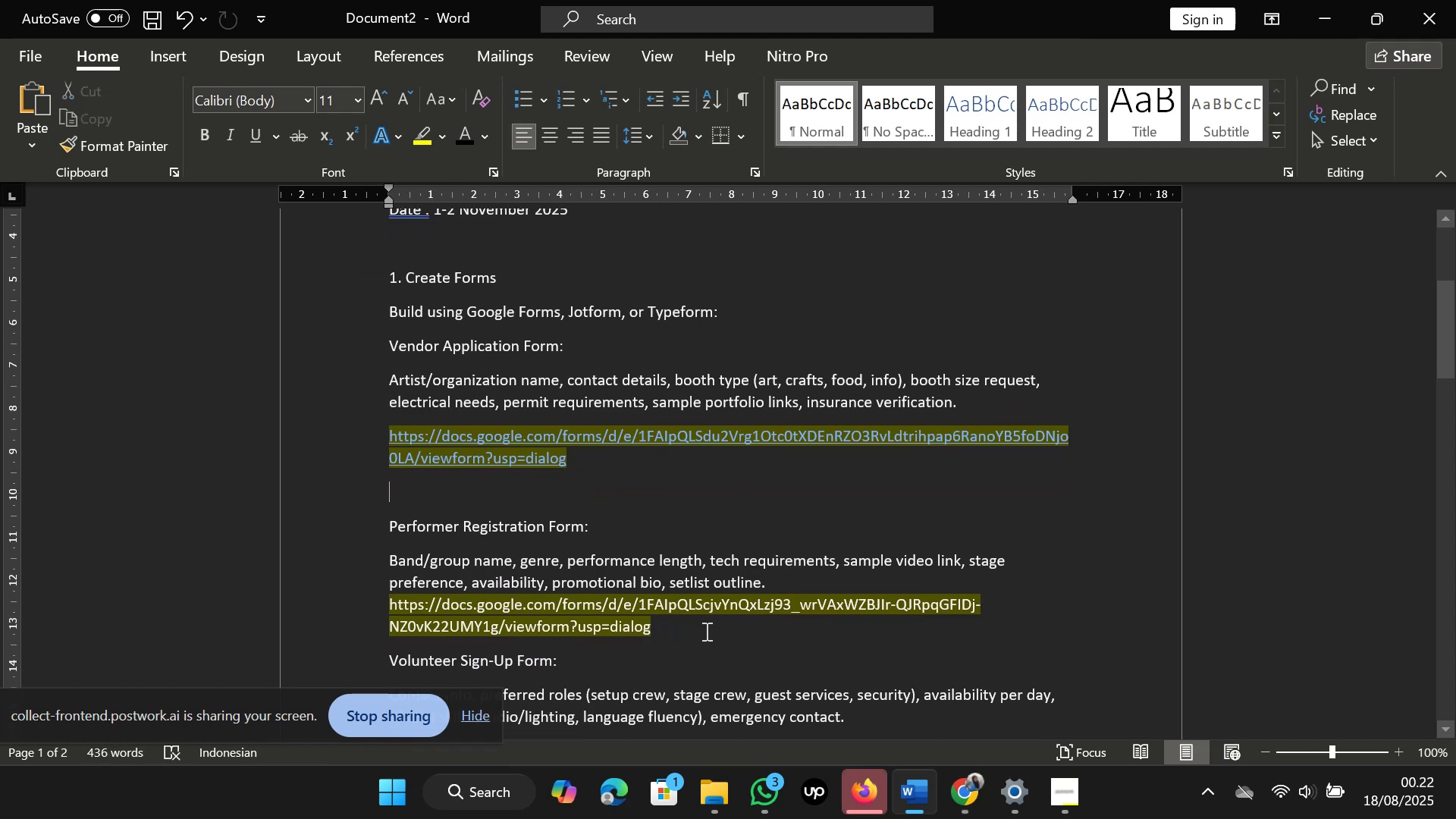 
left_click([706, 629])
 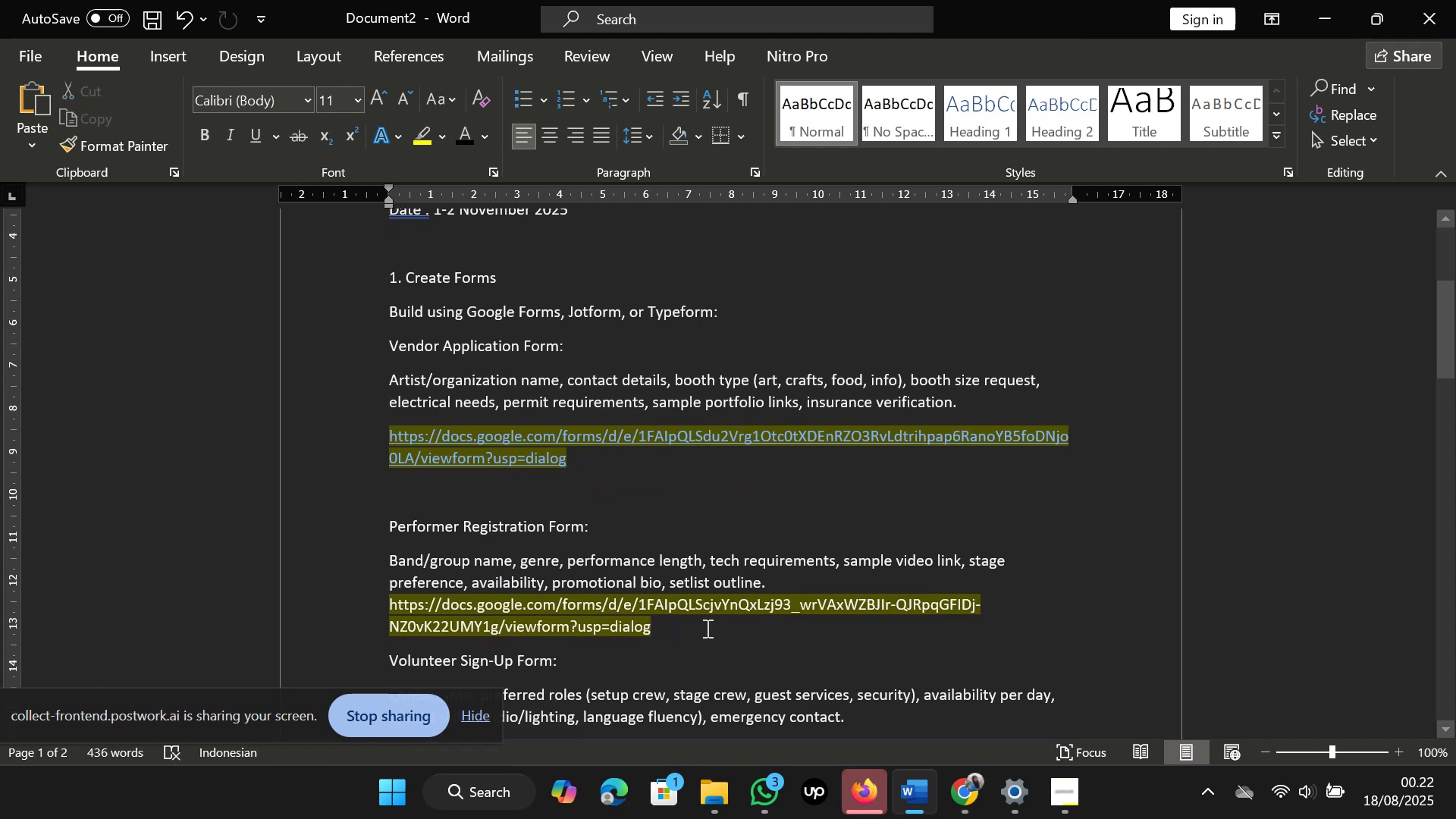 
key(Enter)
 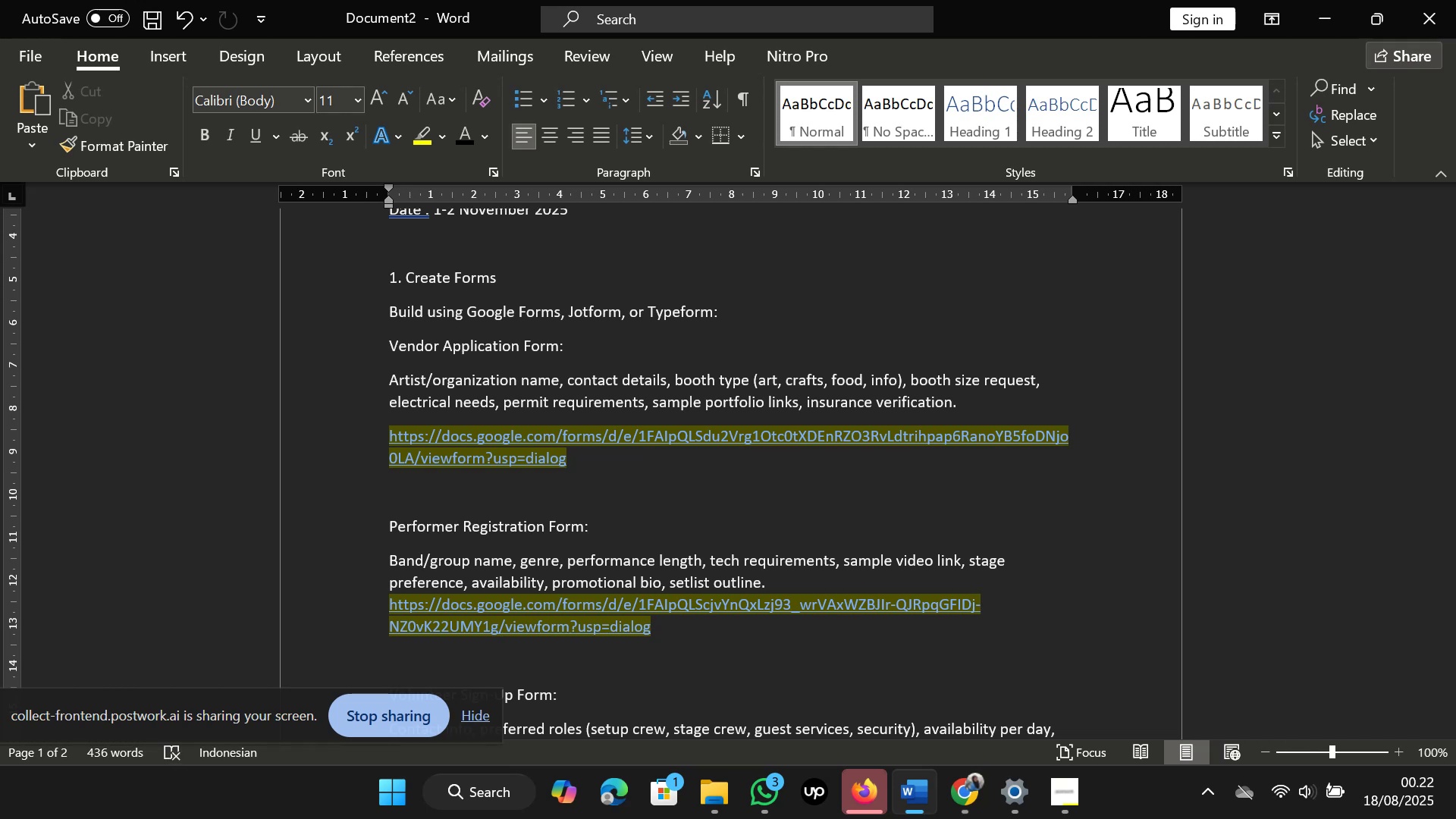 
scroll: coordinate [703, 588], scroll_direction: up, amount: 1.0
 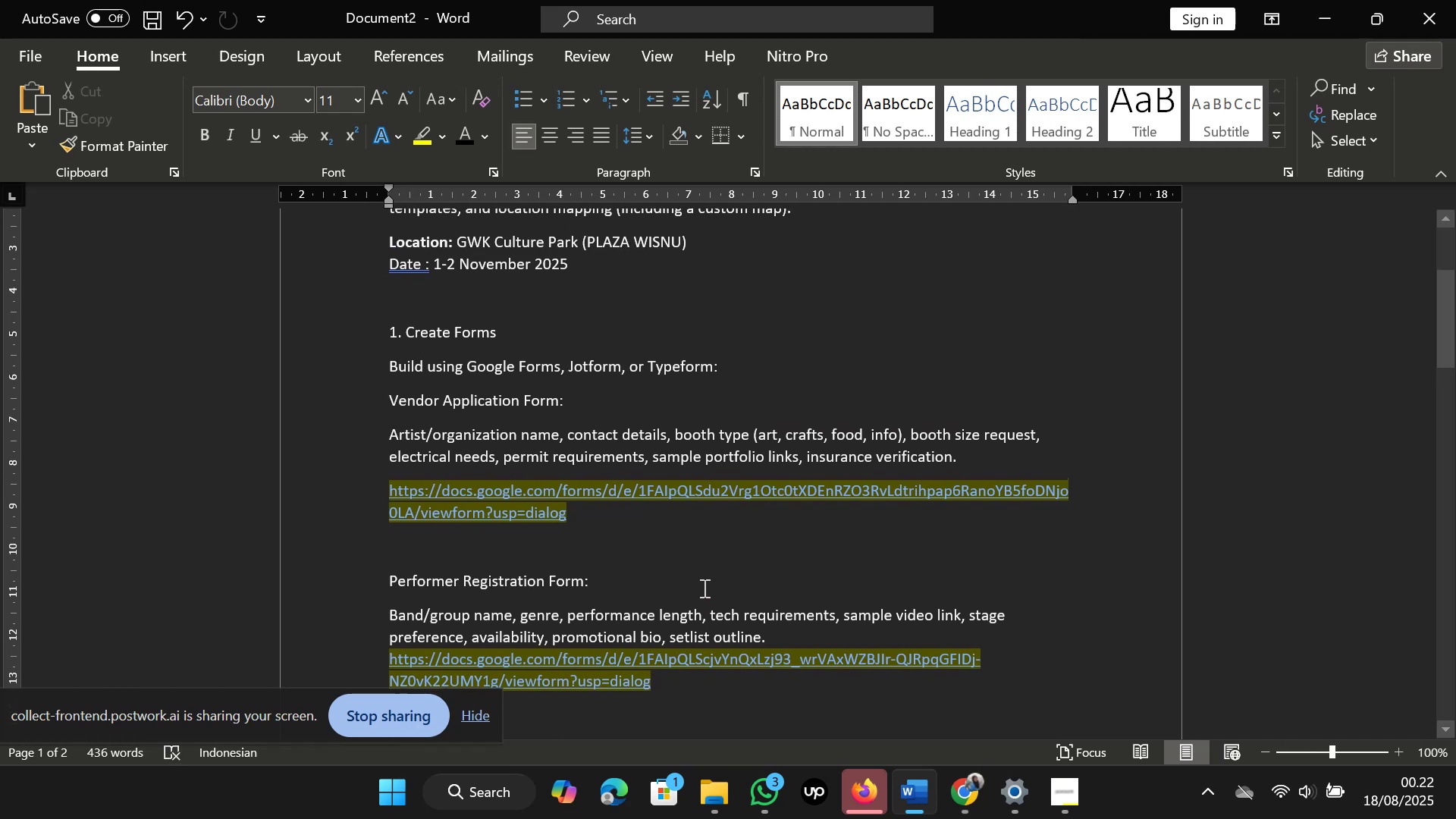 
scroll: coordinate [703, 588], scroll_direction: down, amount: 2.0
 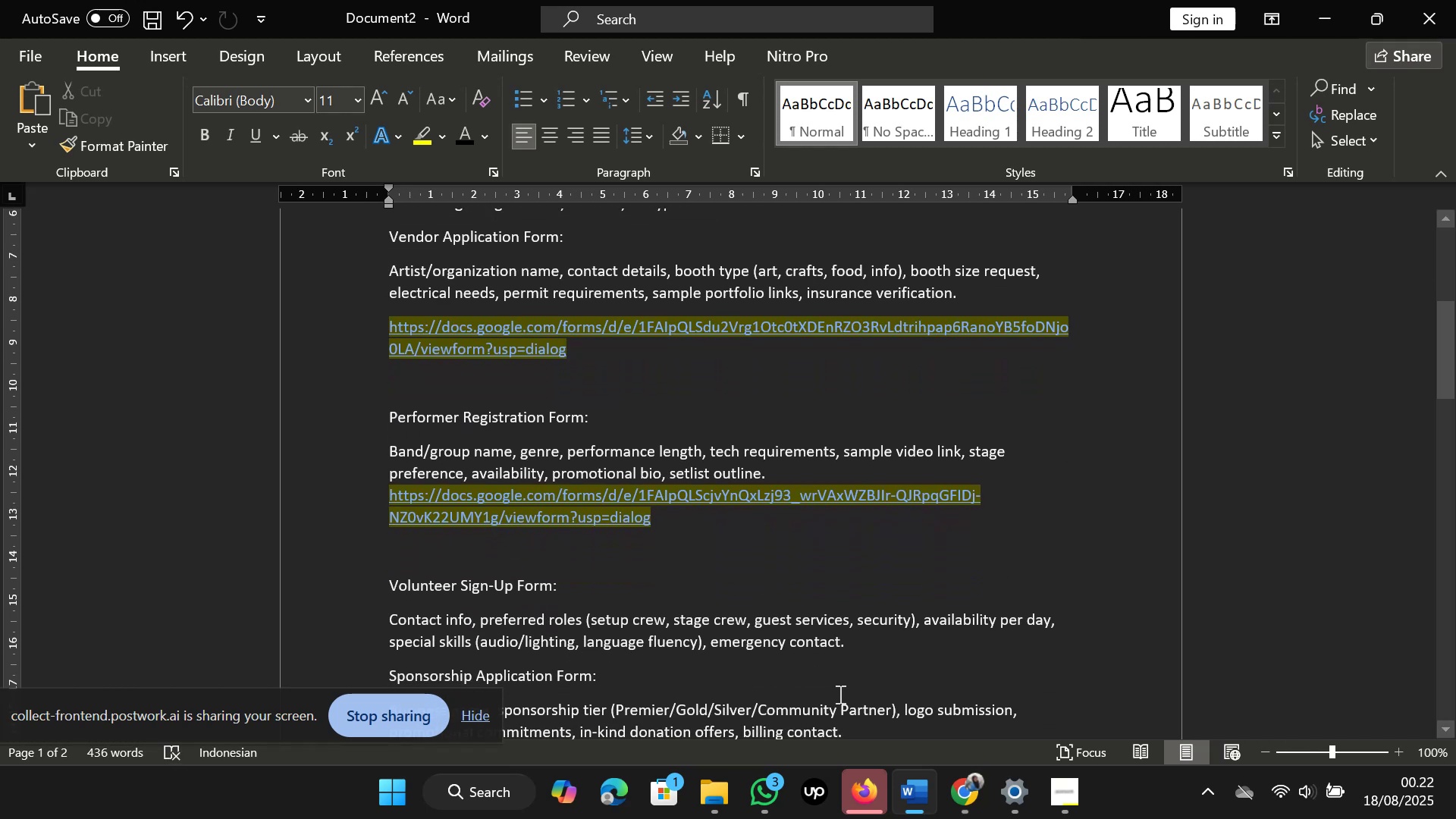 
mouse_move([903, 789])
 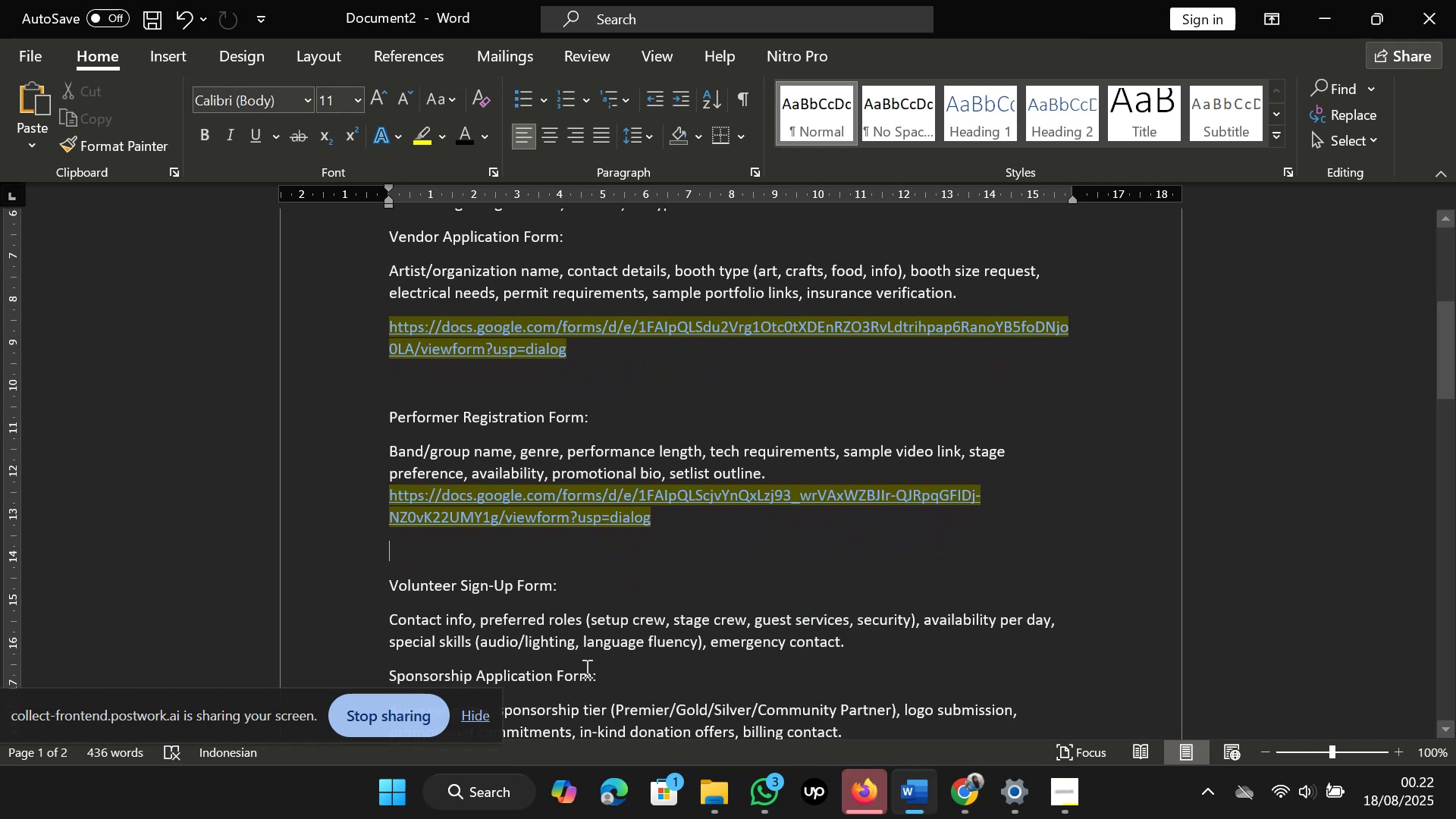 
scroll: coordinate [585, 668], scroll_direction: down, amount: 1.0
 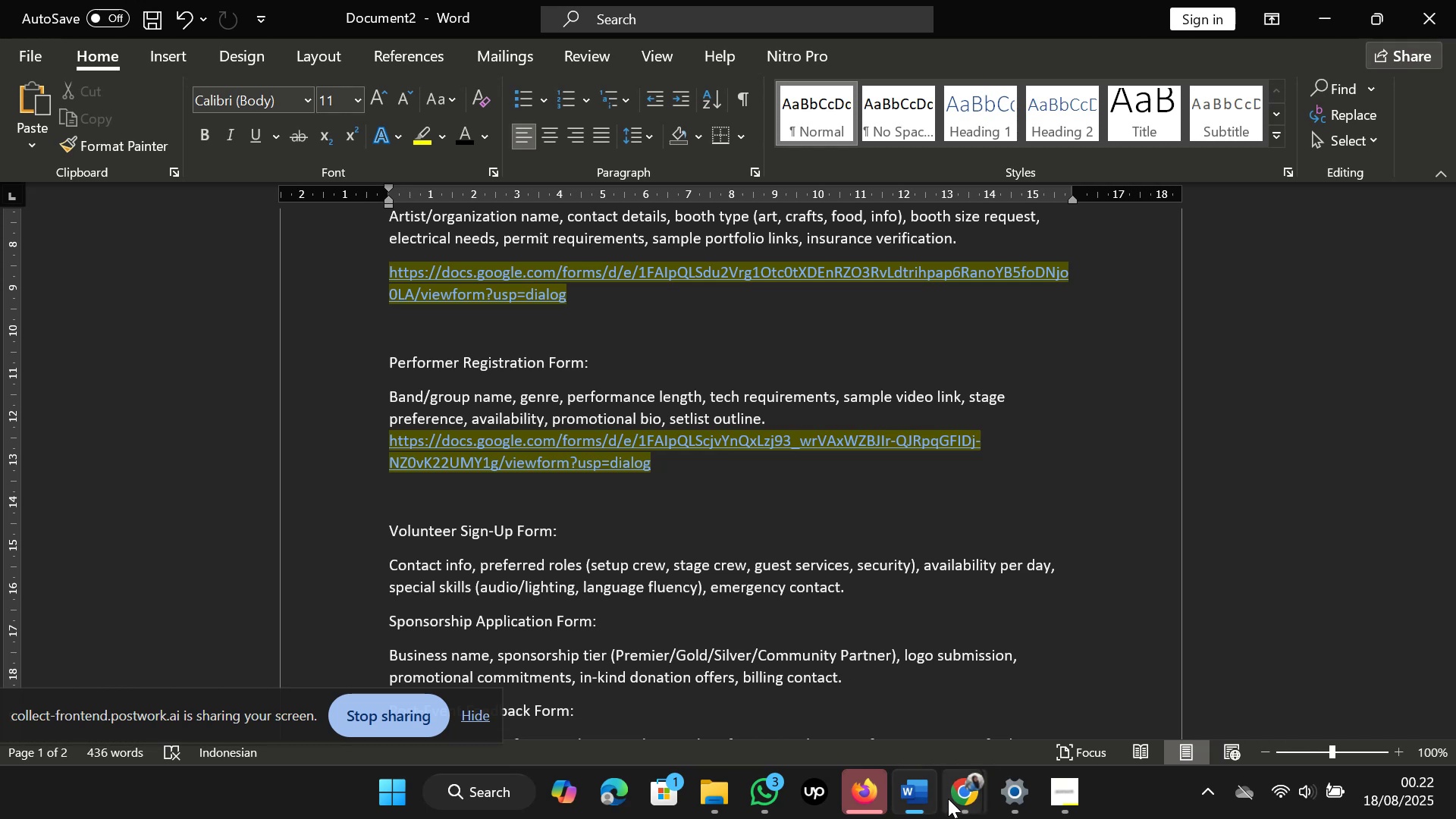 
left_click([908, 684])
 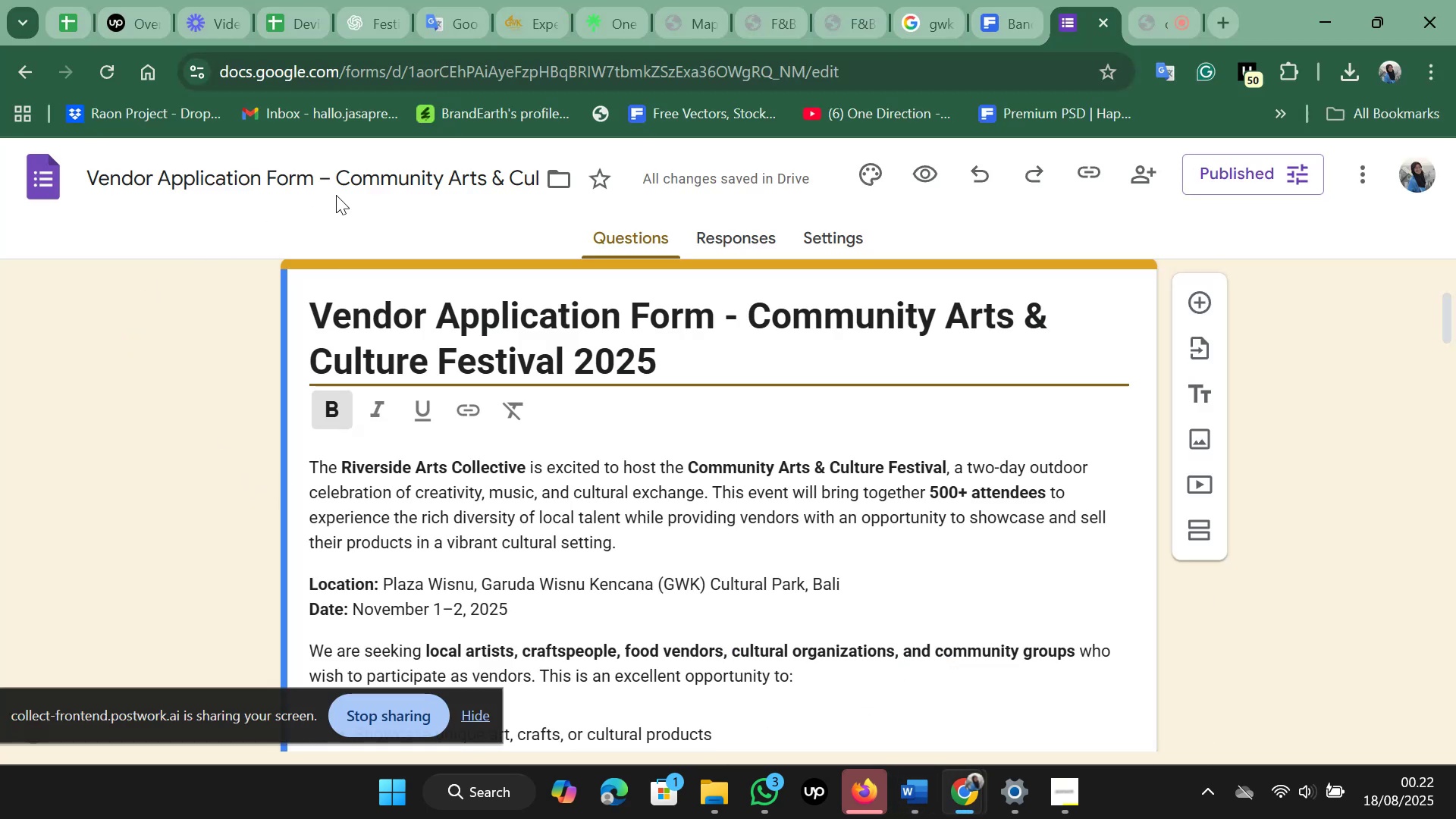 
left_click([327, 180])
 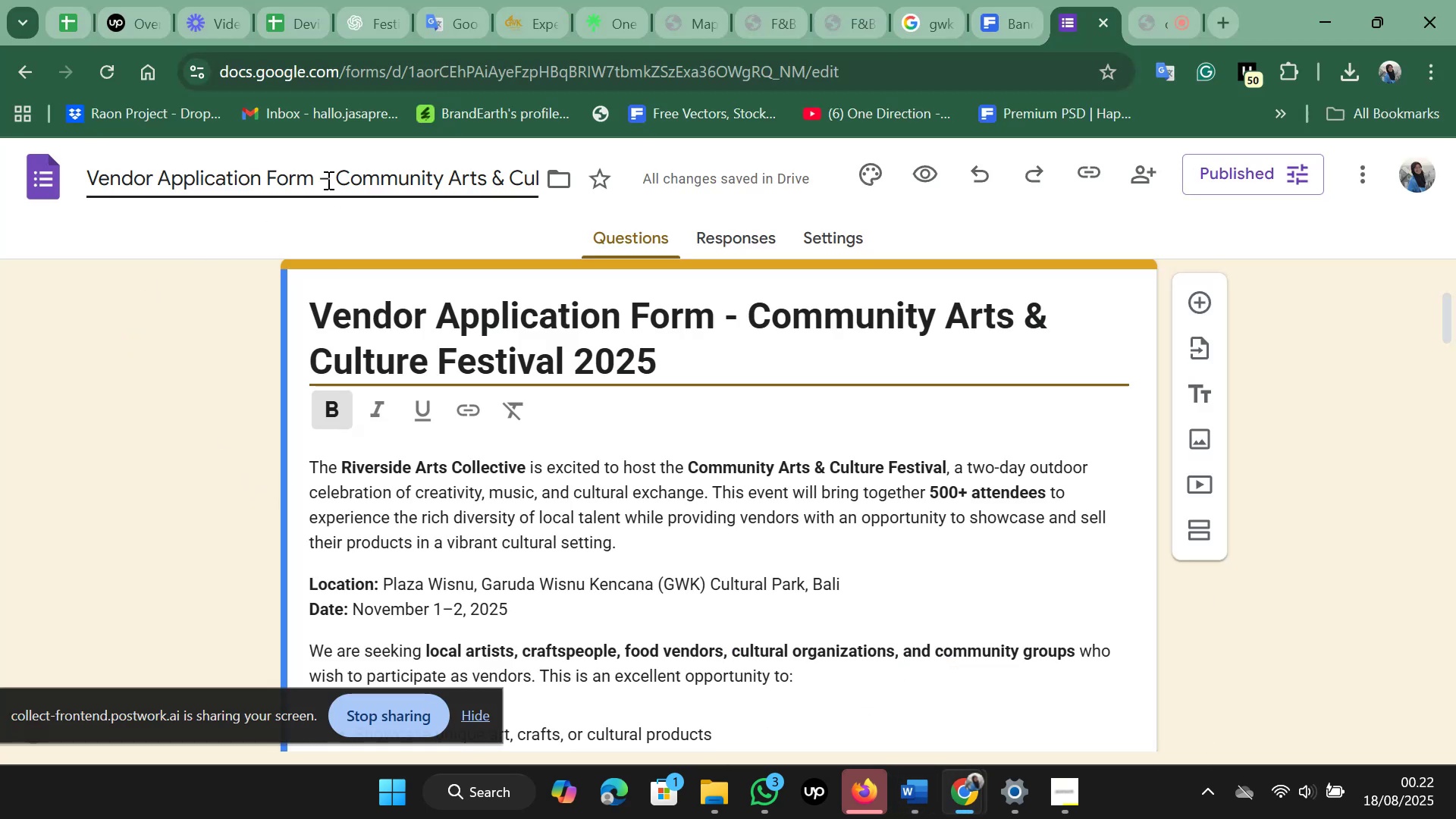 
key(Backspace)
 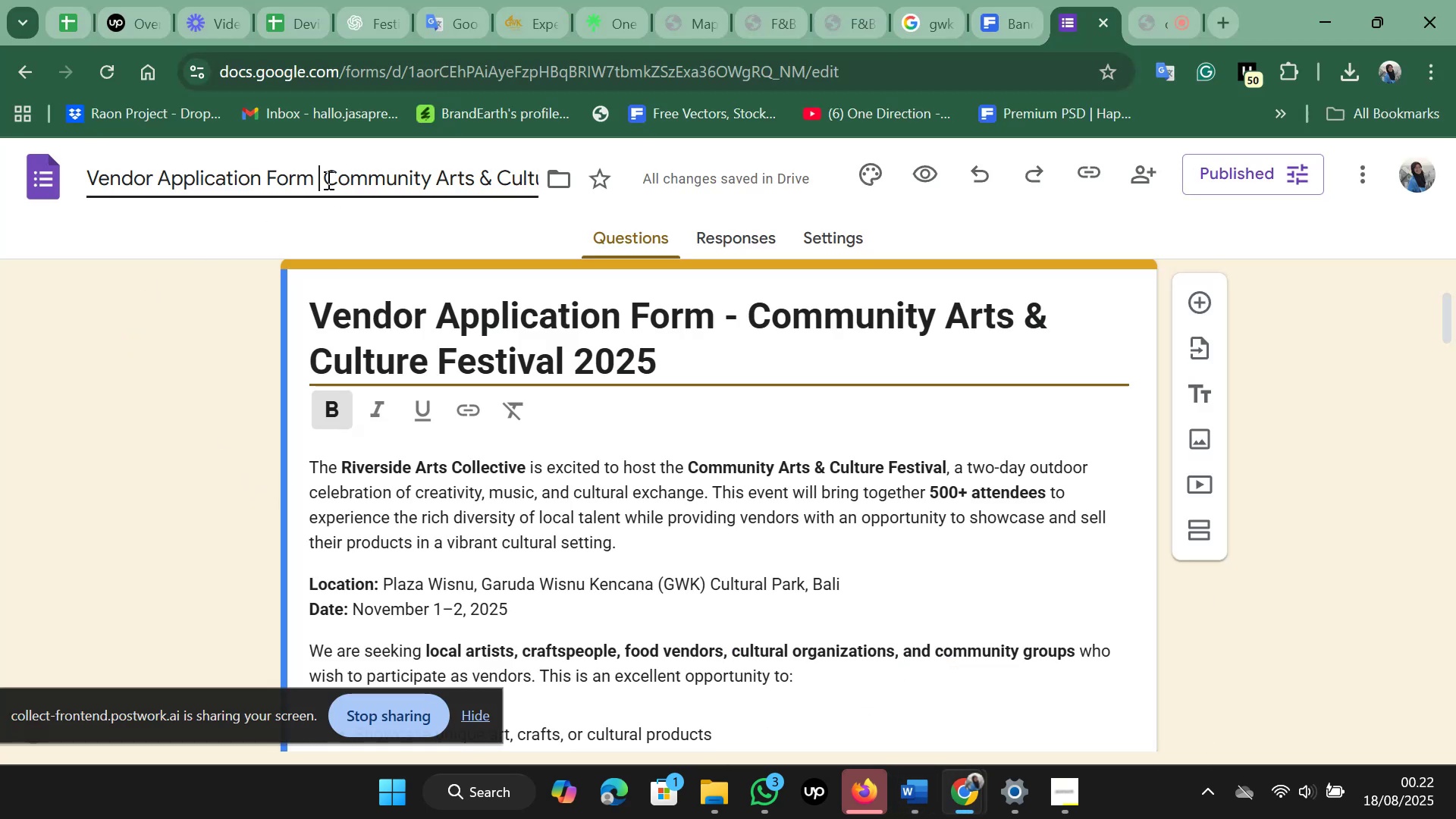 
key(Minus)
 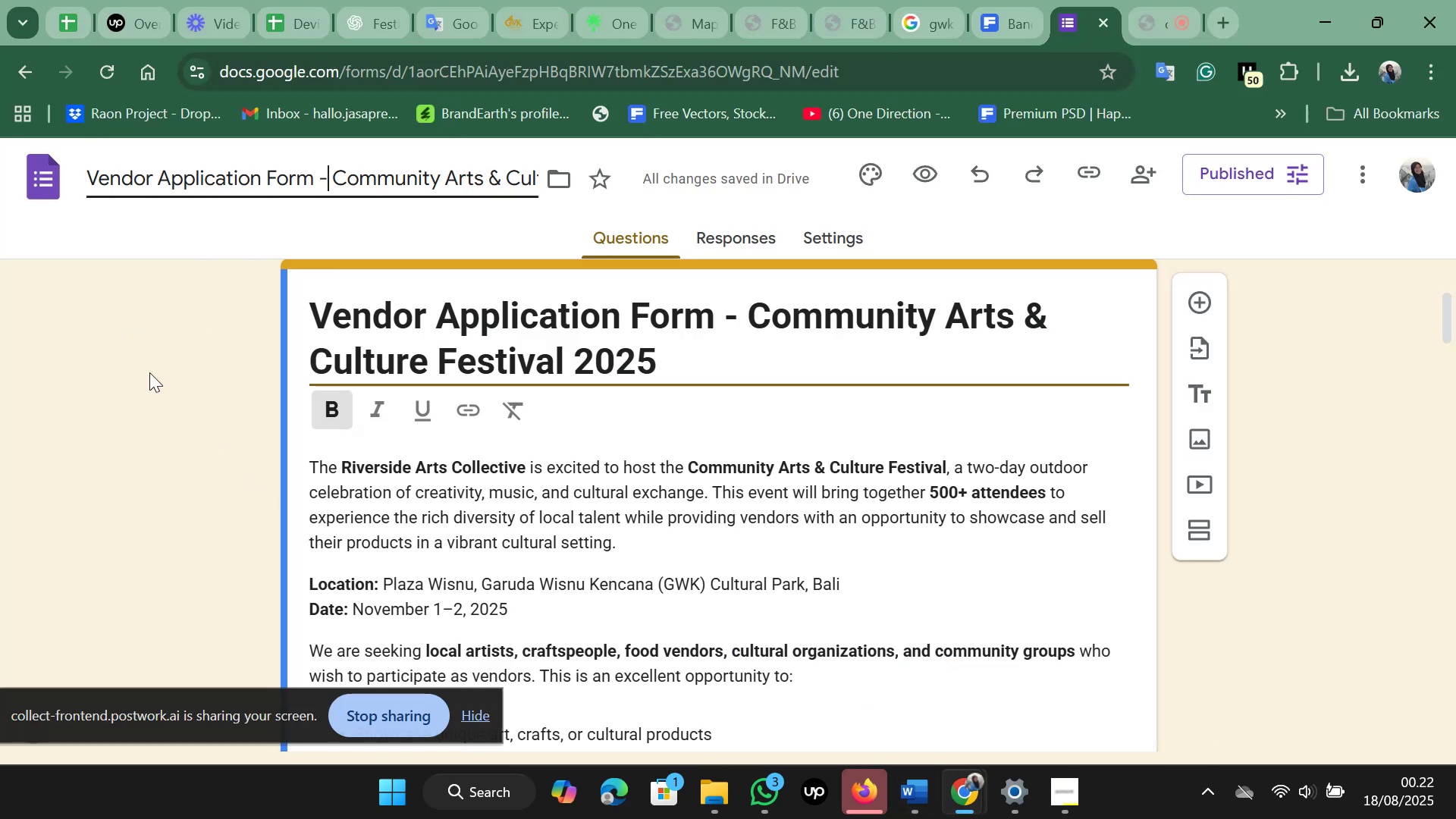 
left_click([141, 384])
 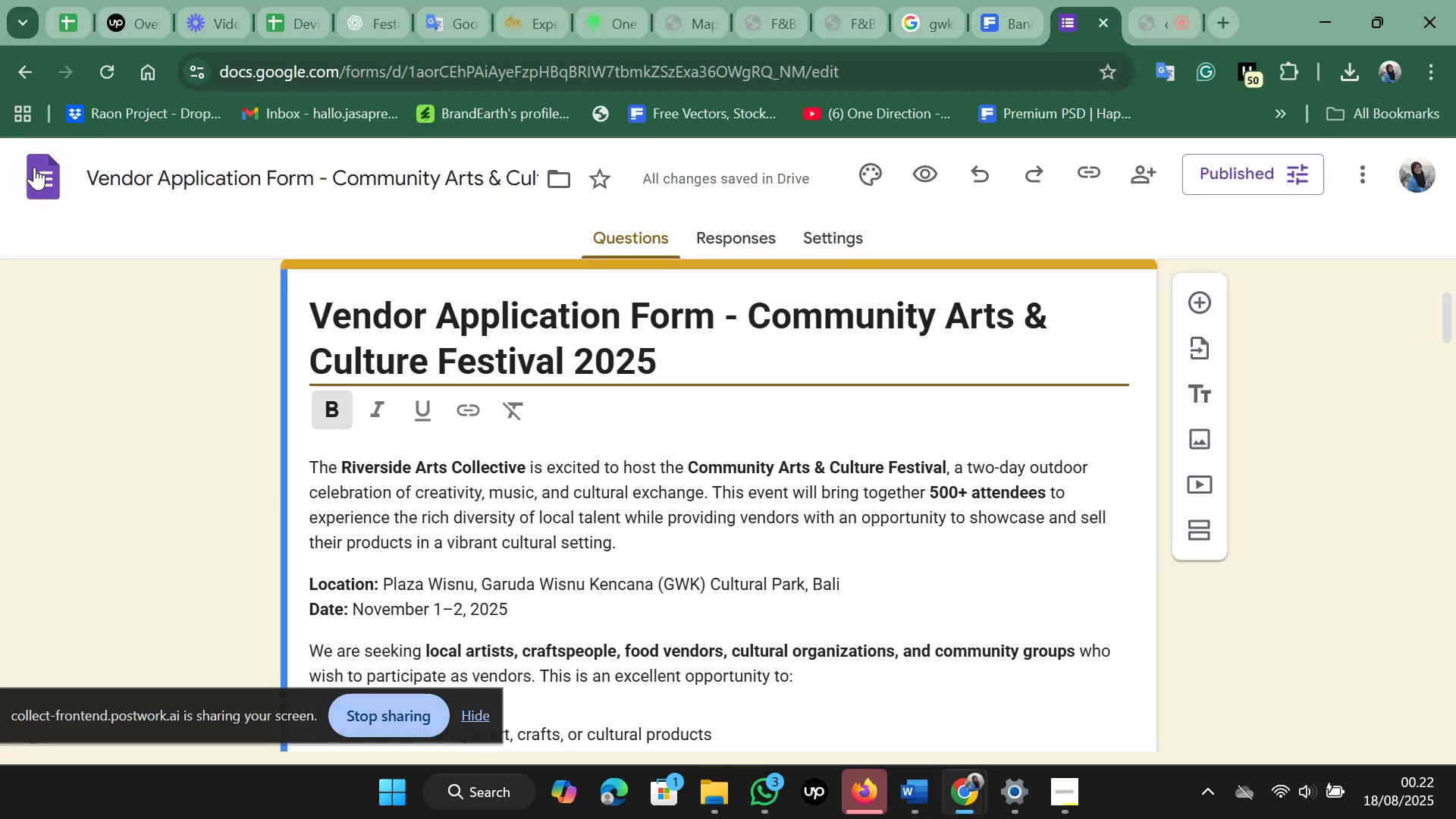 
left_click([34, 167])
 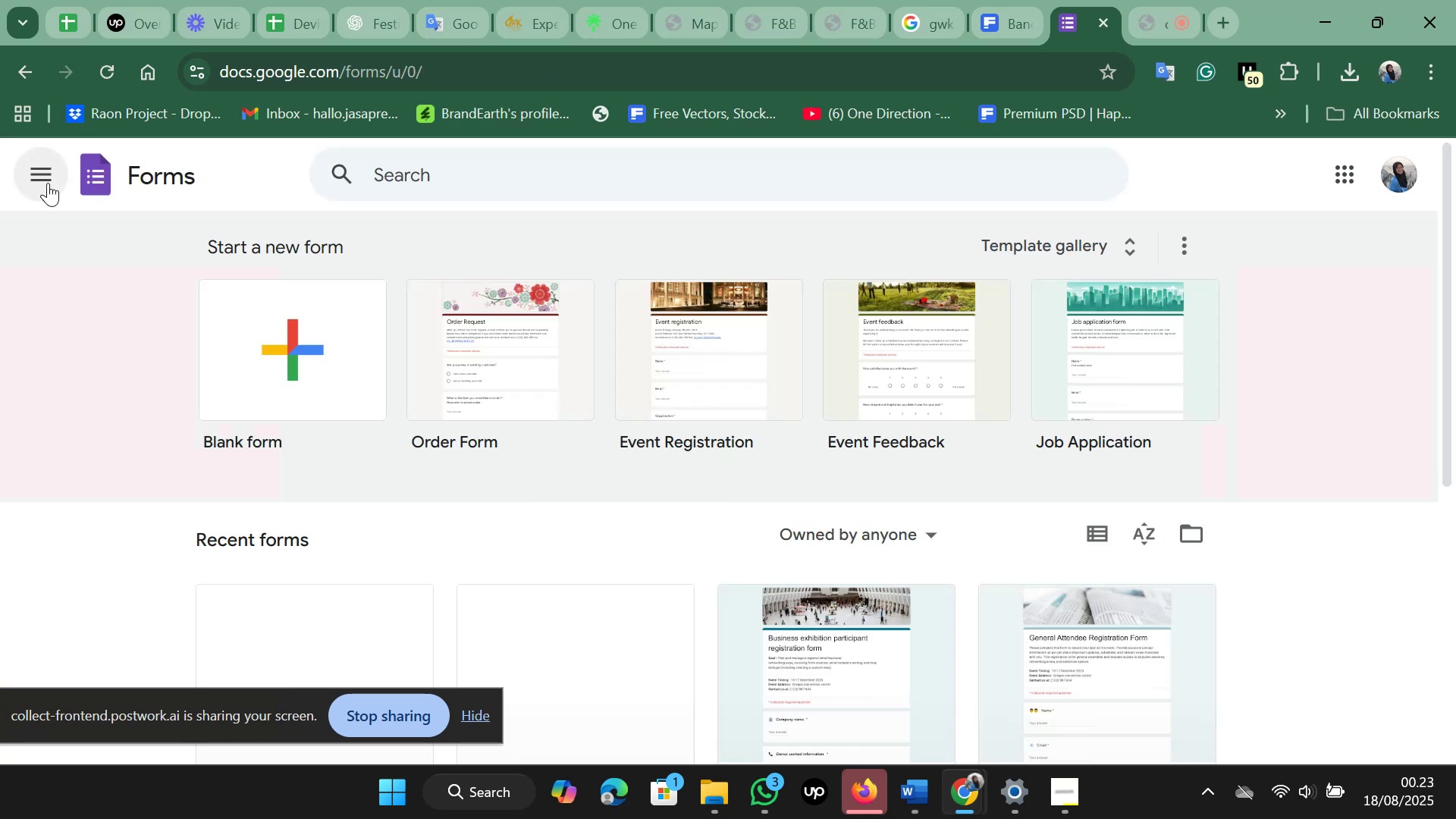 
scroll: coordinate [366, 309], scroll_direction: down, amount: 2.0
 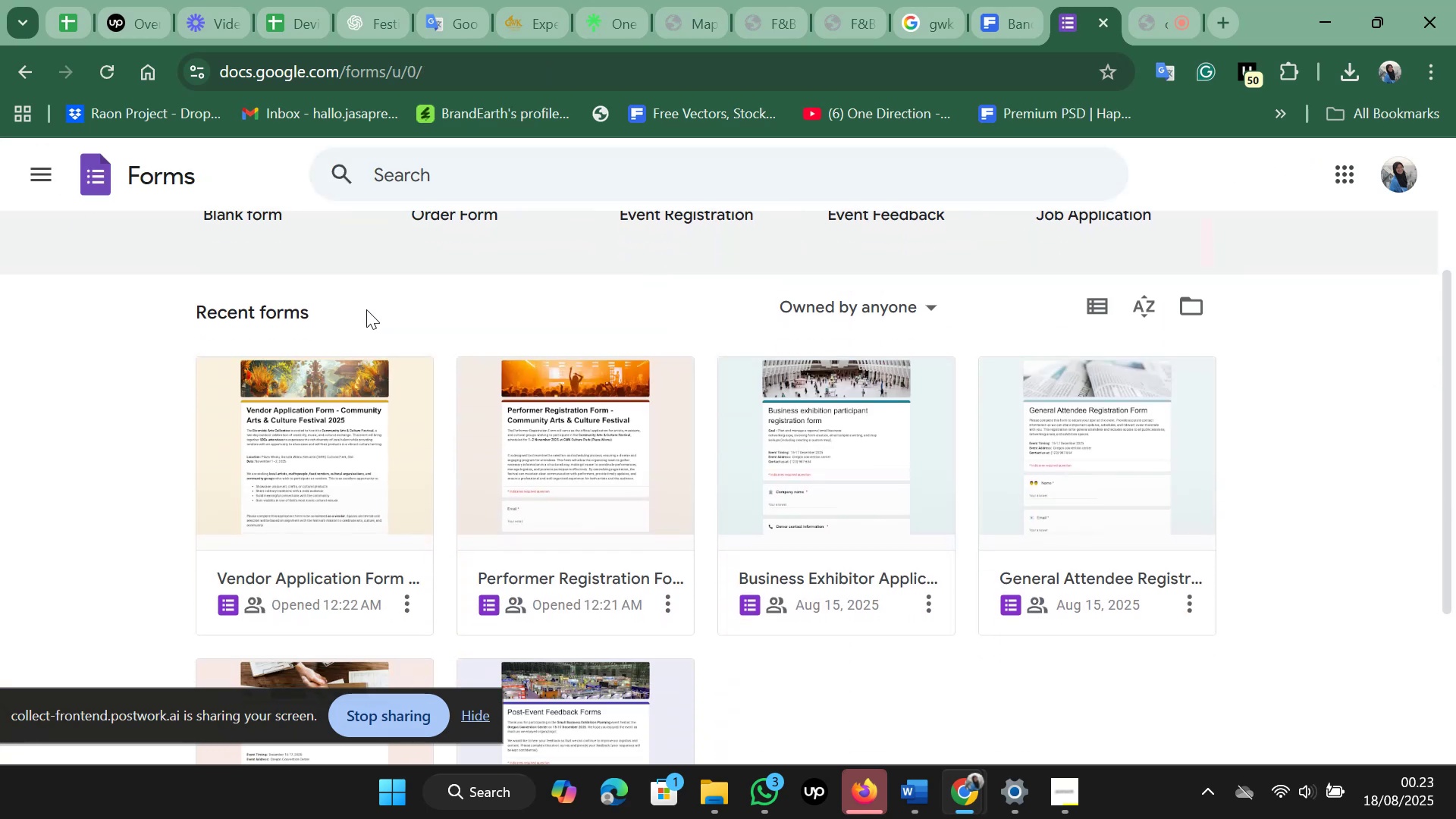 
scroll: coordinate [366, 309], scroll_direction: up, amount: 2.0
 